 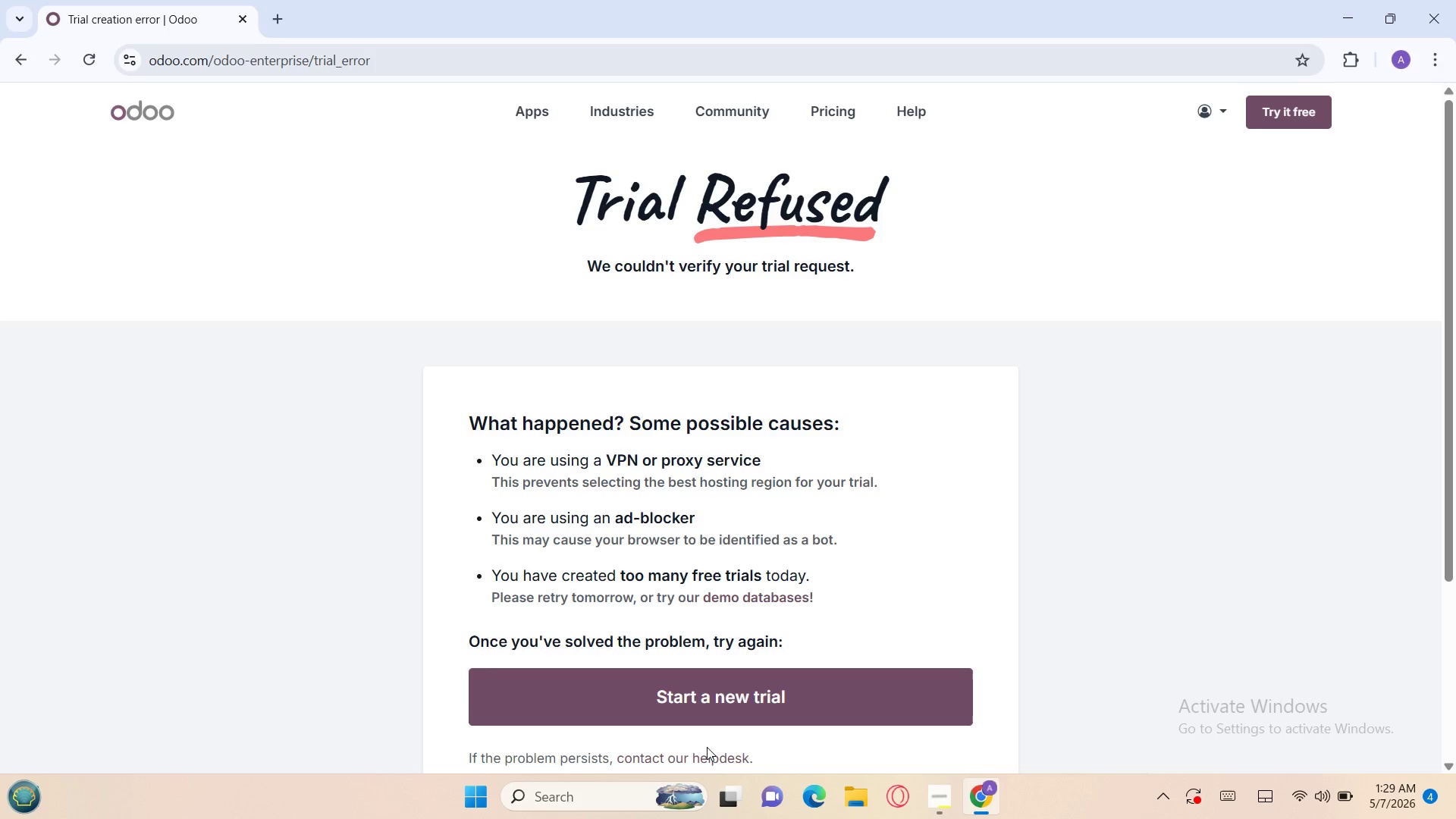 
left_click([700, 590])
 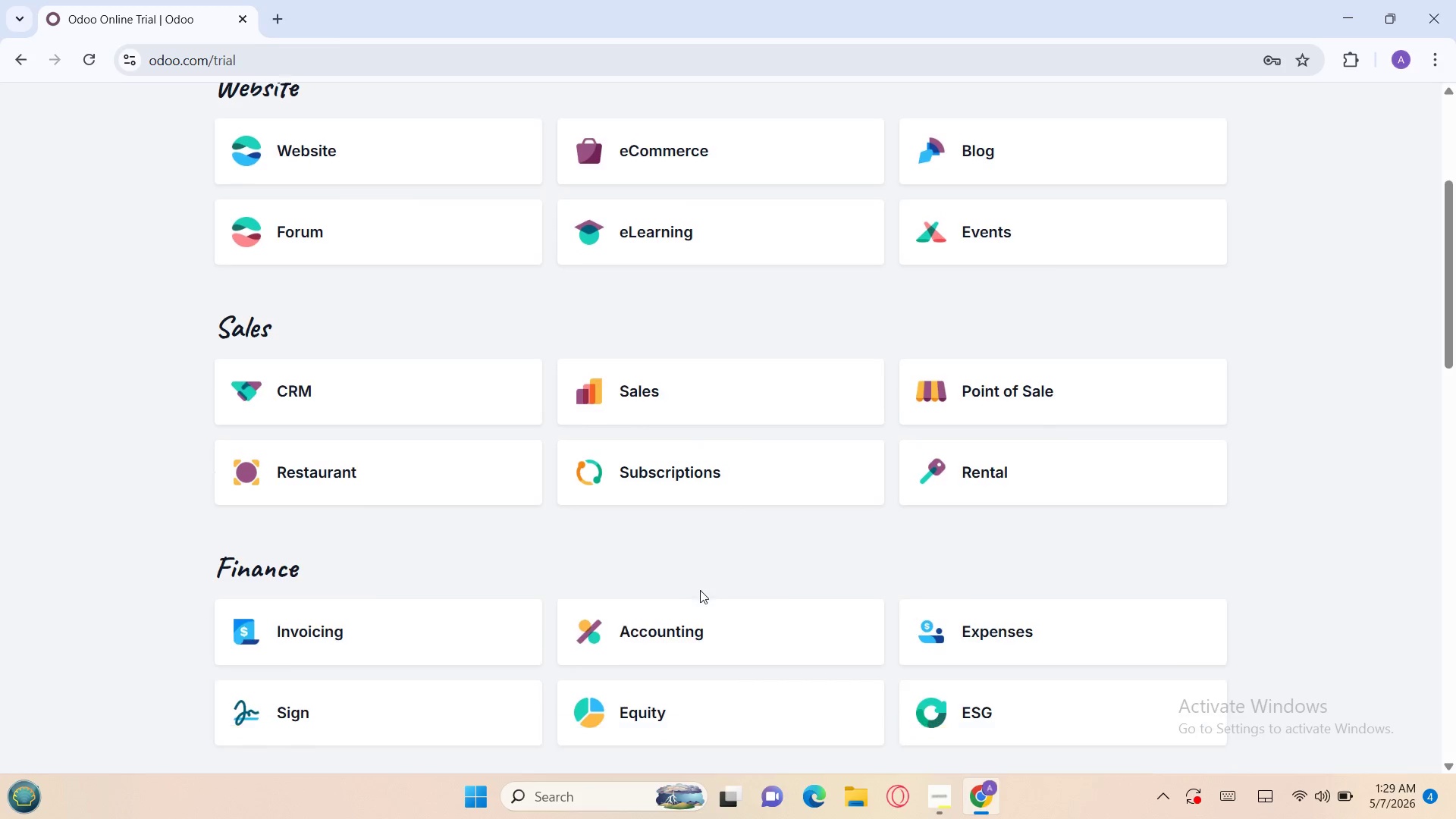 
wait(14.13)
 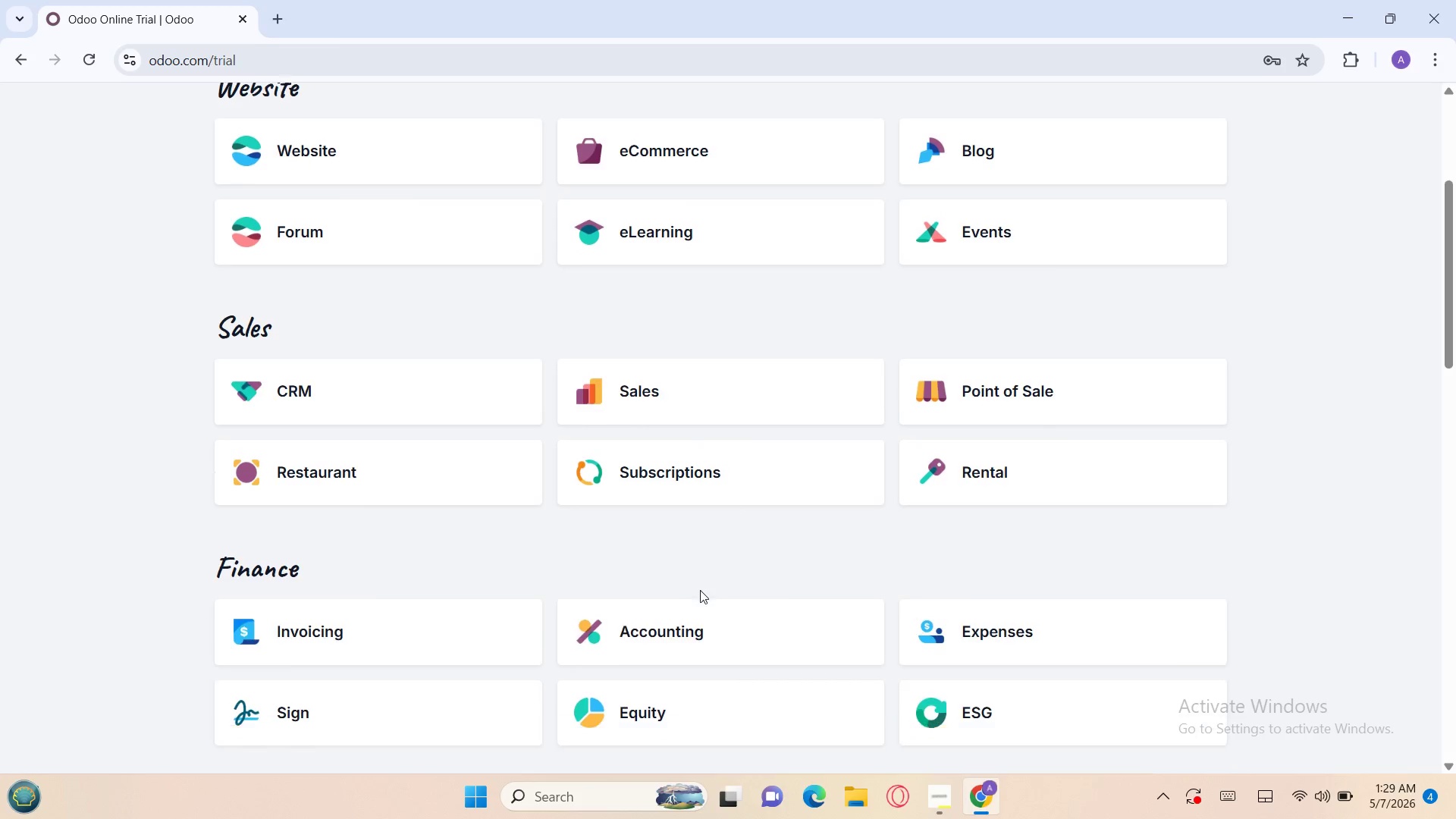 
mouse_move([699, 561])
 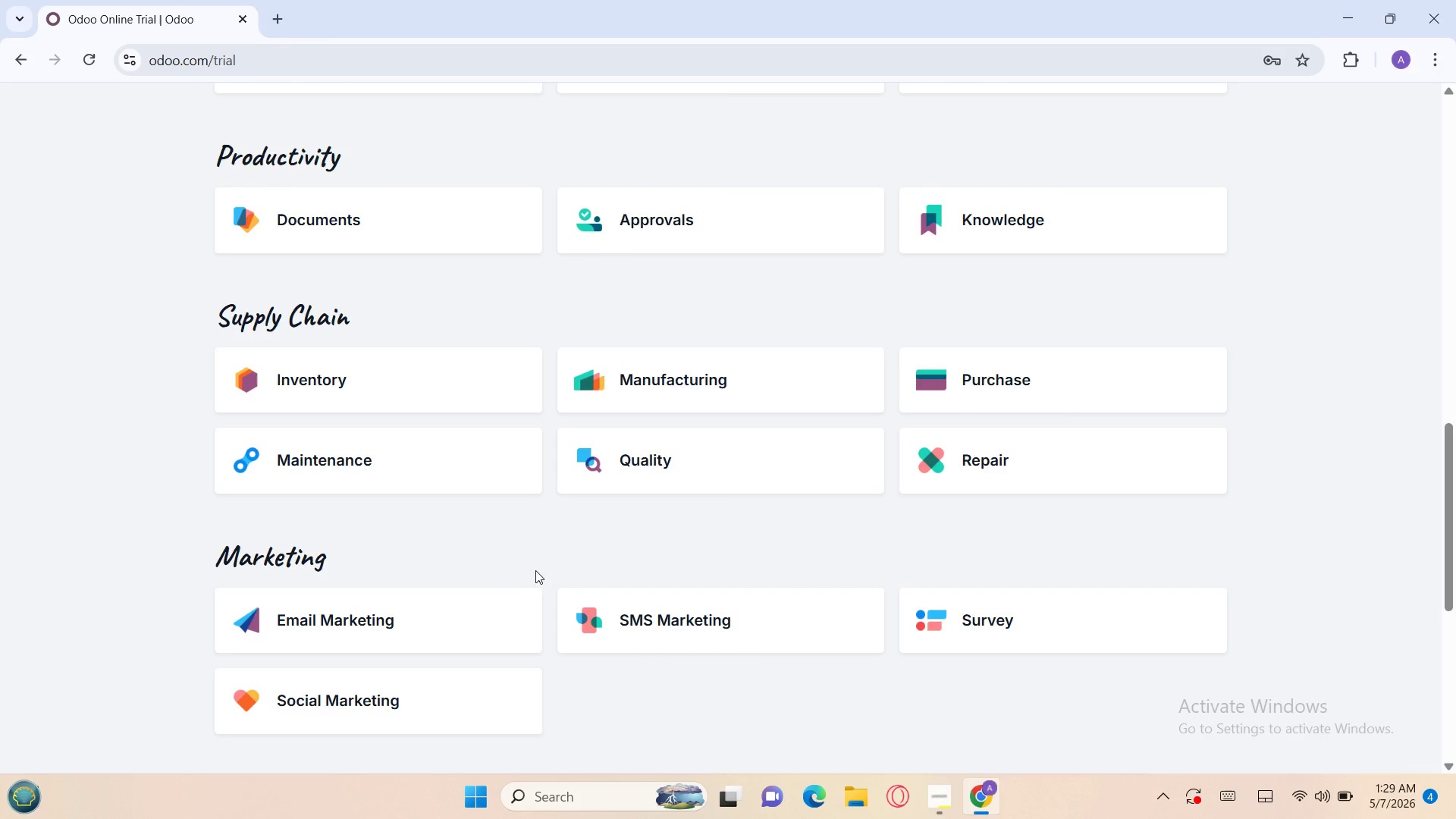 
left_click([453, 610])
 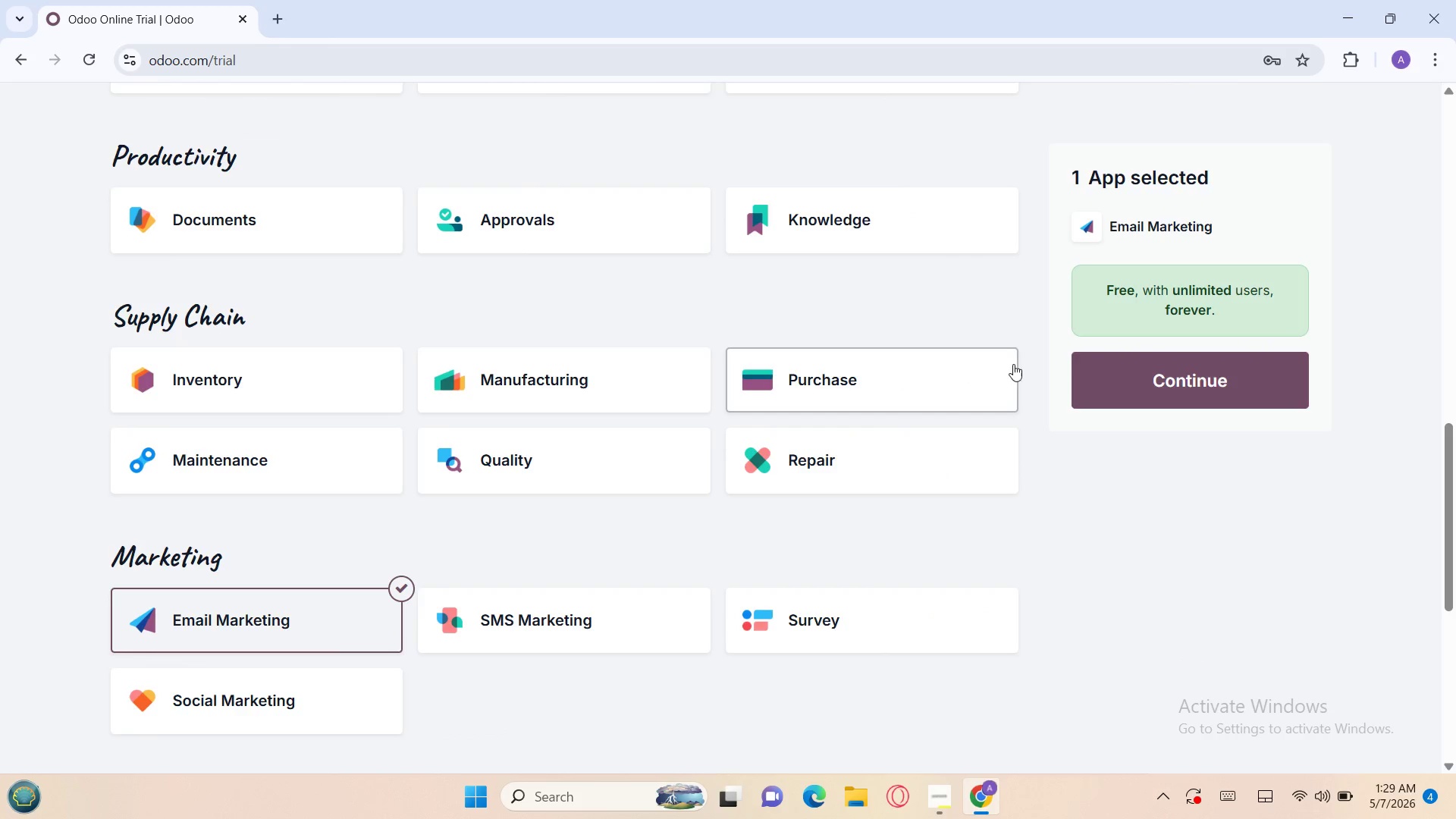 
left_click([1128, 382])
 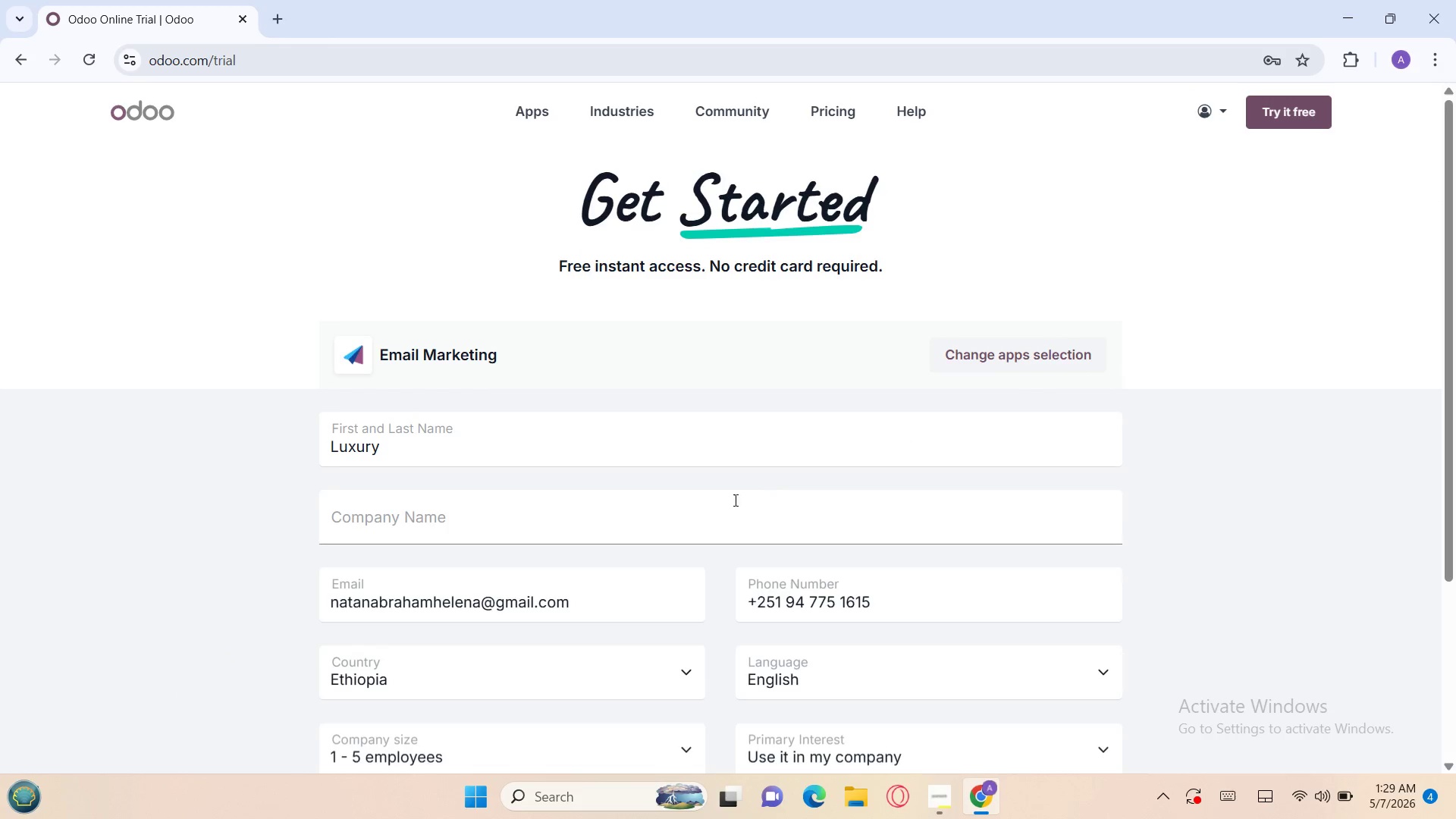 
left_click([695, 510])
 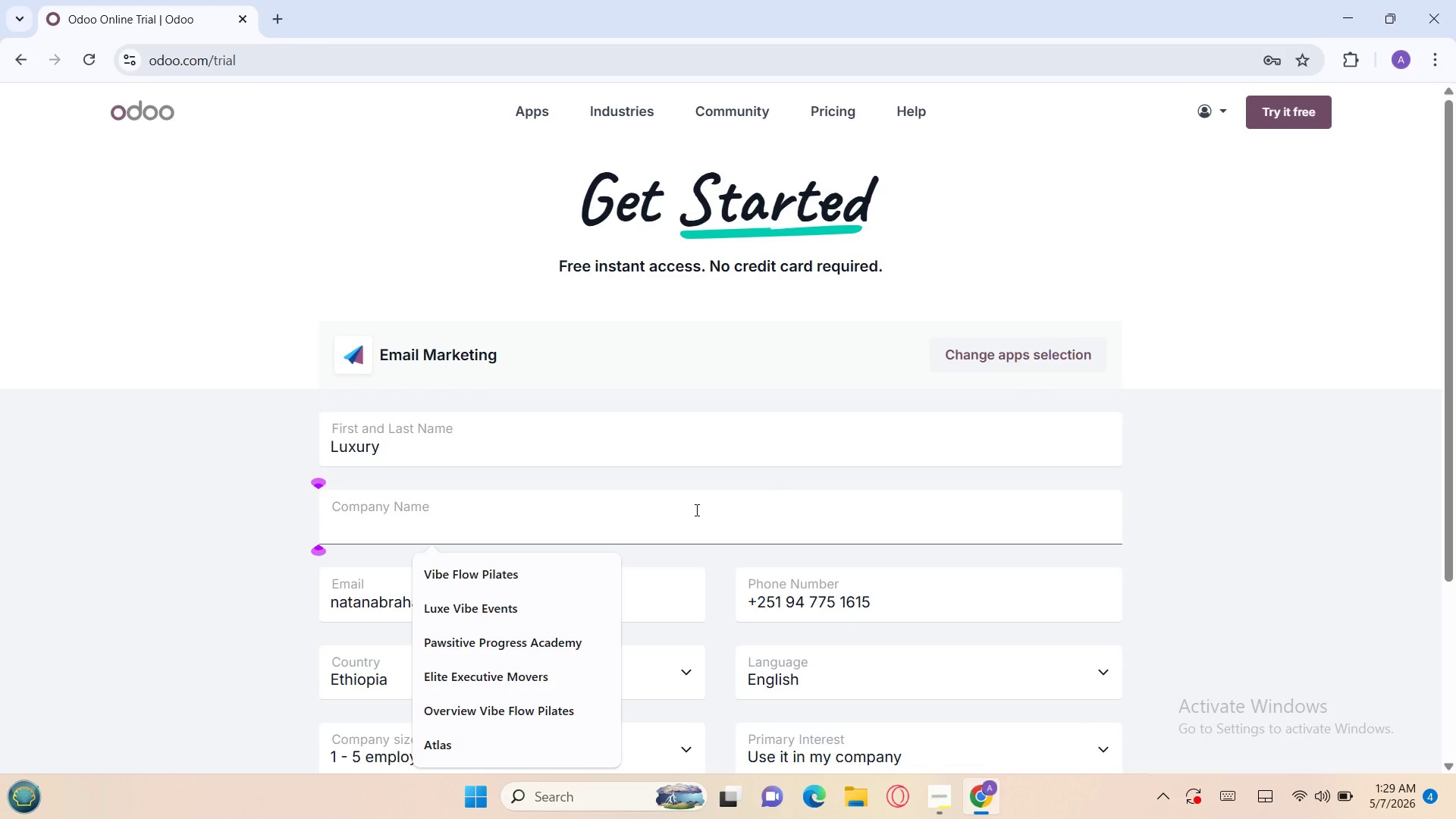 
type(ay)
 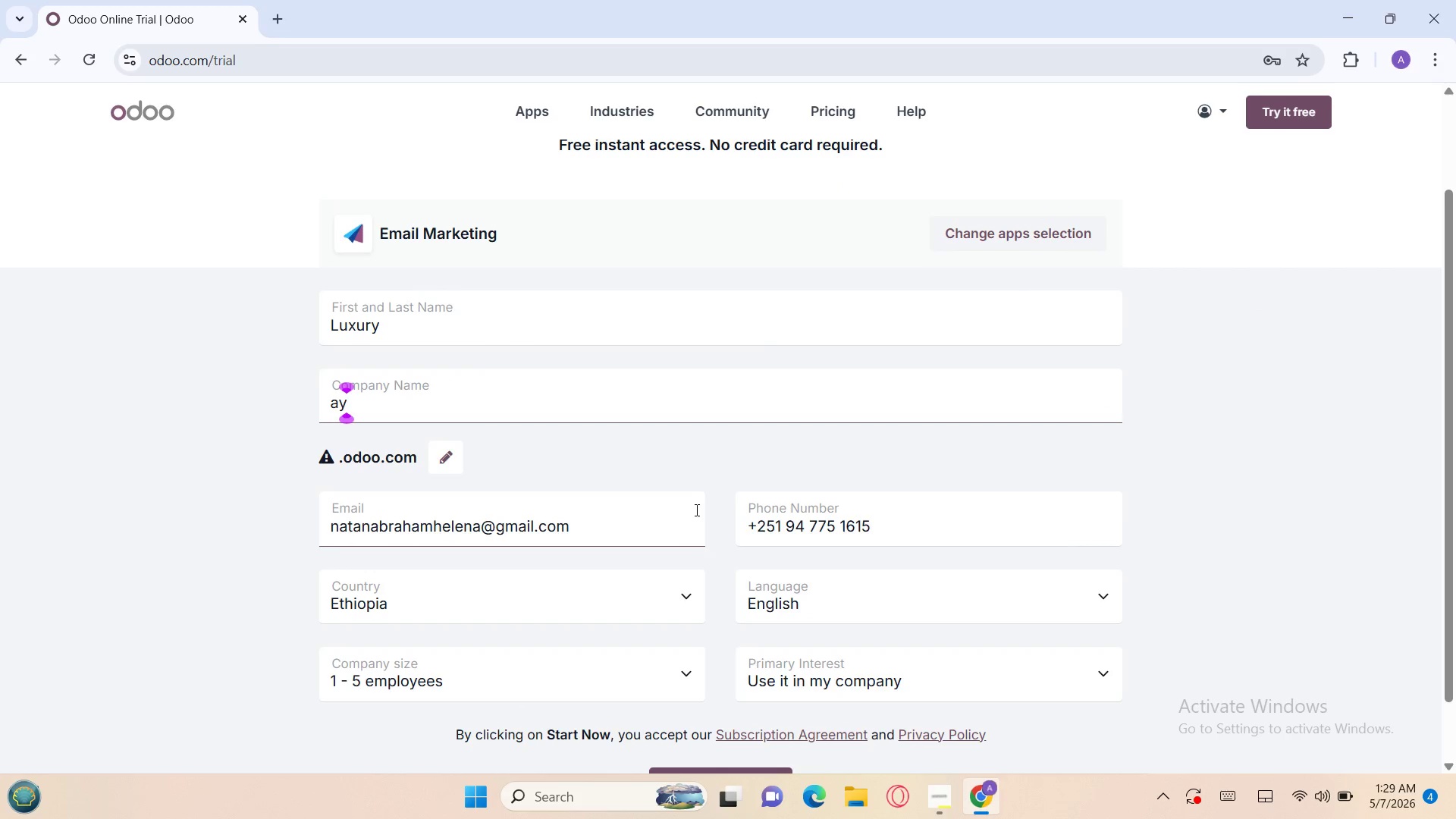 
wait(5.11)
 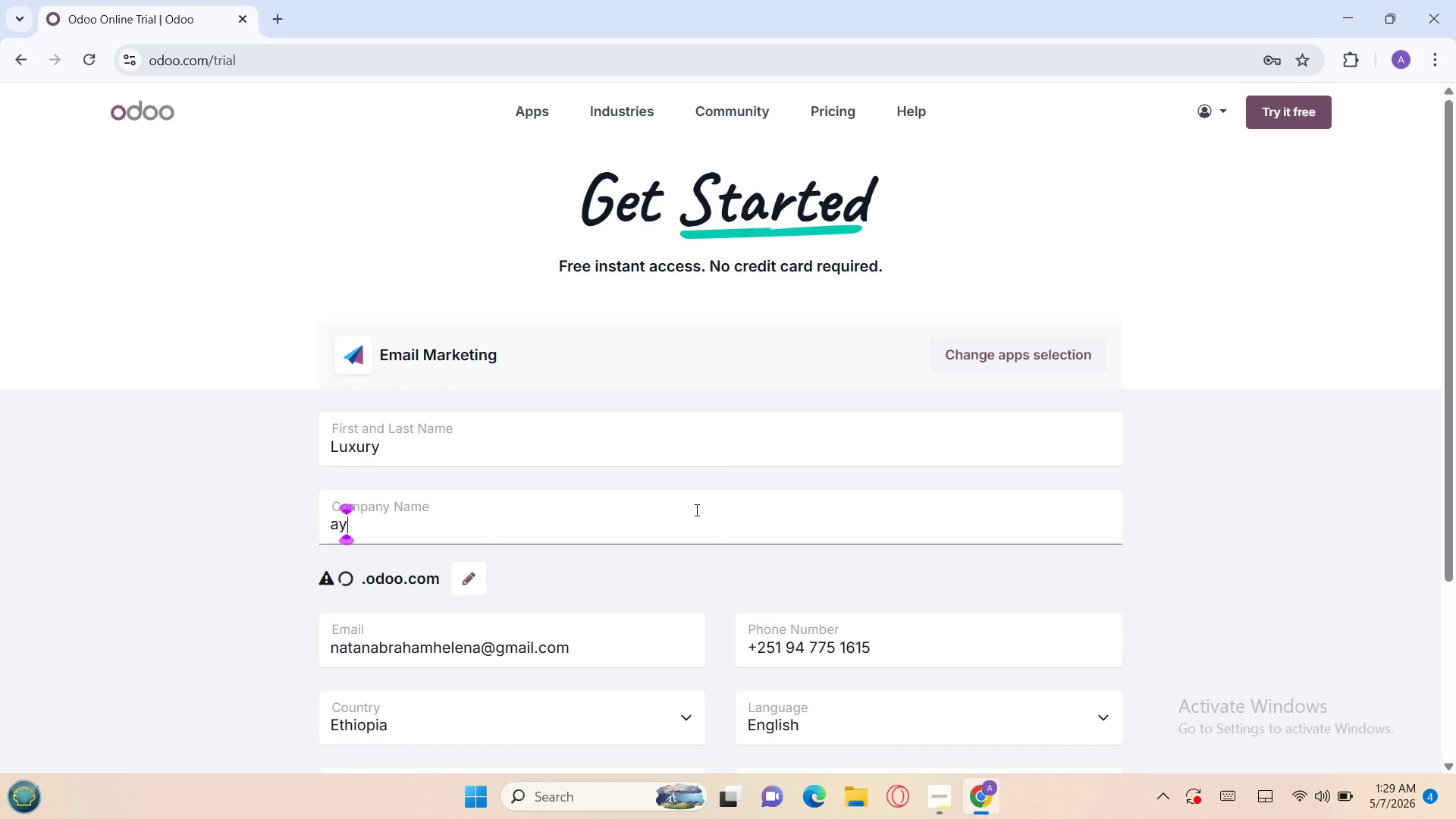 
type(ele )
 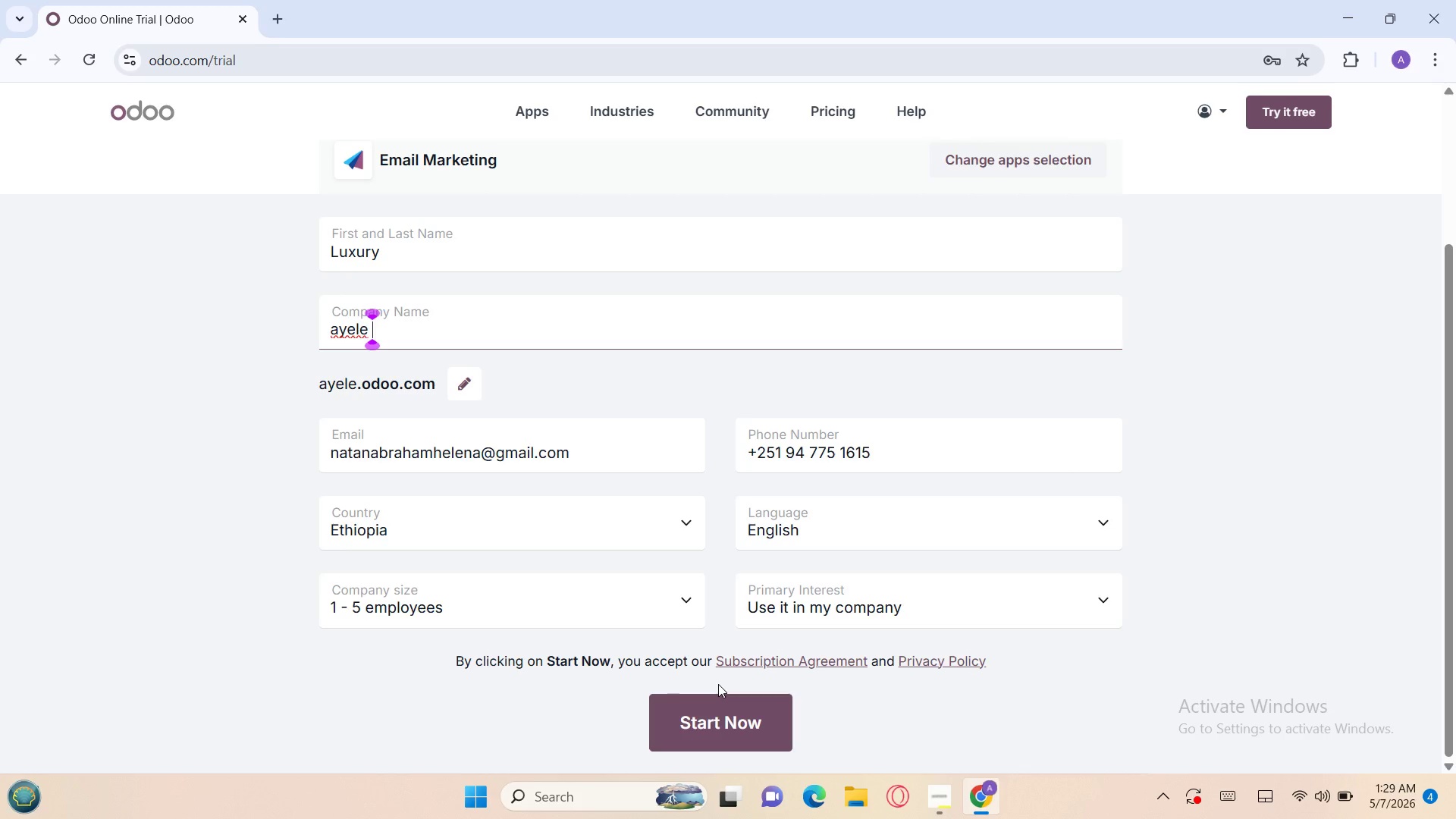 
wait(7.31)
 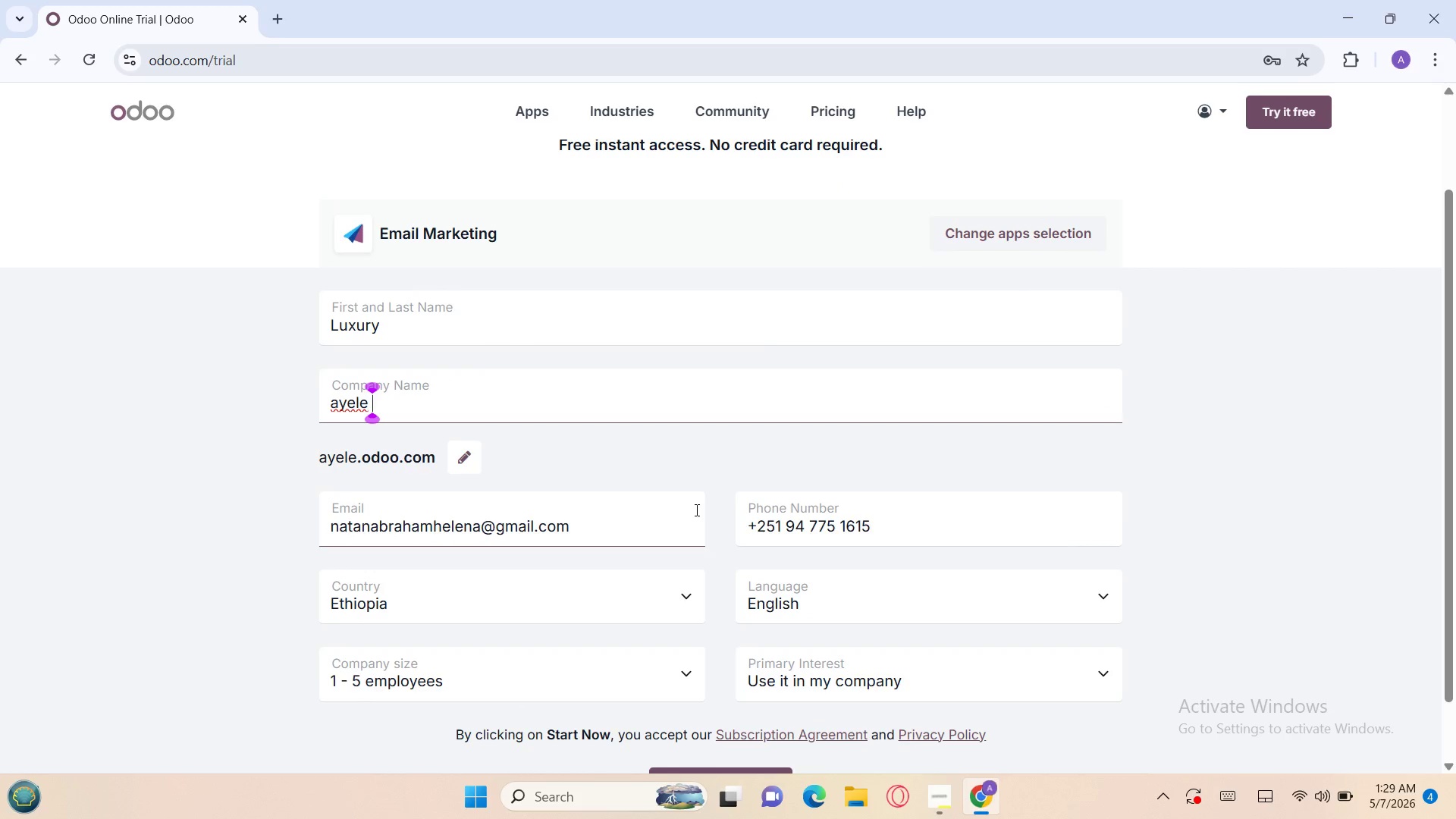 
left_click([689, 608])
 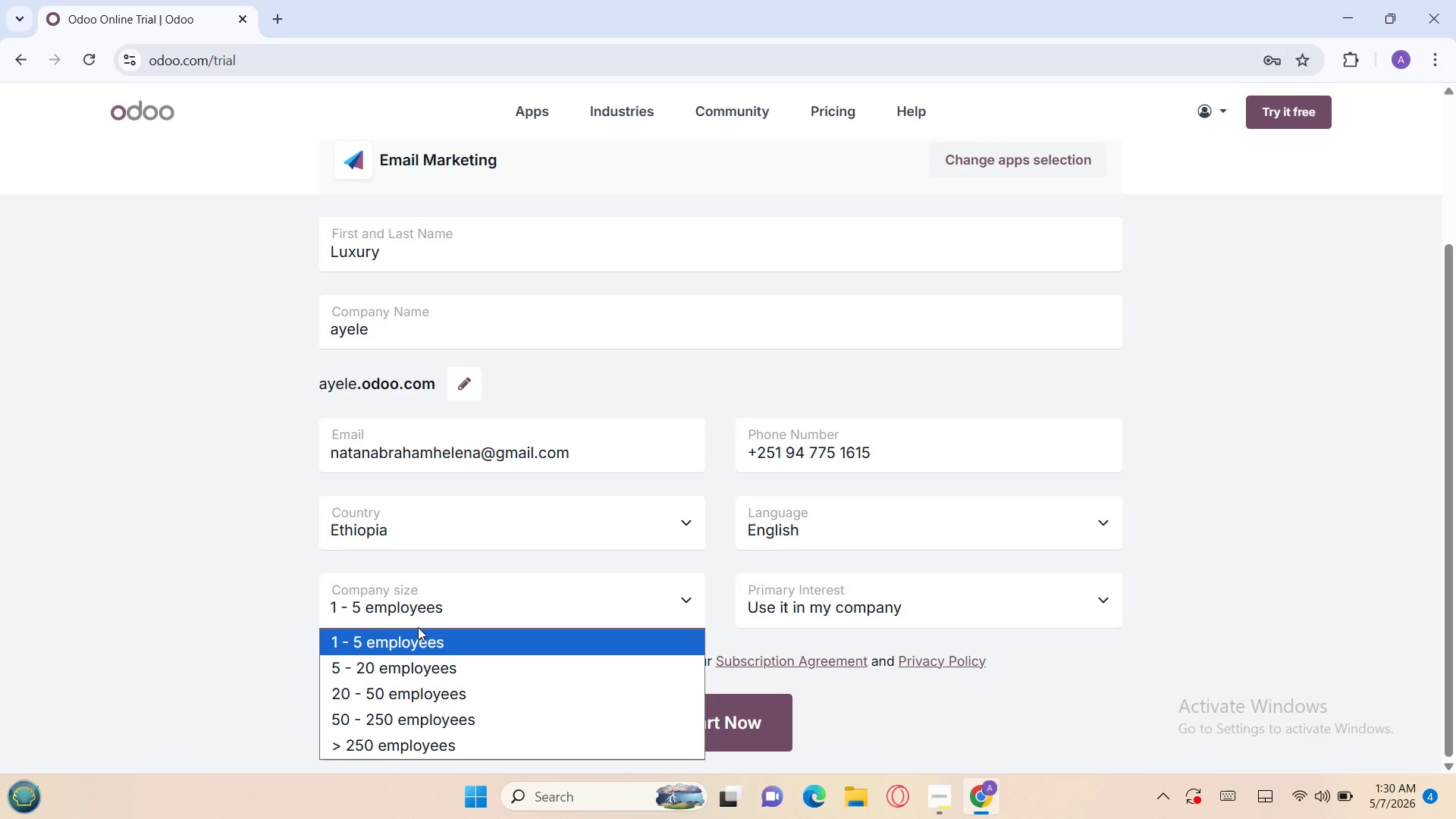 
left_click([397, 665])
 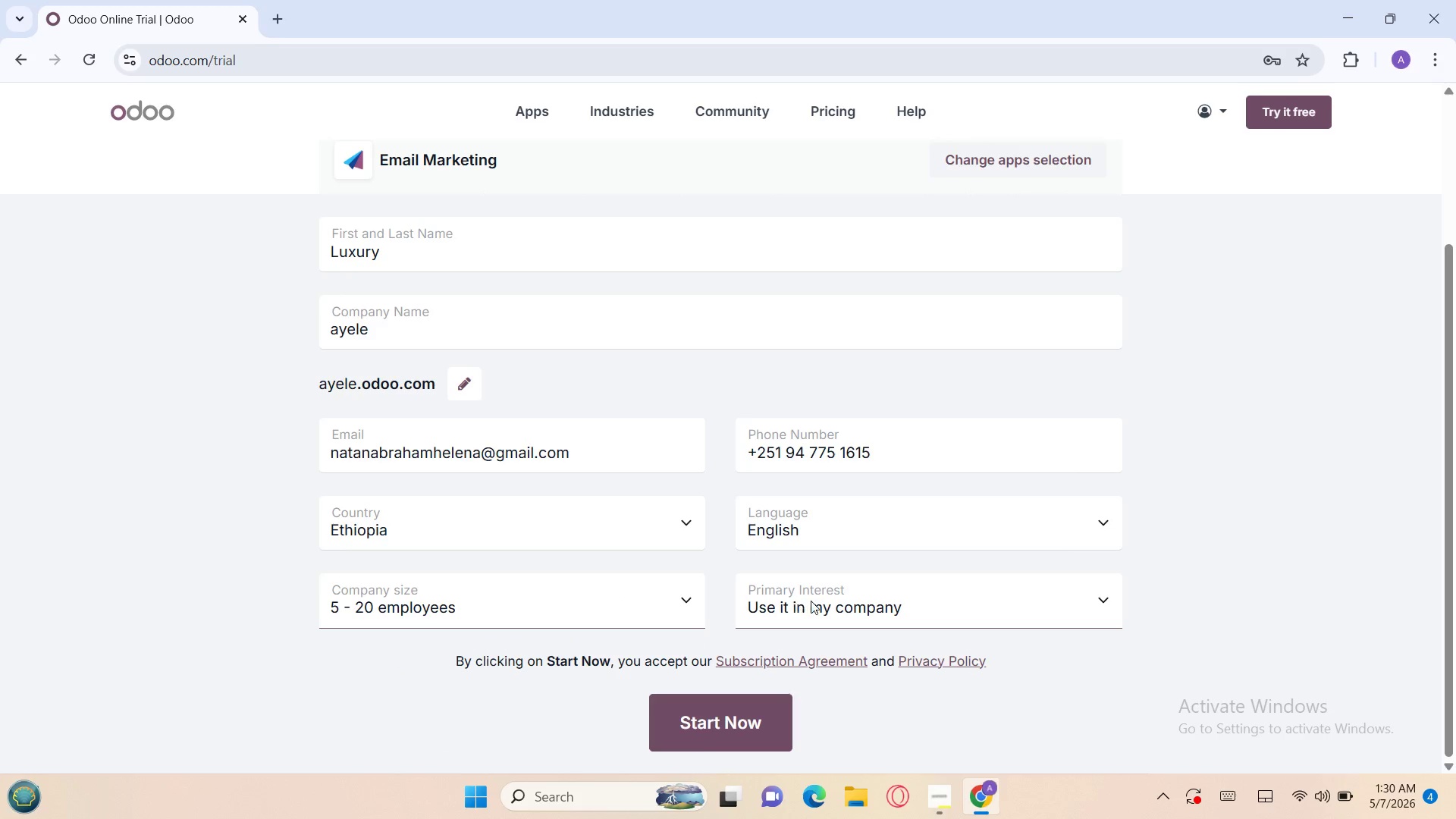 
left_click([826, 609])
 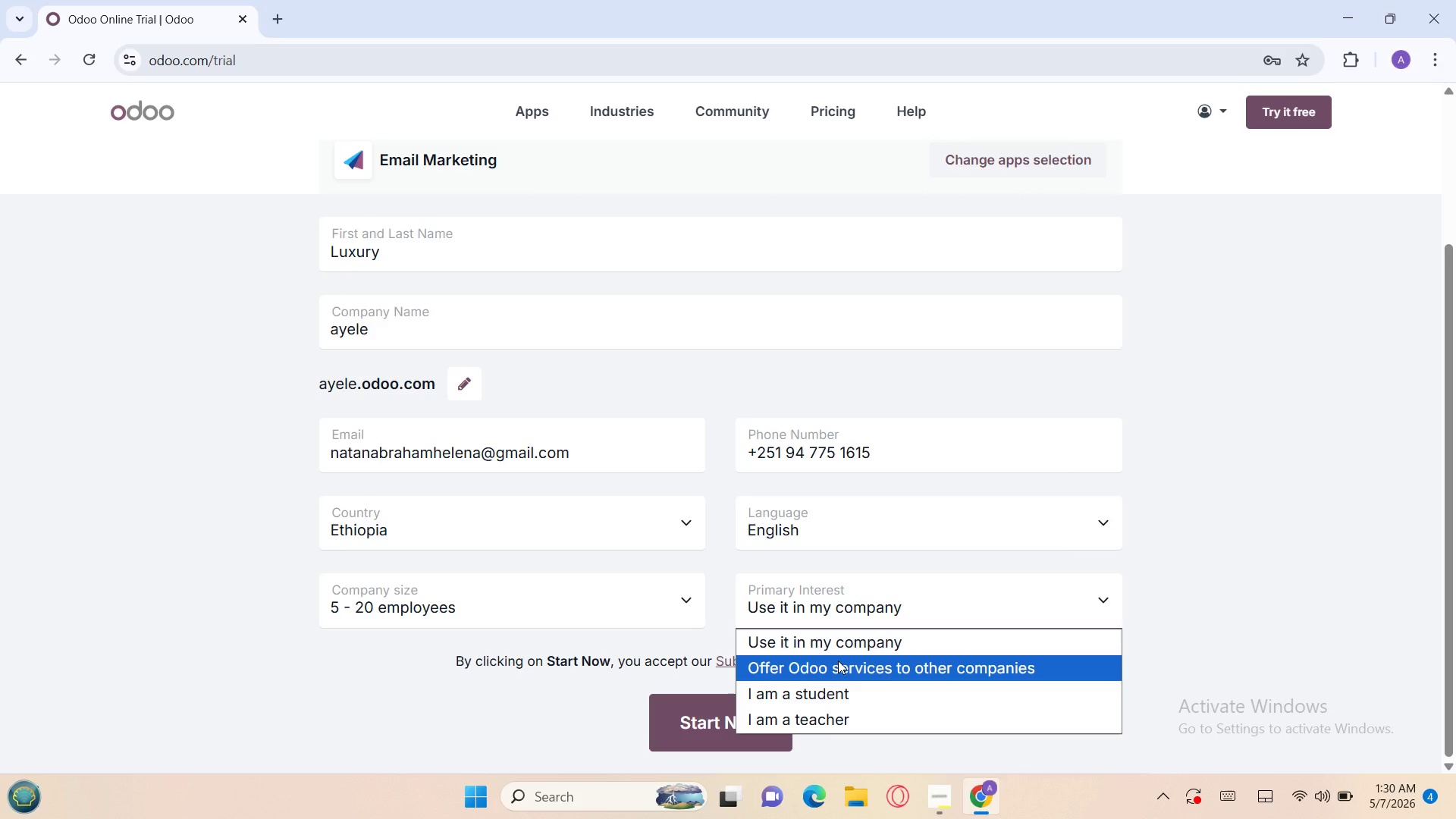 
wait(7.98)
 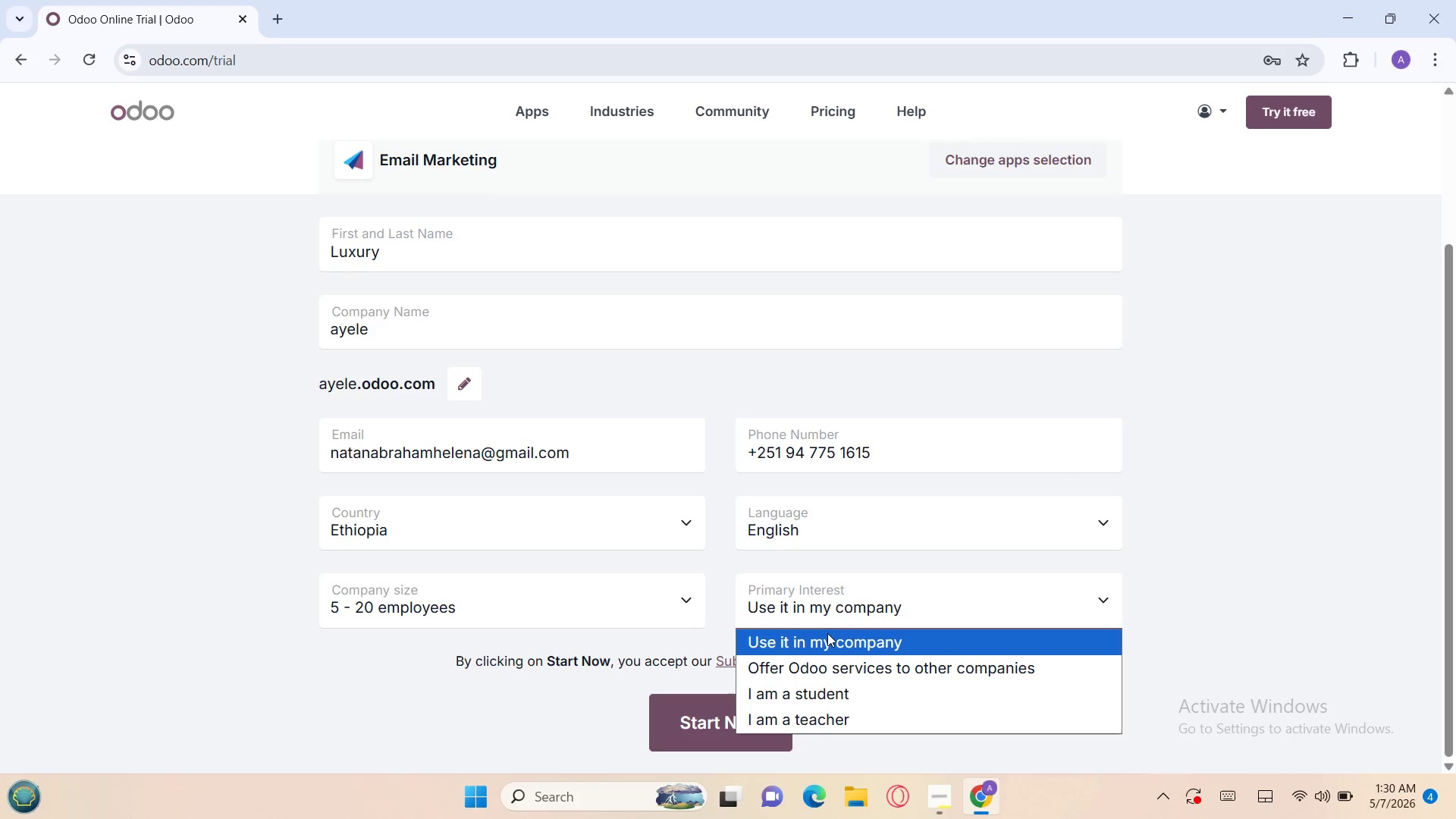 
left_click([838, 661])
 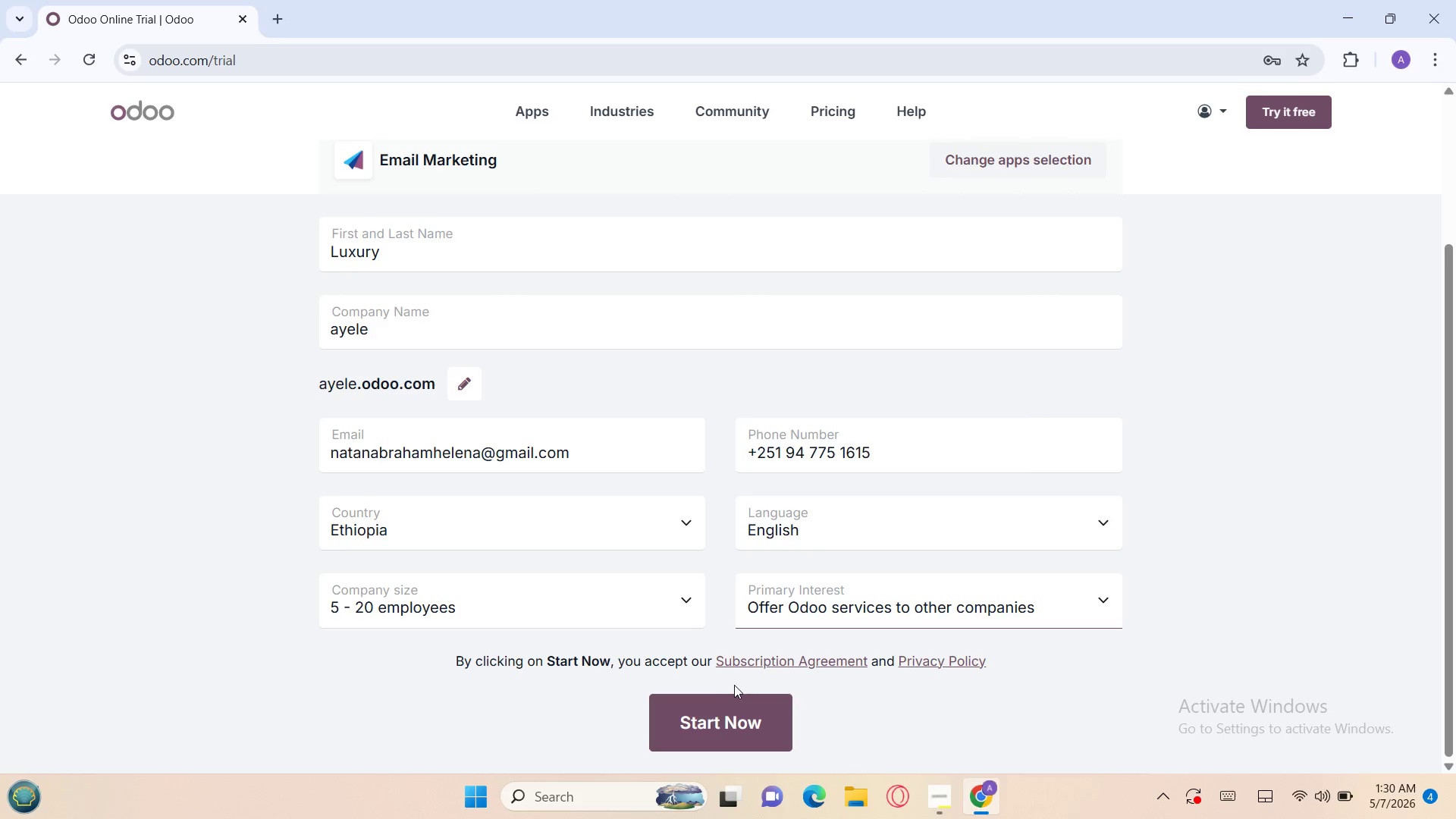 
left_click([716, 727])
 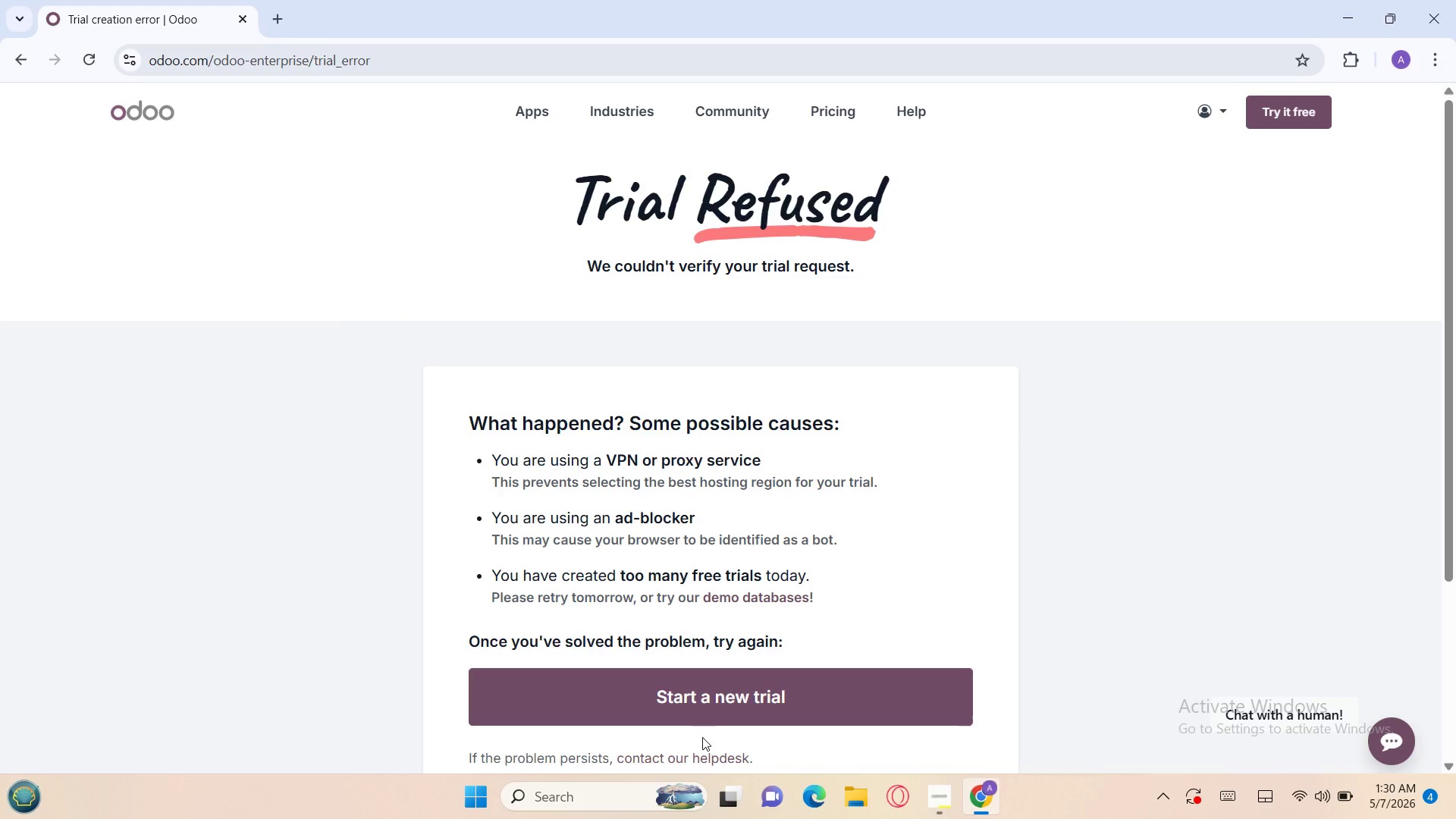 
wait(13.38)
 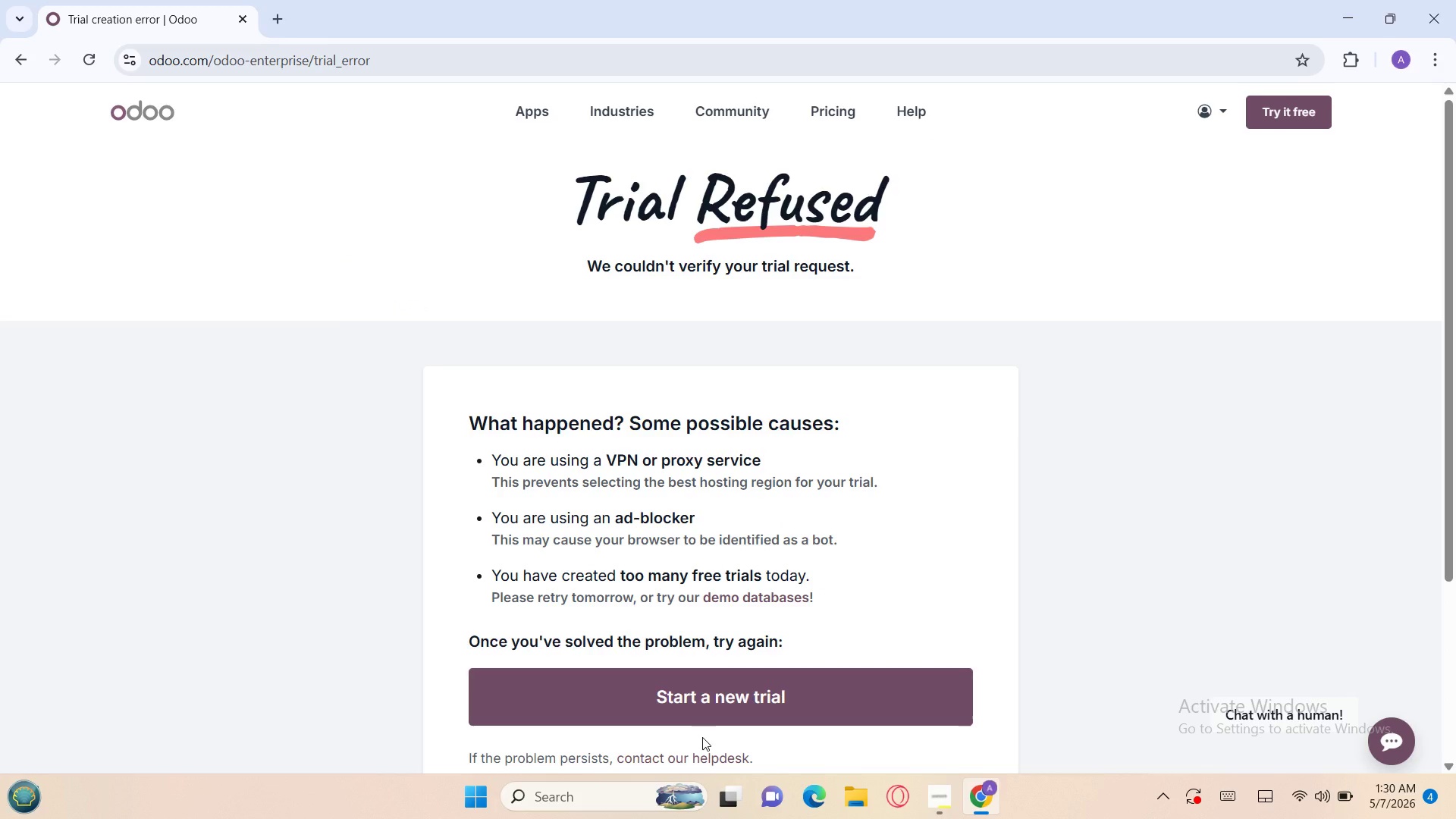 
left_click([284, 30])
 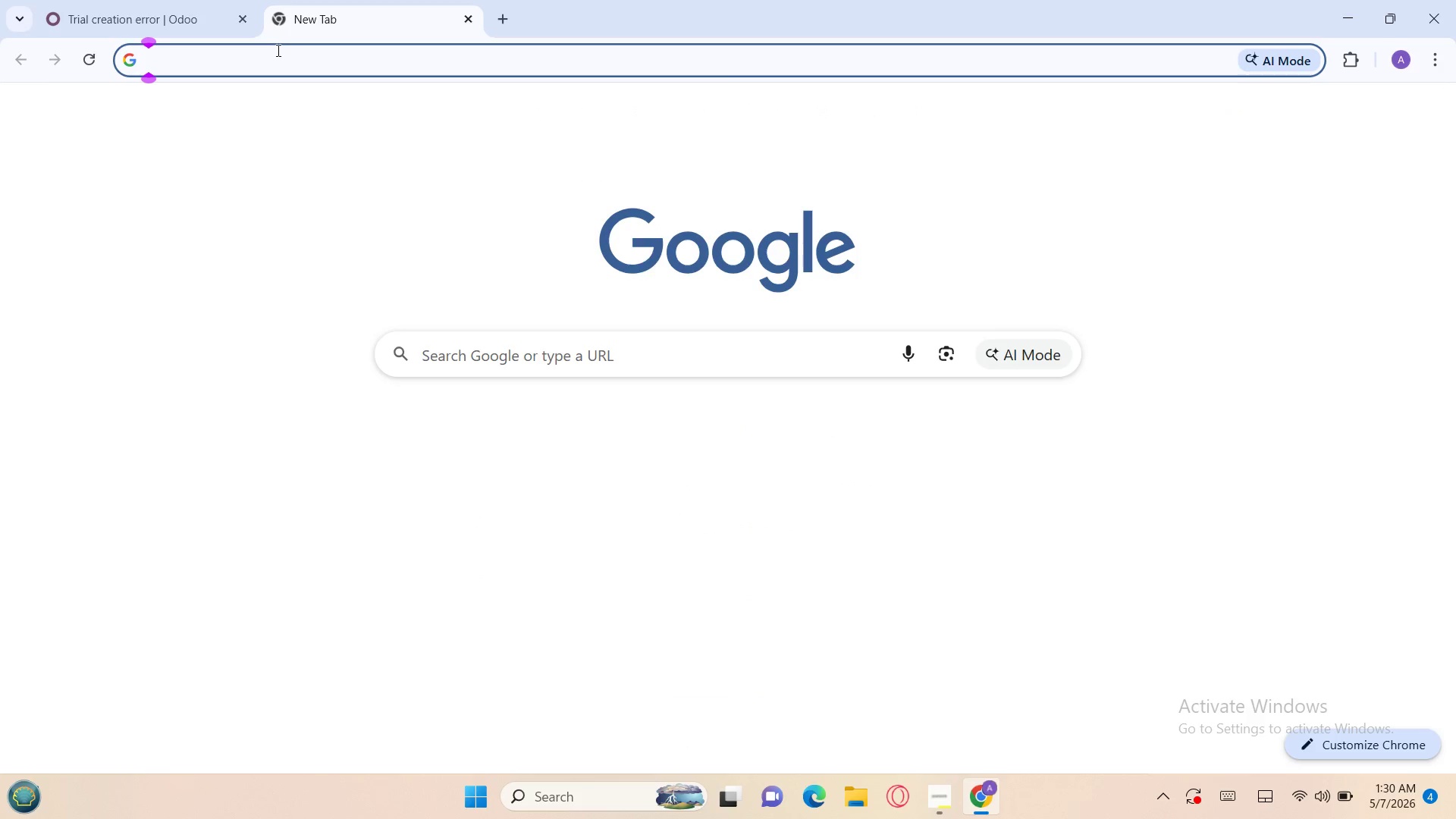 
left_click([277, 51])
 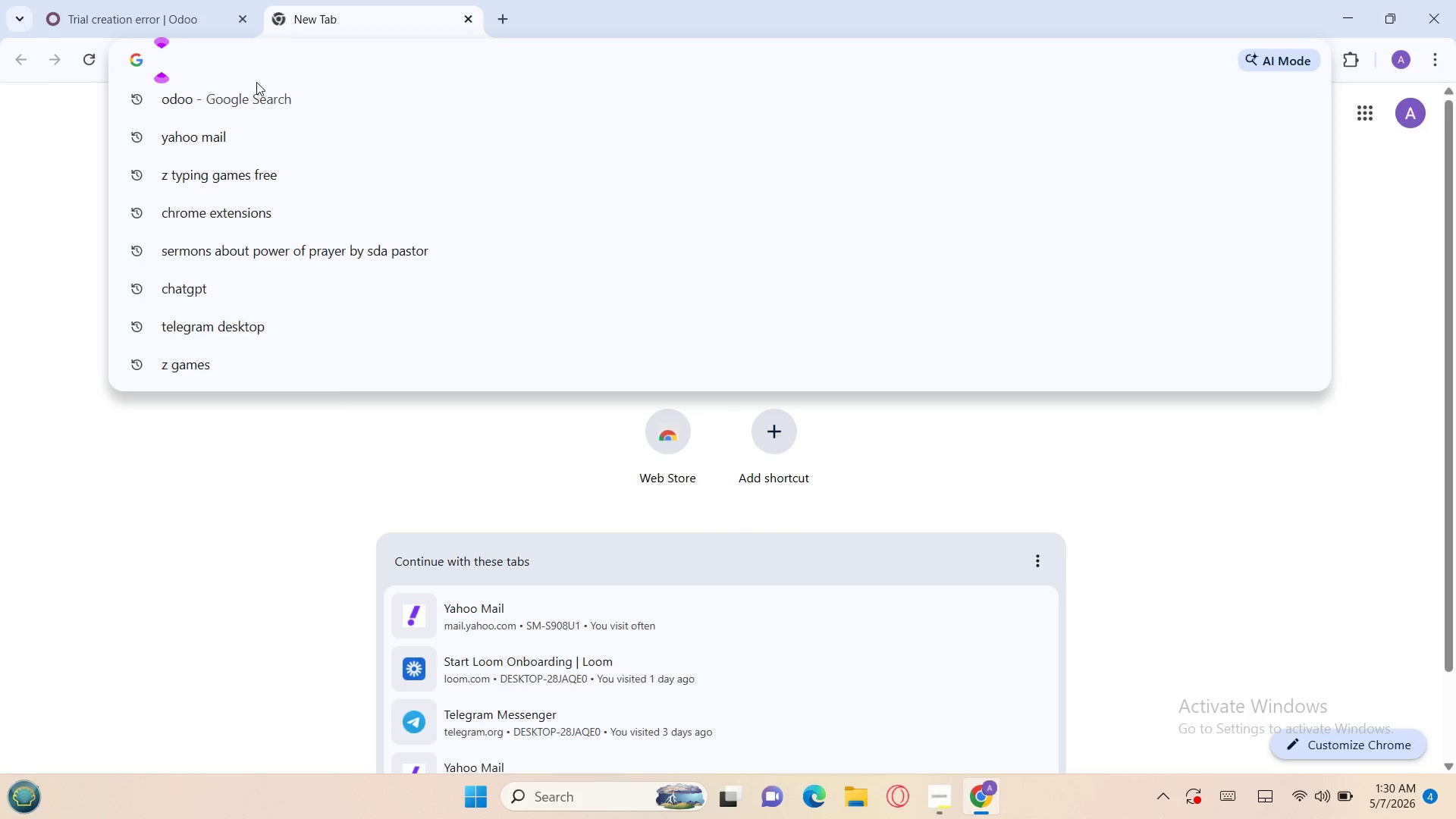 
left_click([234, 94])
 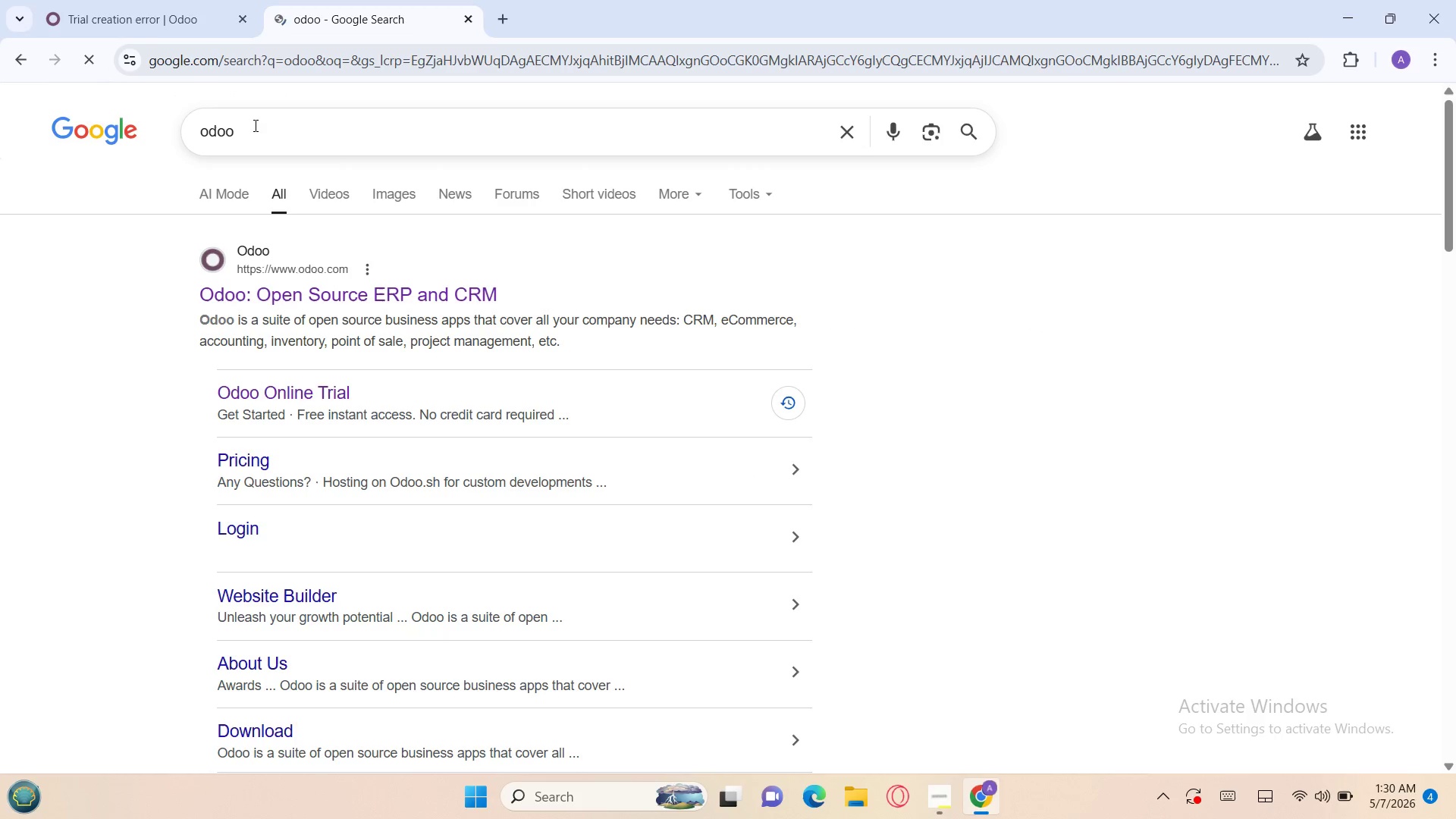 
left_click([251, 136])
 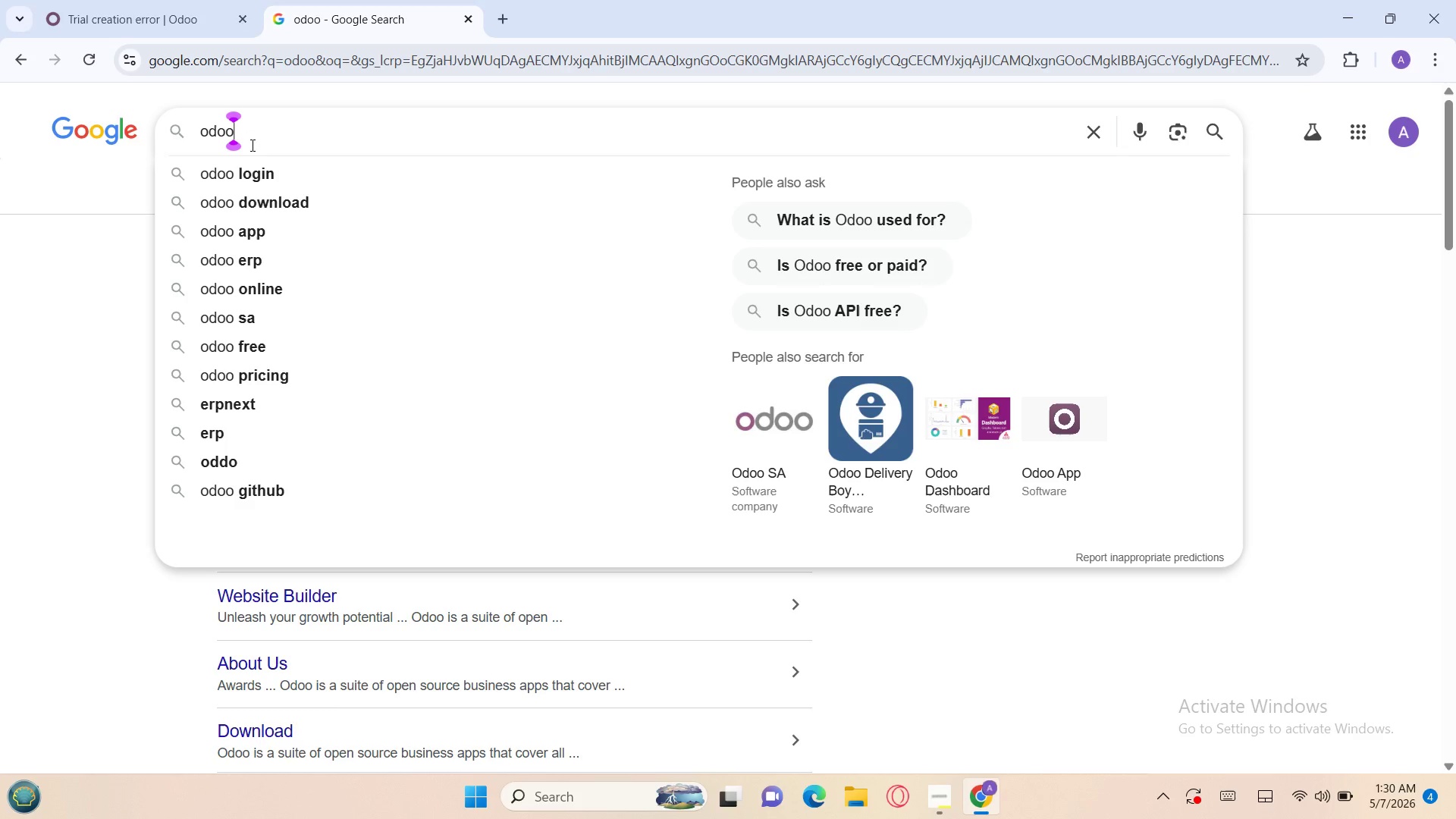 
wait(7.41)
 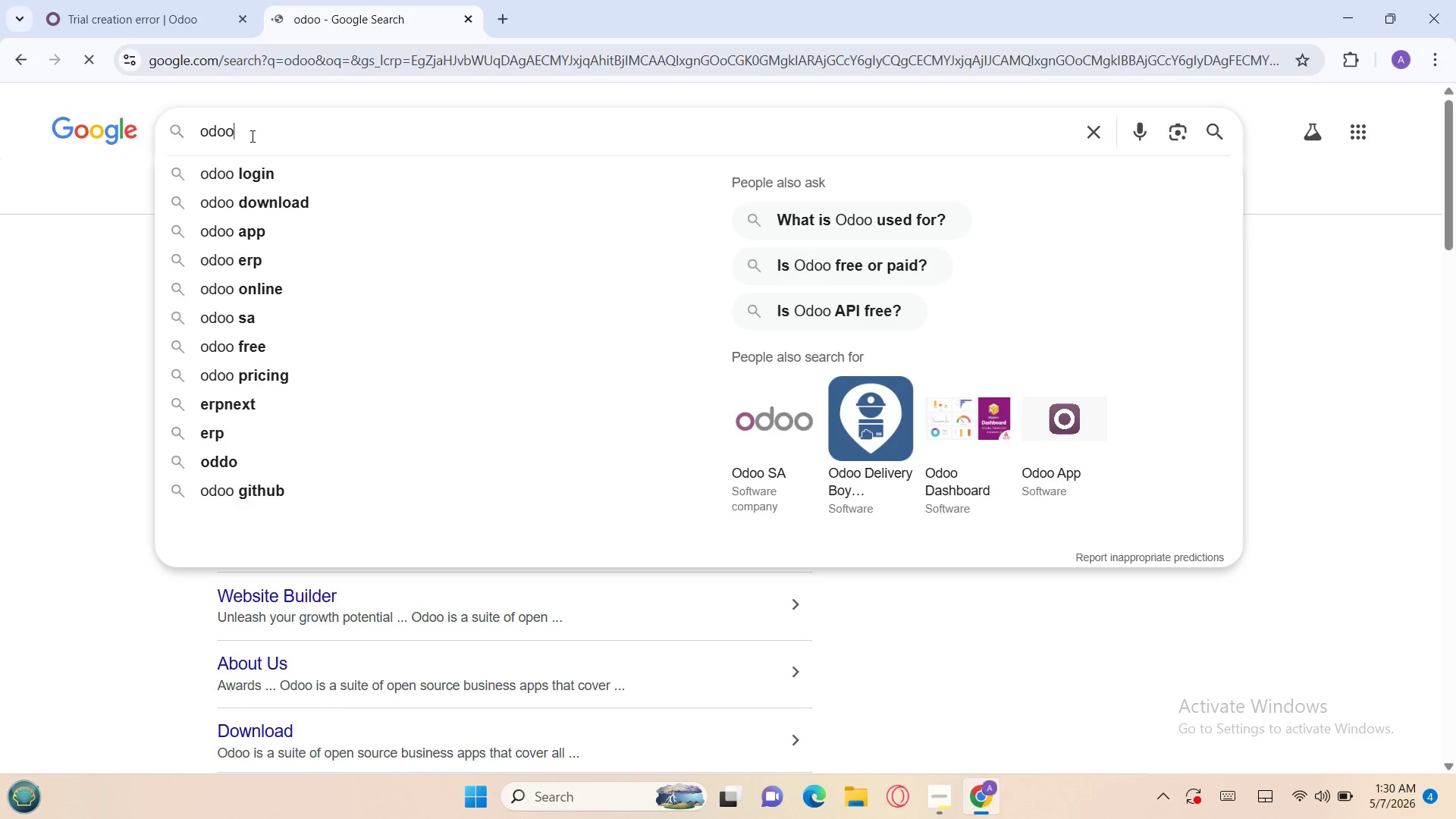 
left_click([246, 337])
 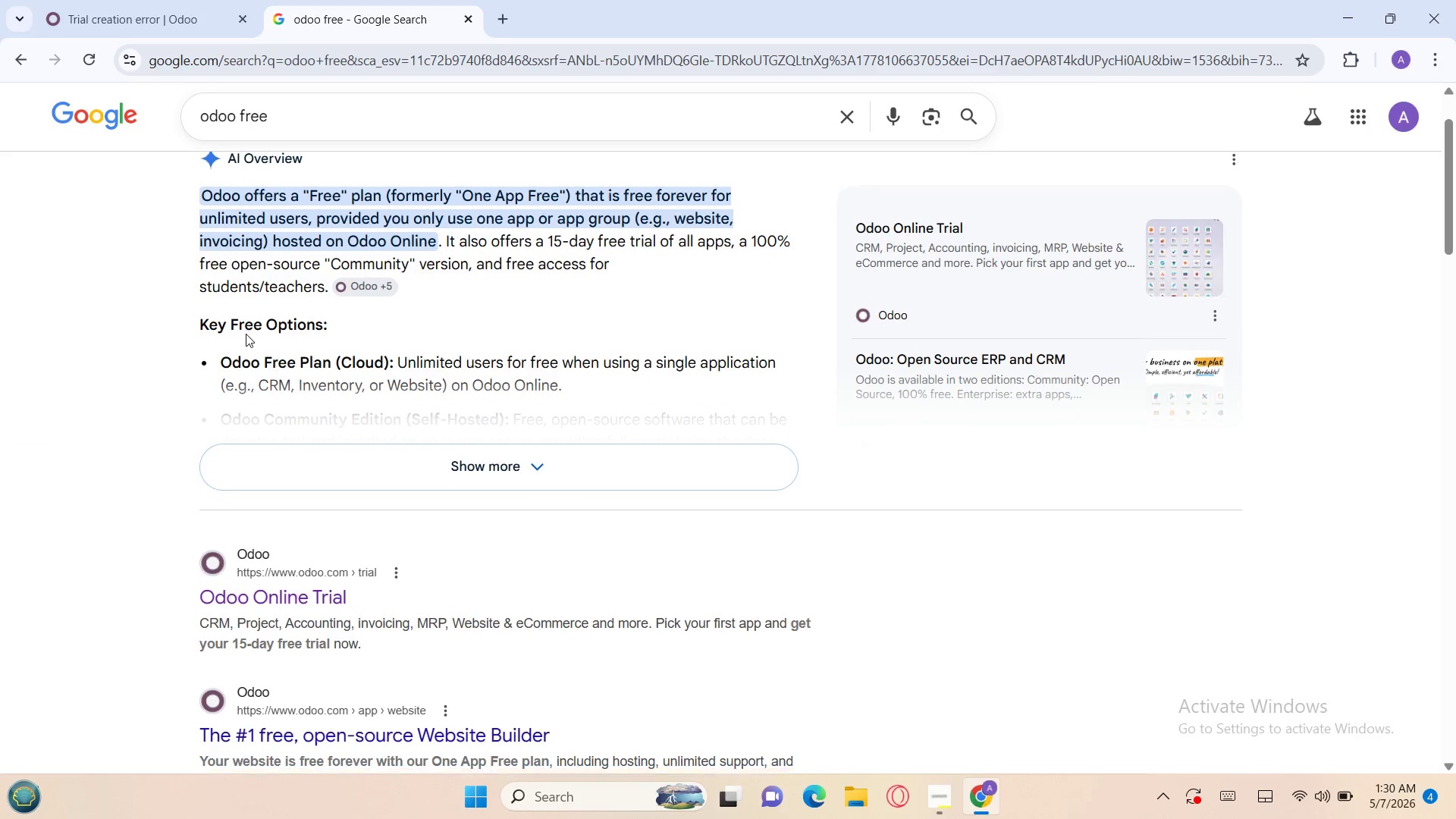 
wait(7.16)
 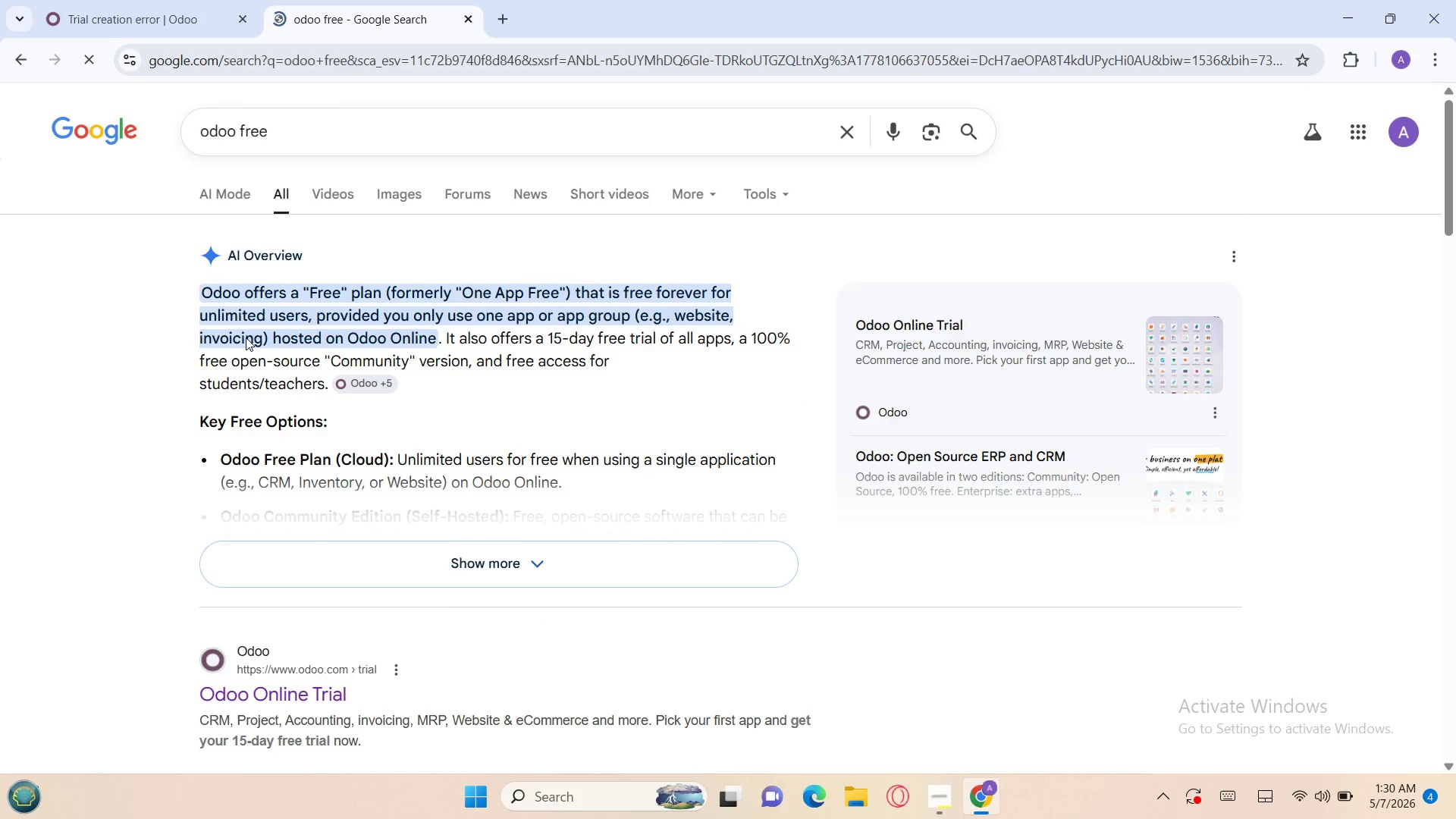 
left_click([245, 563])
 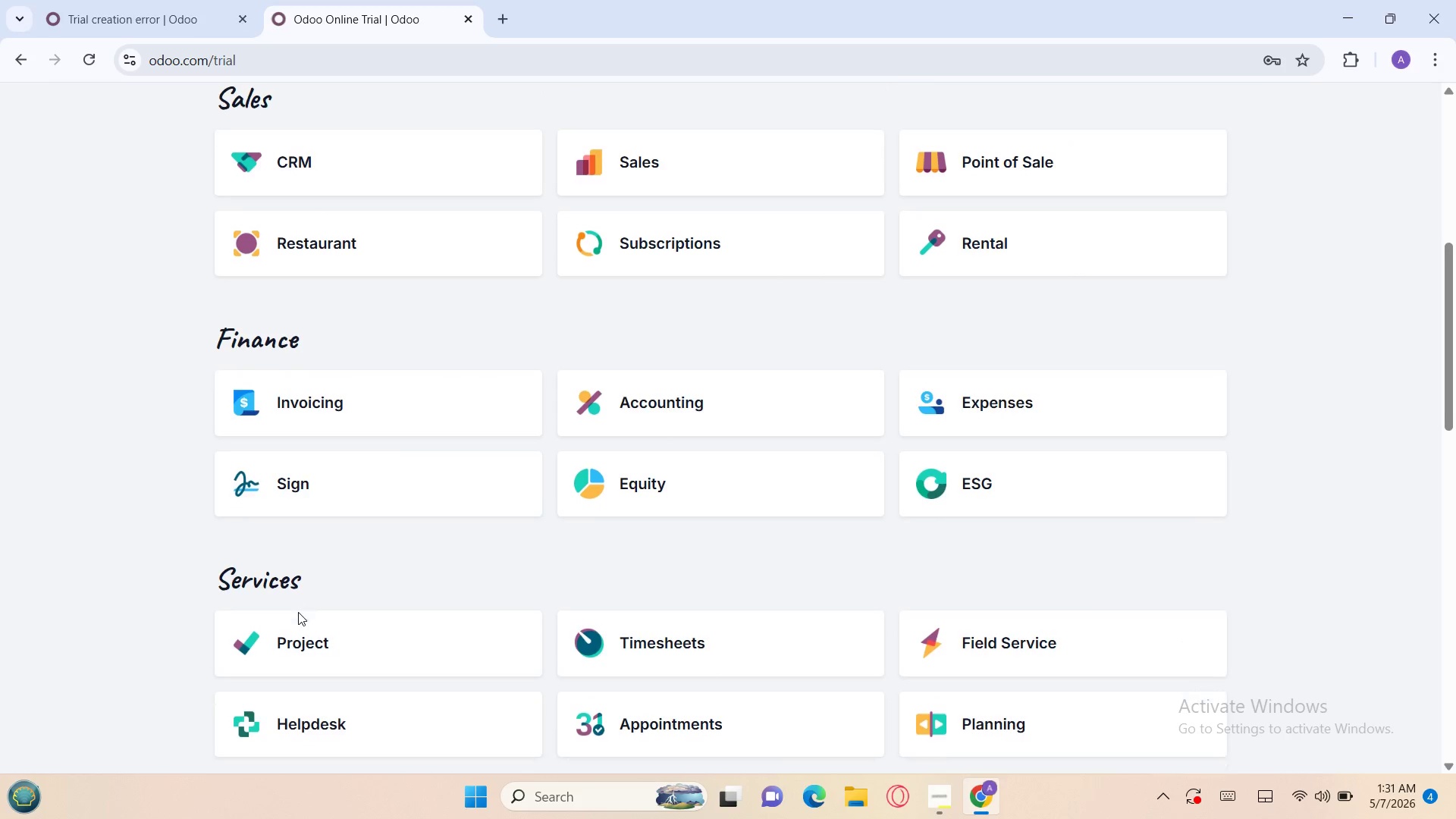 
wait(13.88)
 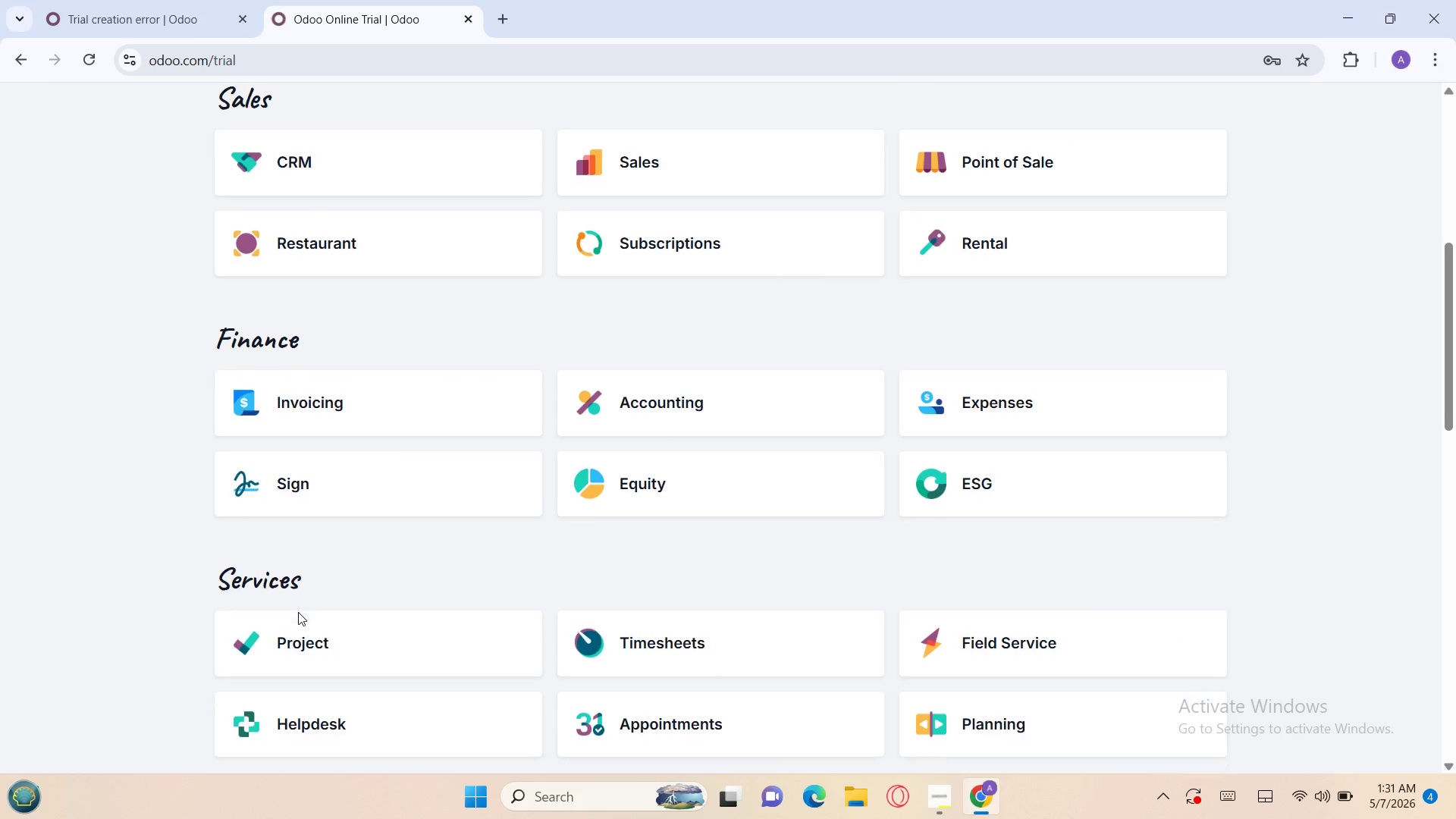 
left_click([302, 695])
 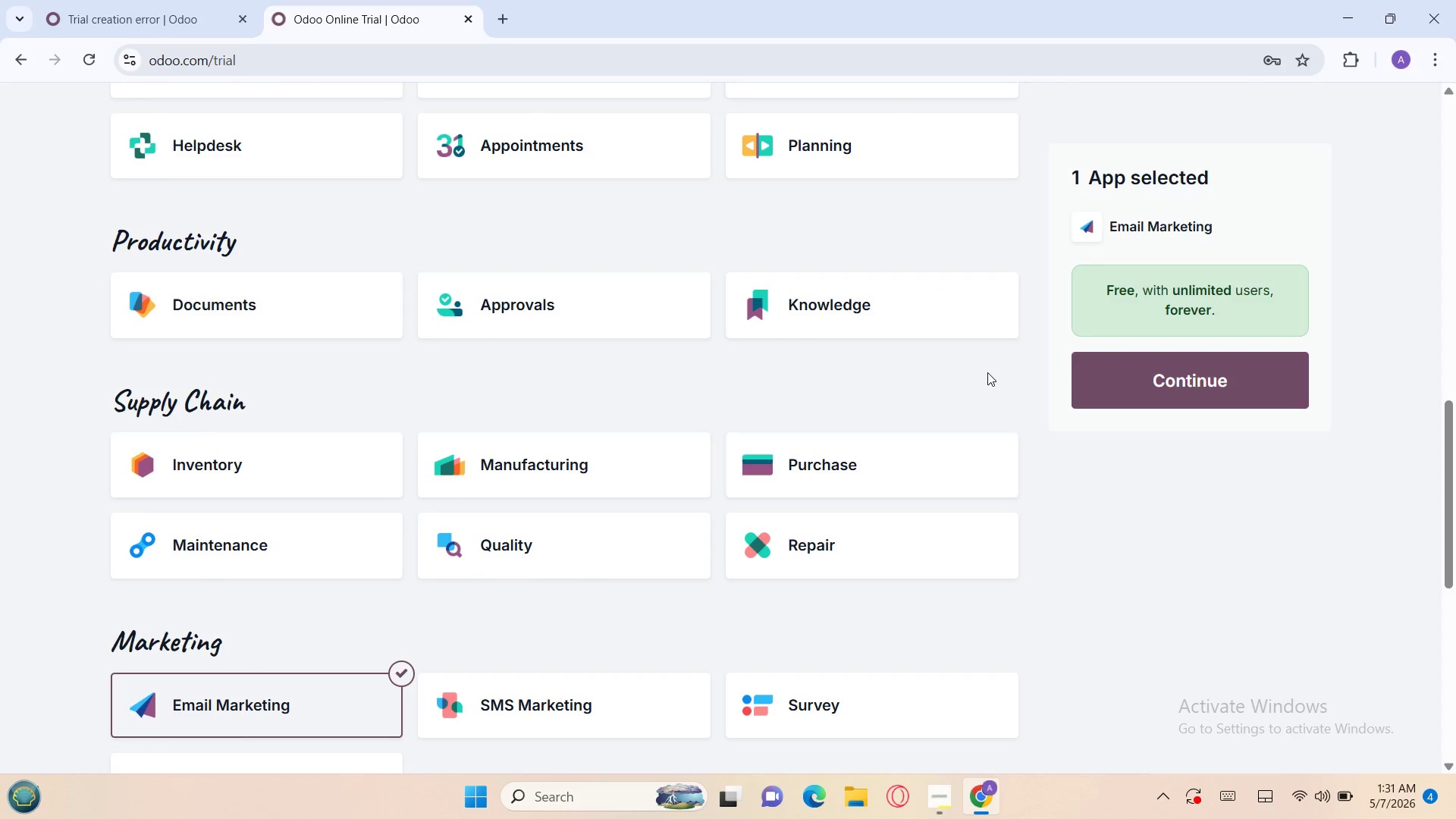 
left_click([1162, 364])
 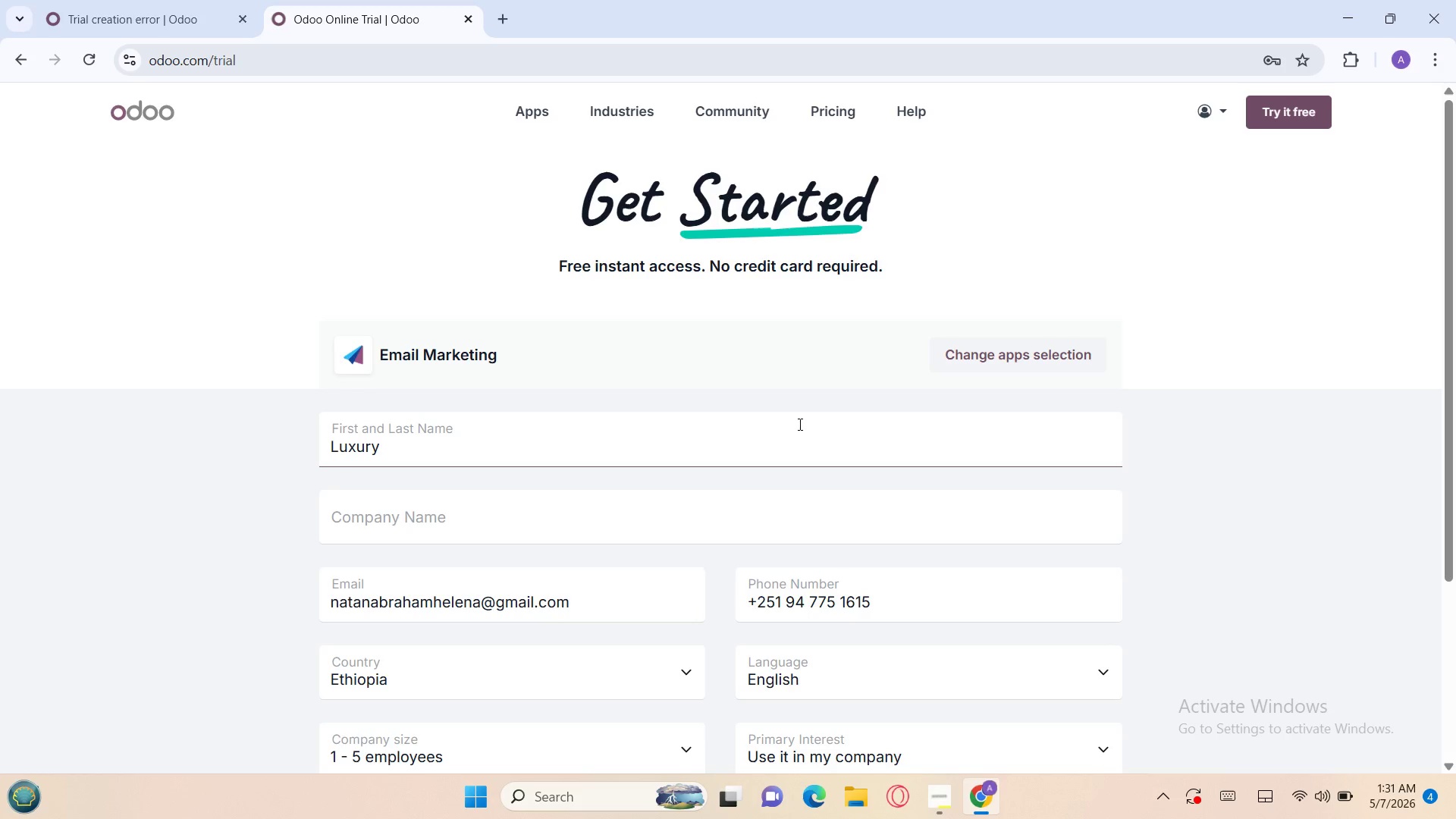 
left_click([689, 512])
 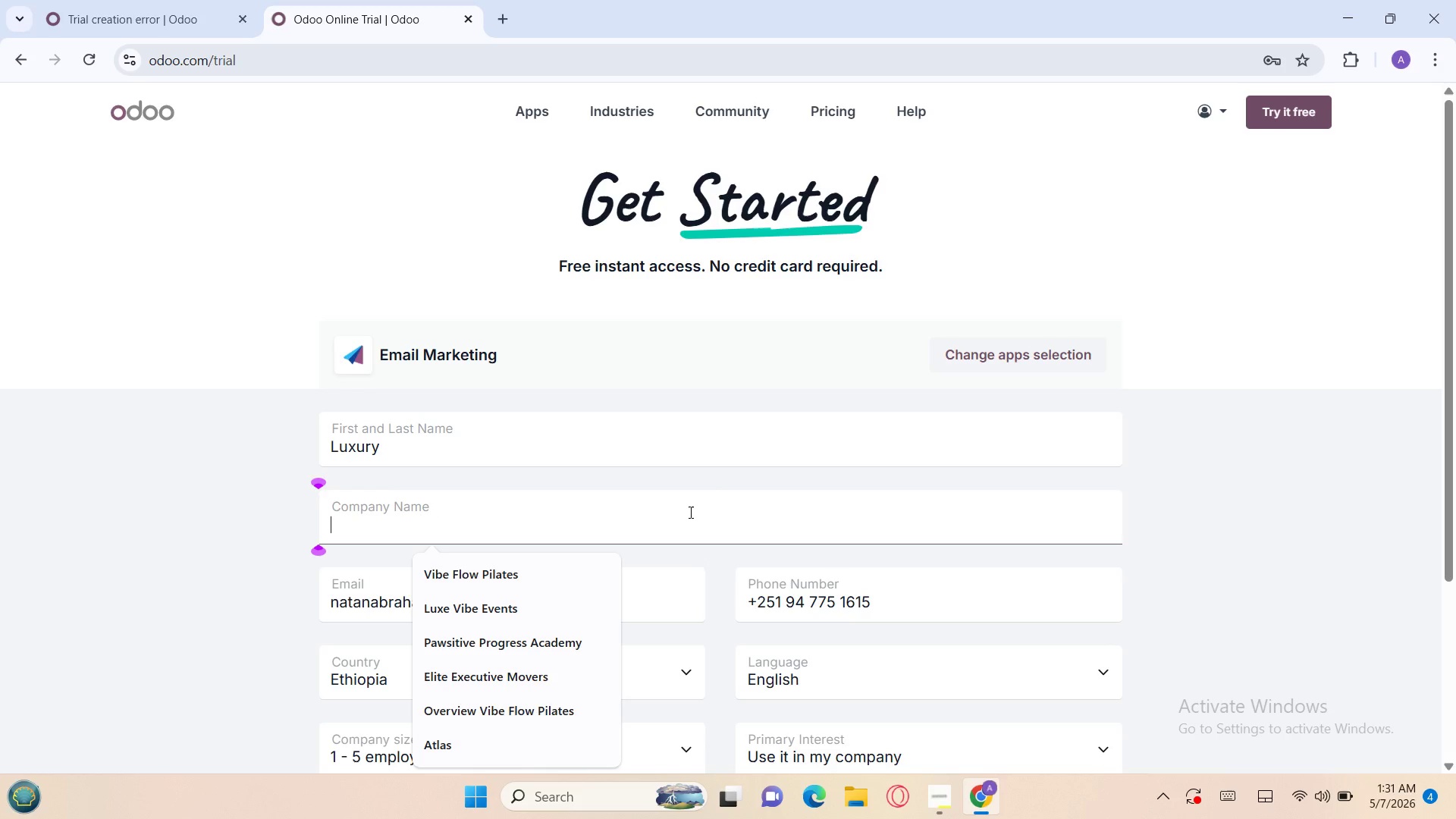 
type(gimel)
 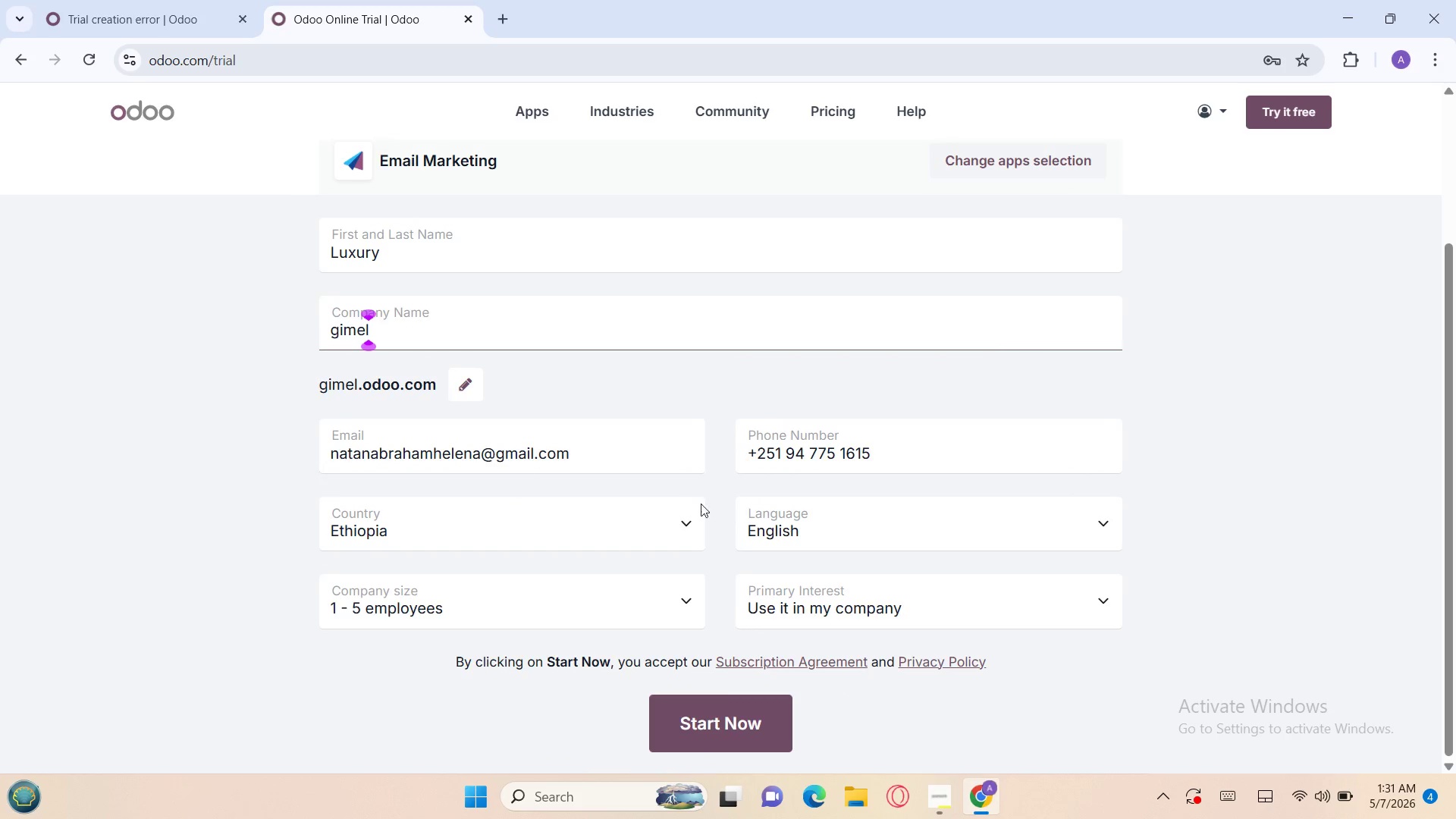 
wait(5.44)
 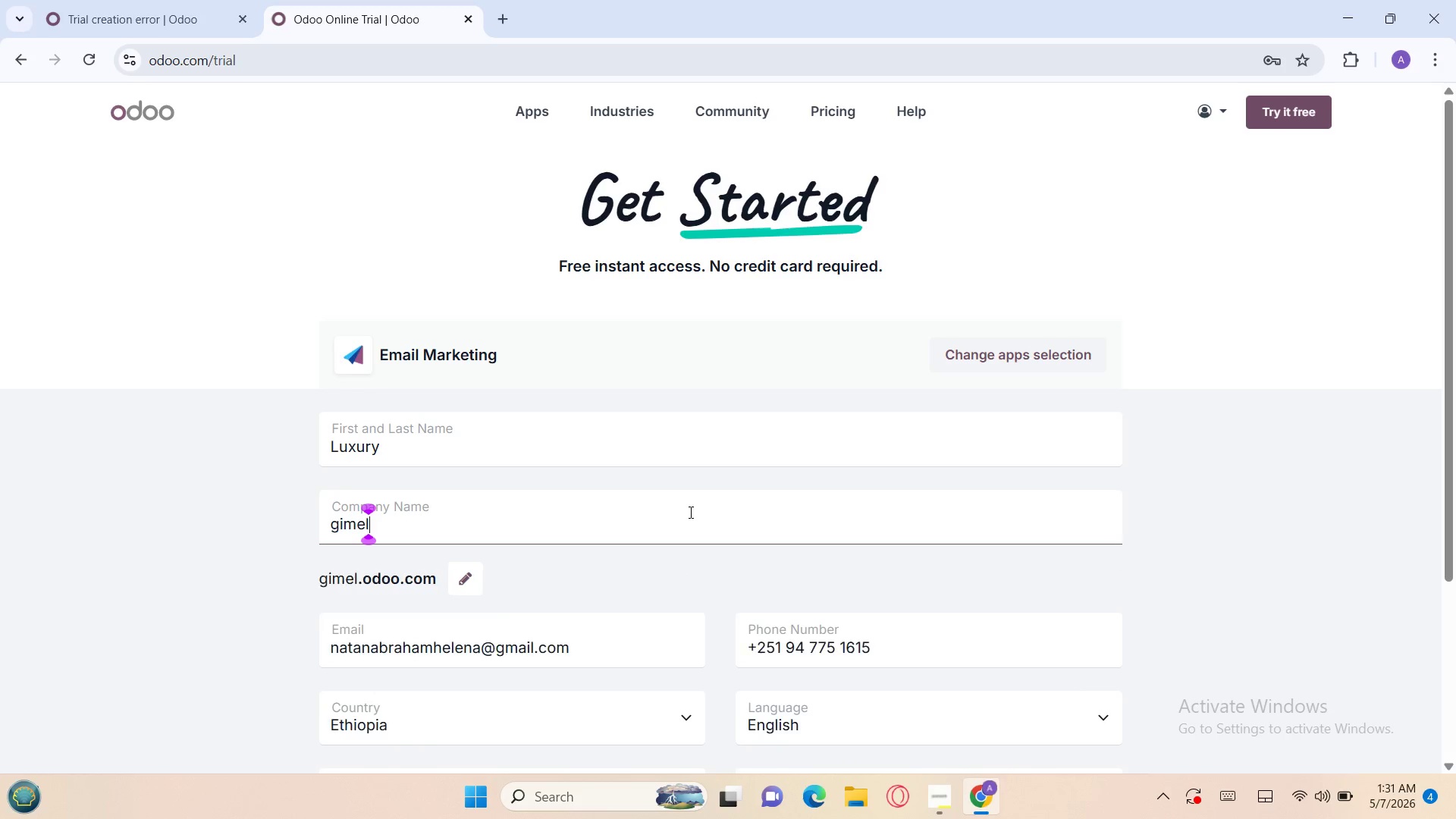 
left_click([748, 705])
 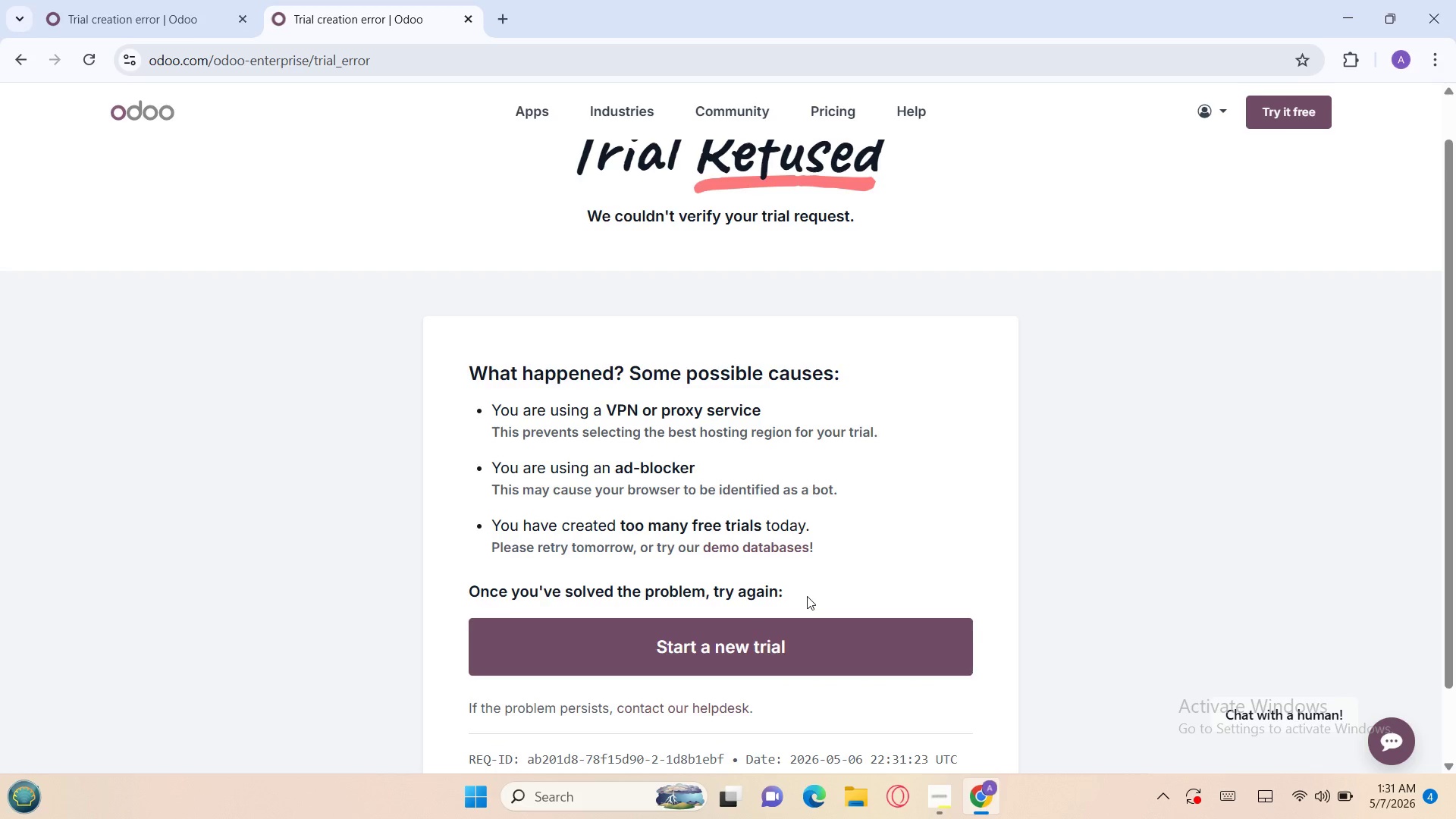 
wait(17.2)
 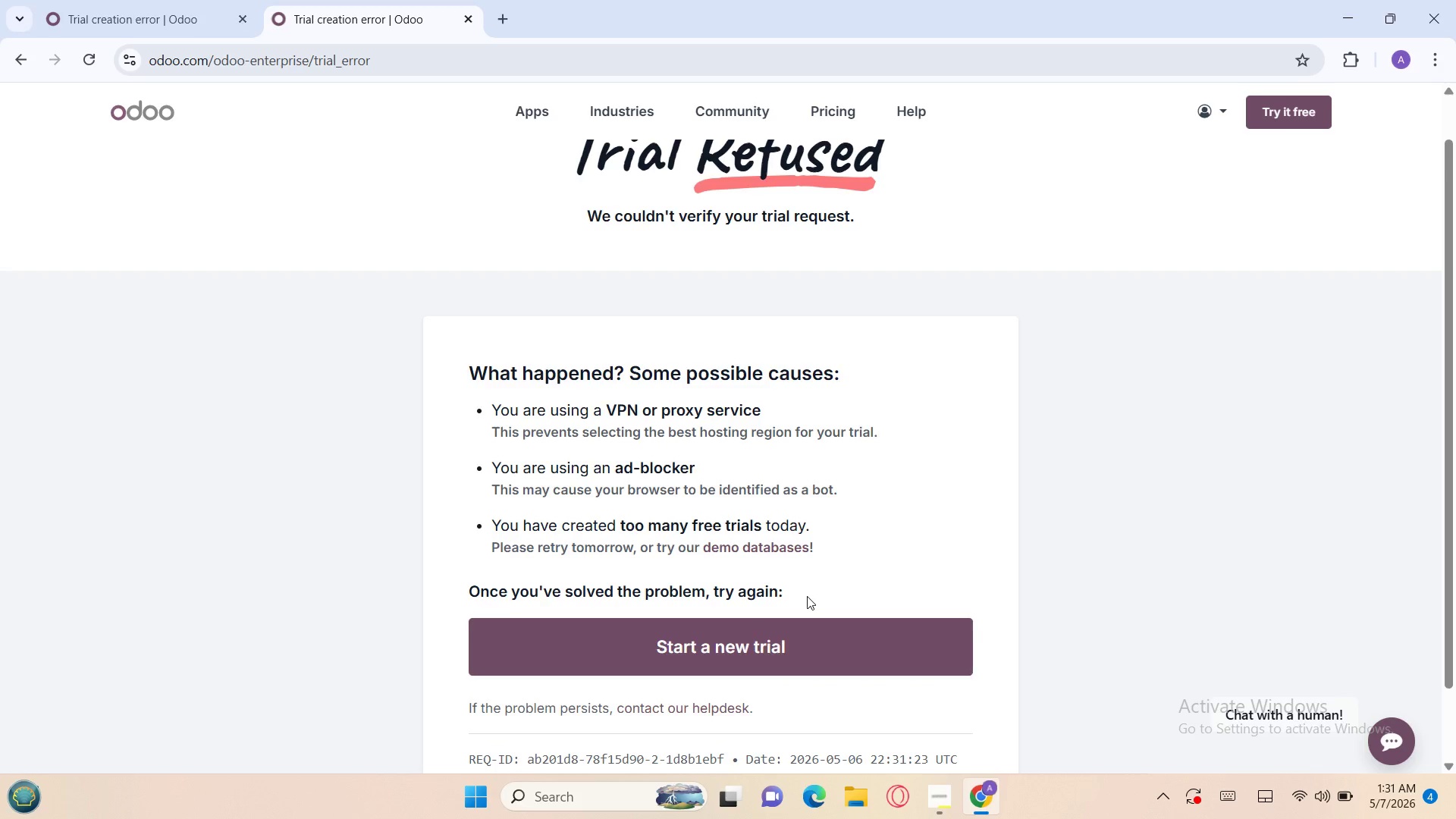 
left_click([469, 20])
 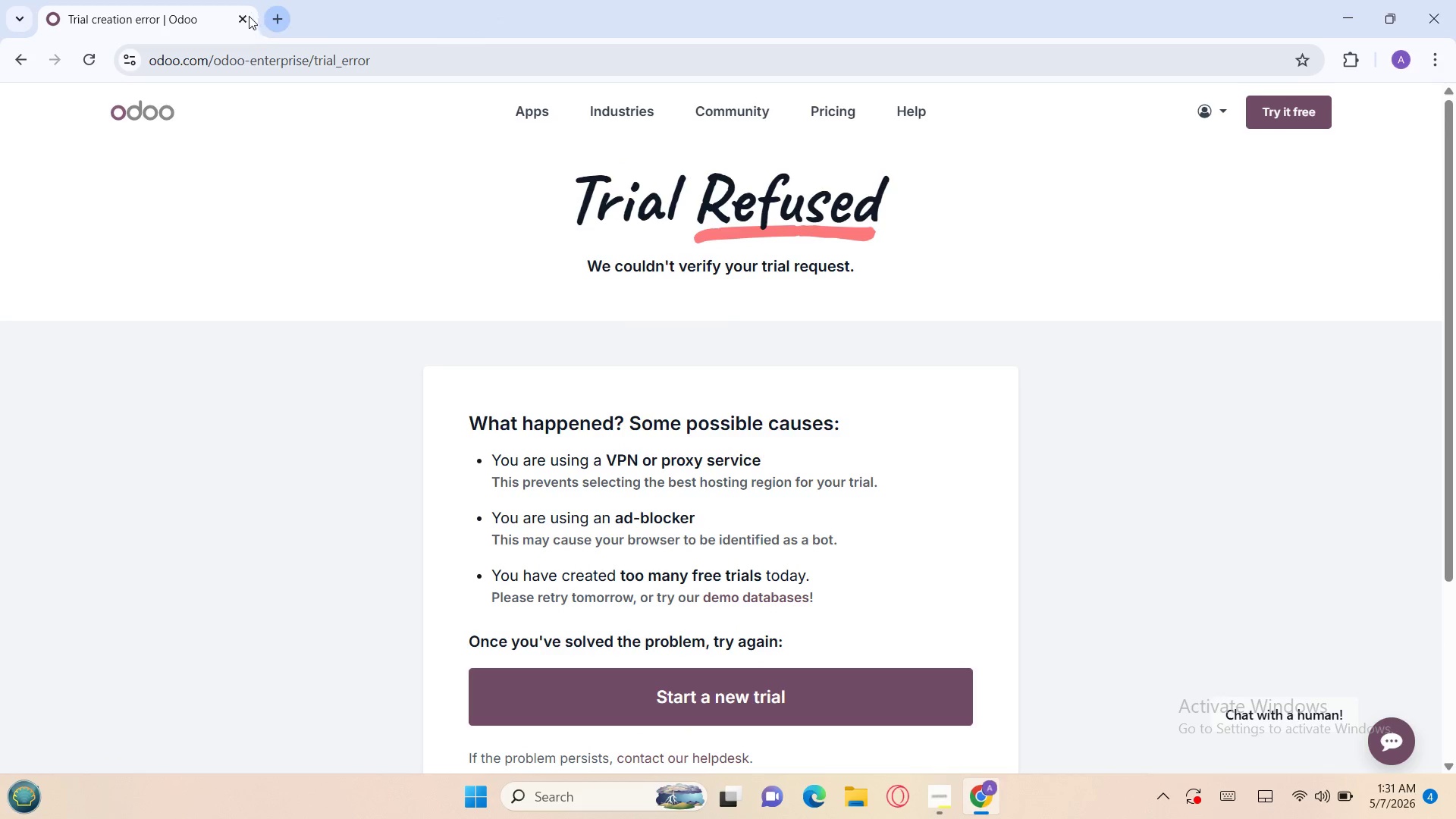 
left_click([243, 18])
 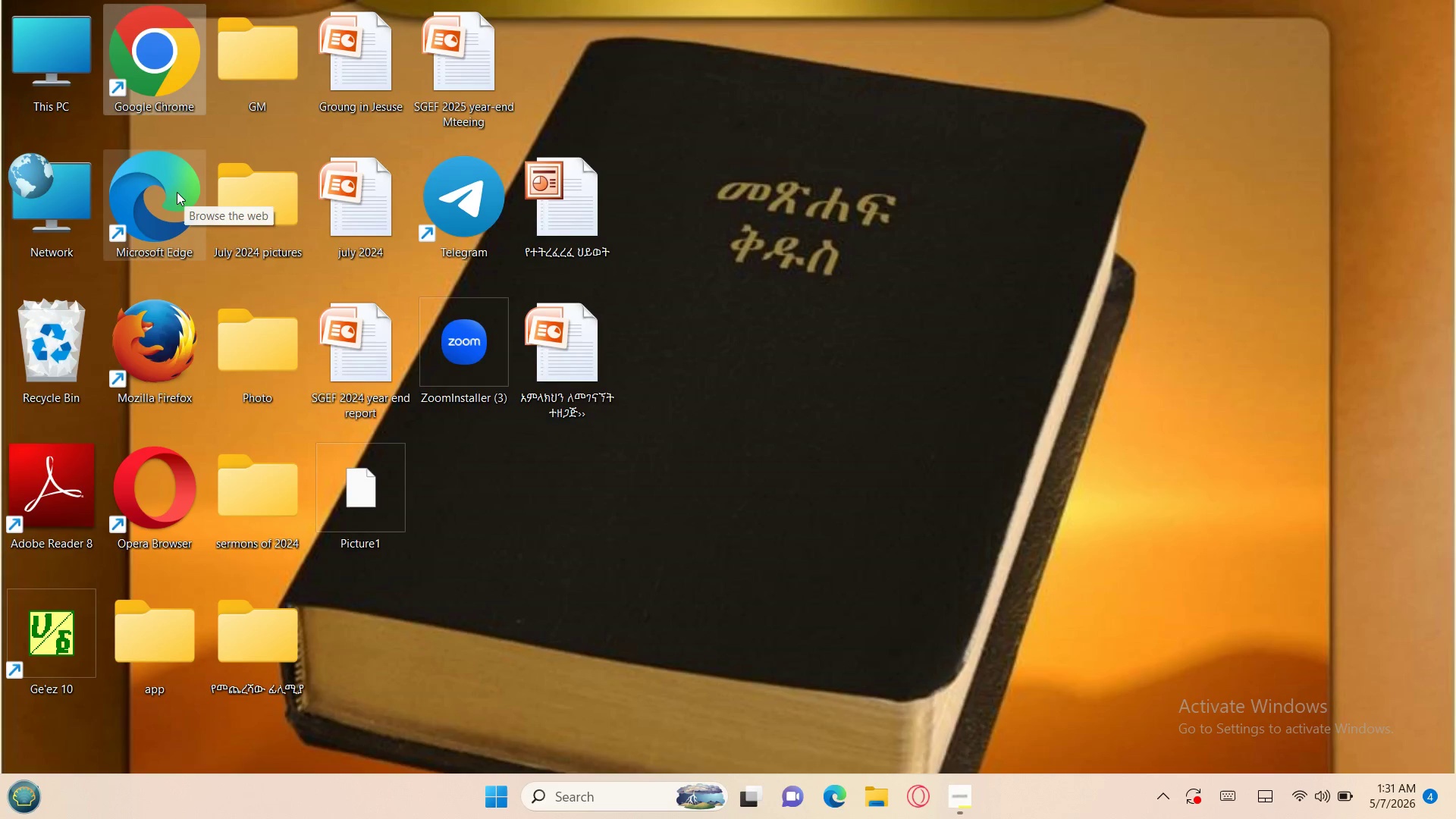 
left_click([173, 190])
 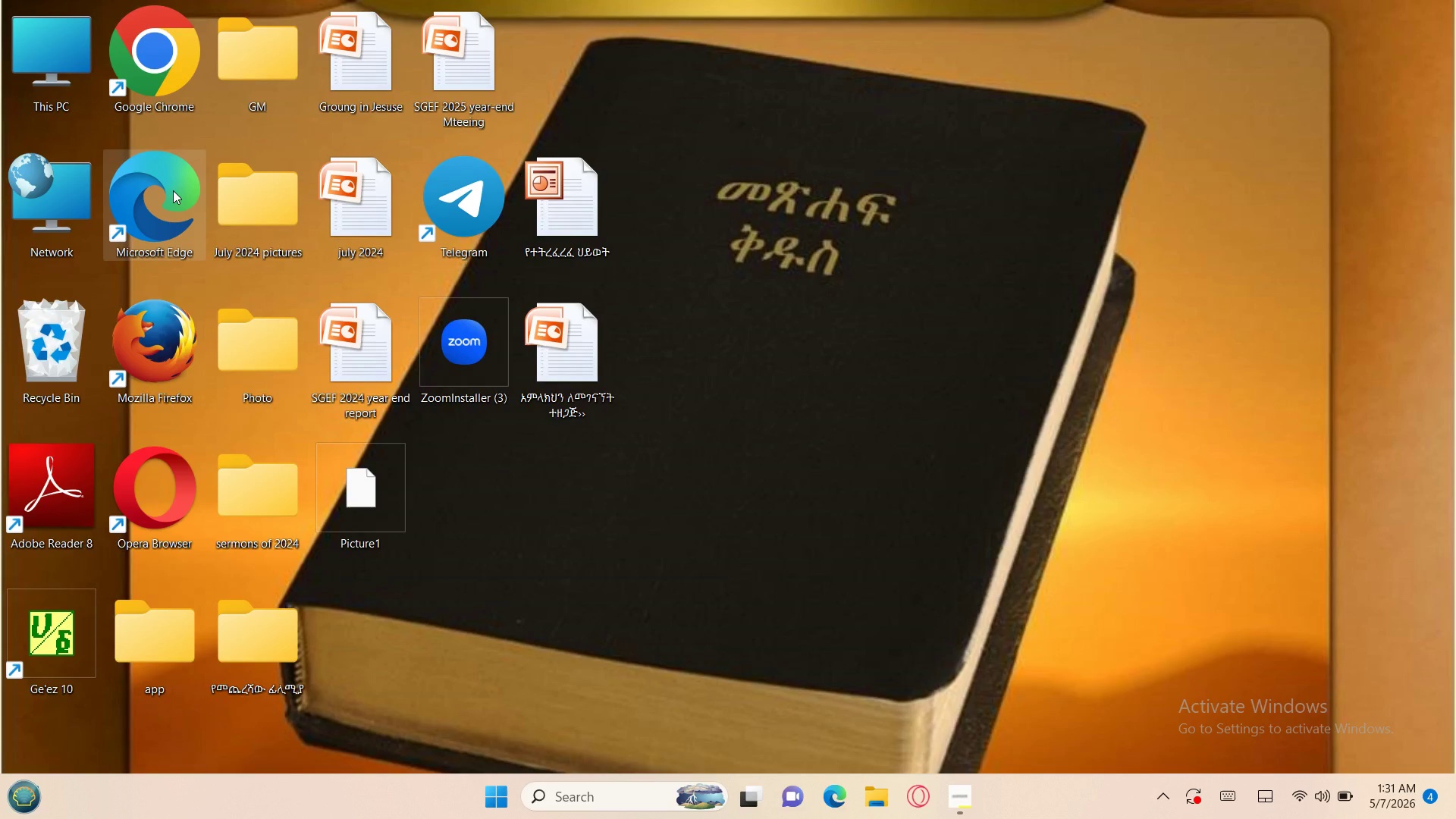 
double_click([173, 190])
 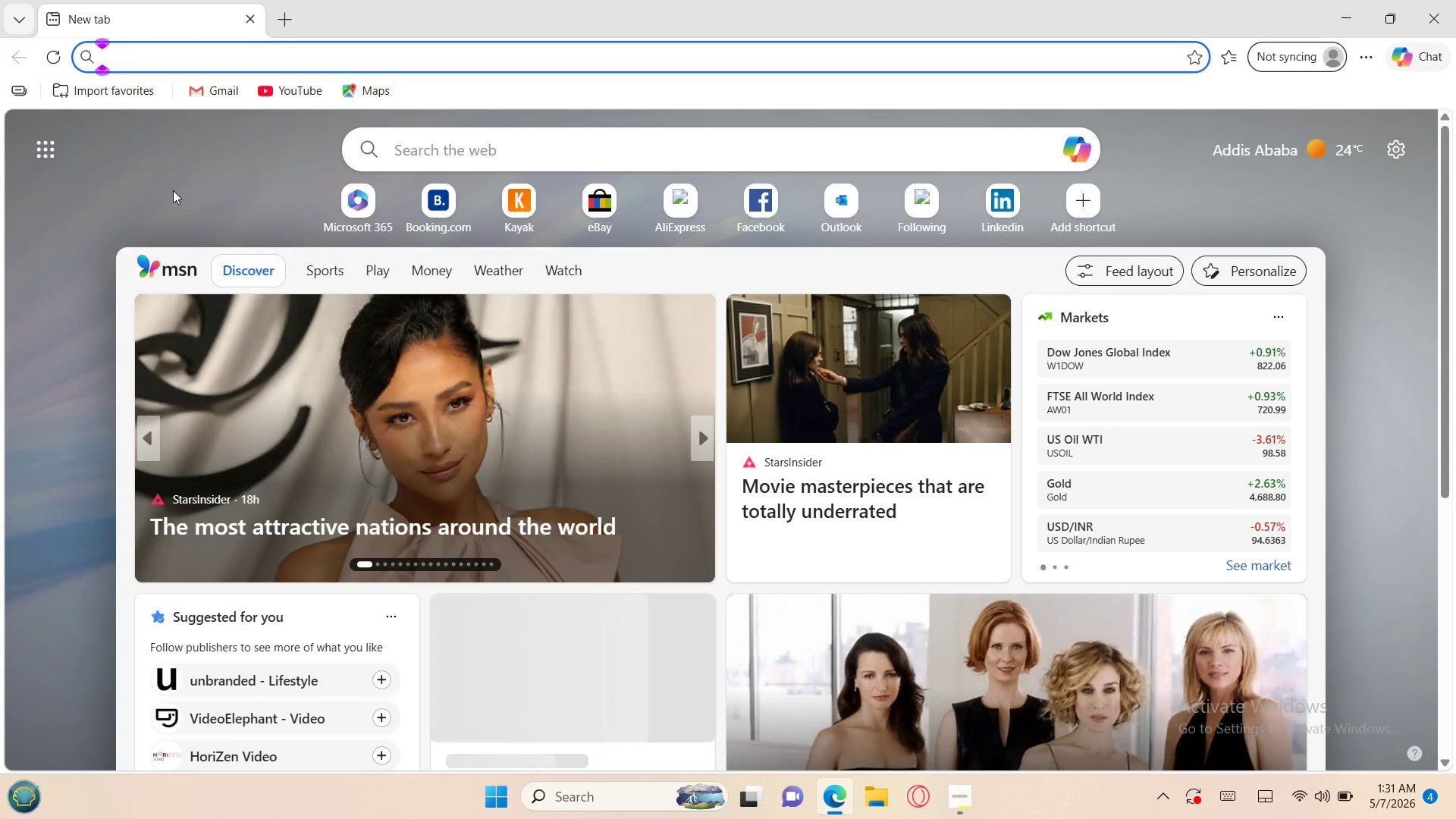 
type(odoo)
 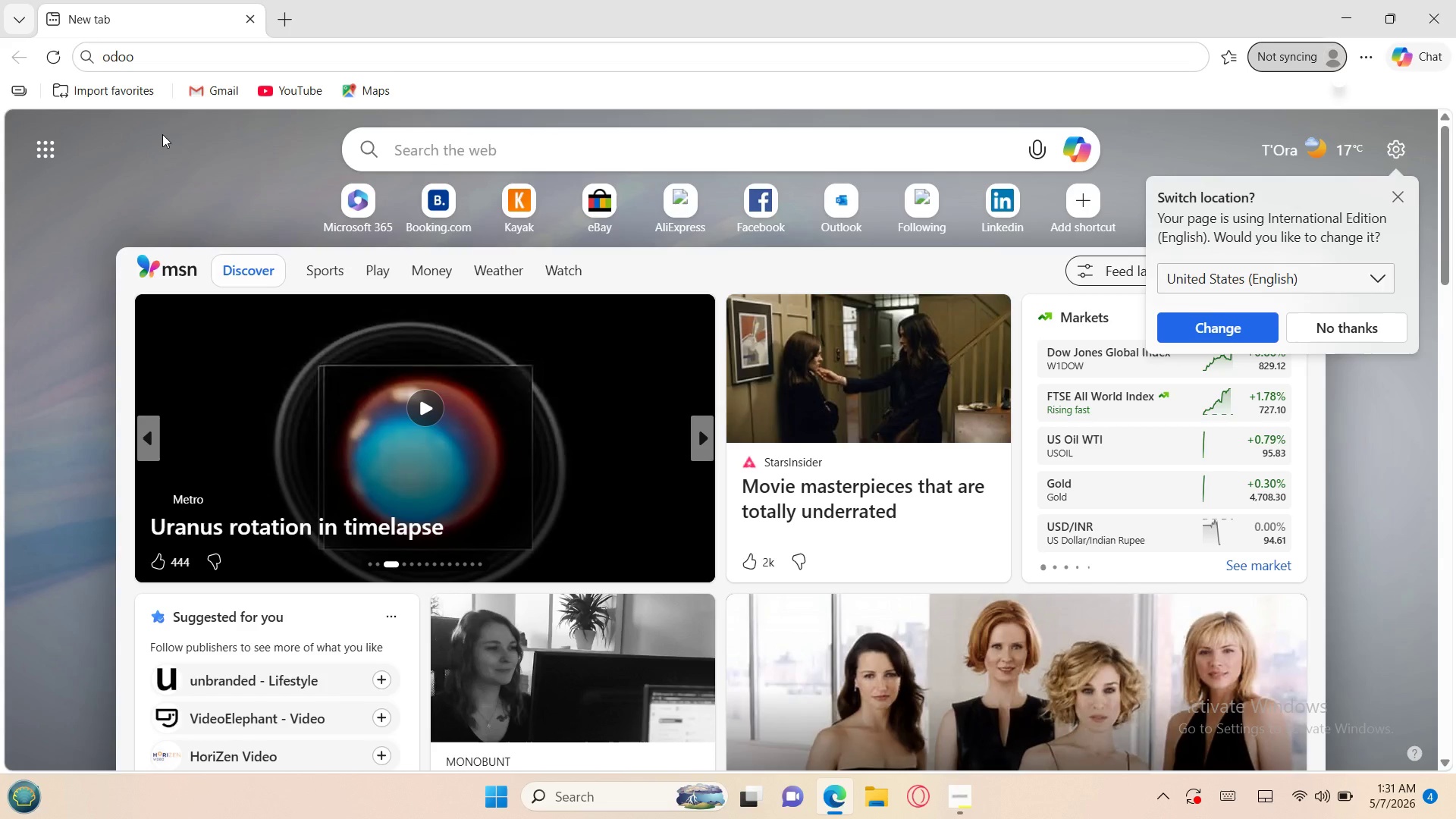 
wait(8.17)
 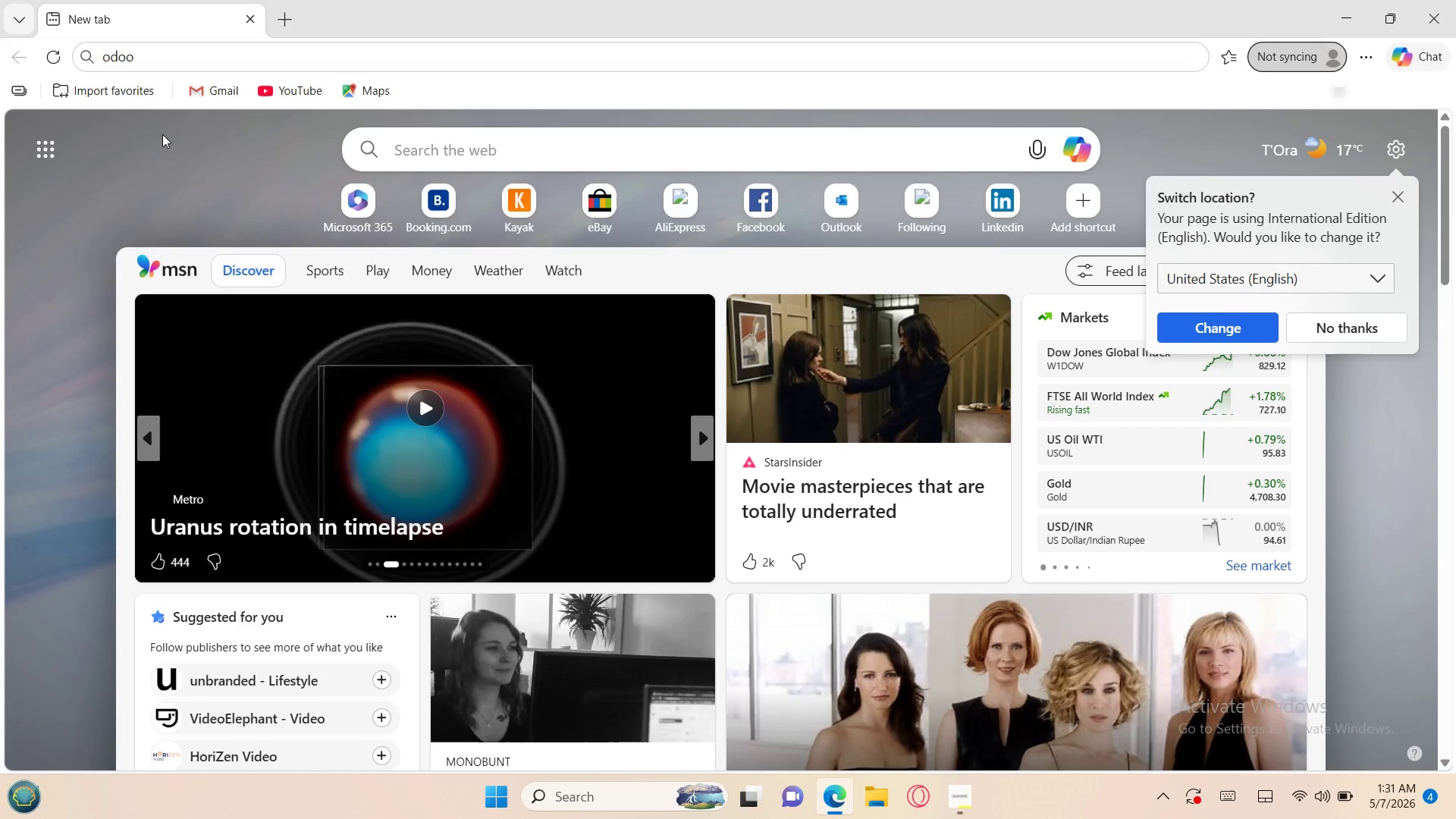 
key(Enter)
 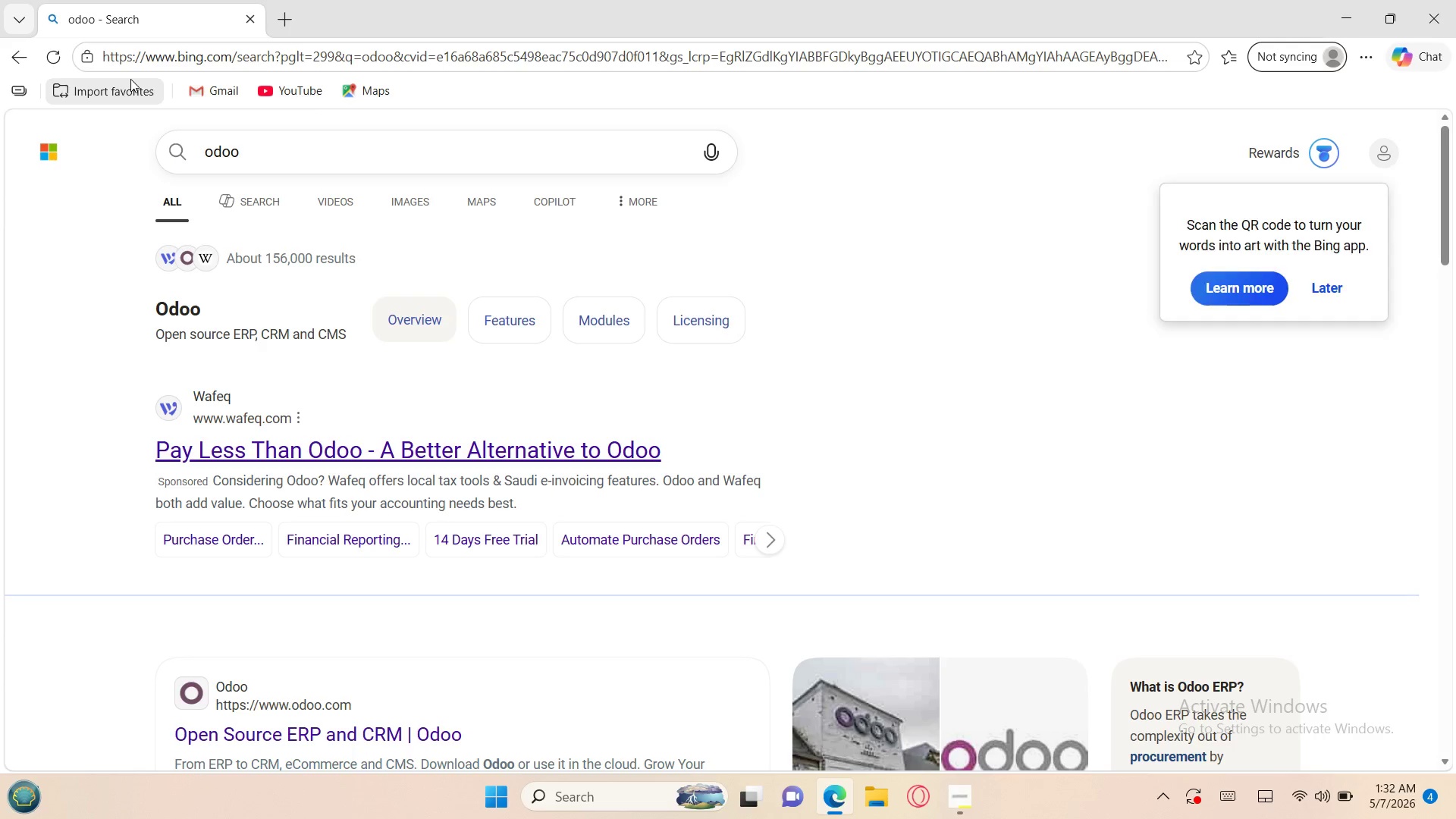 
wait(8.73)
 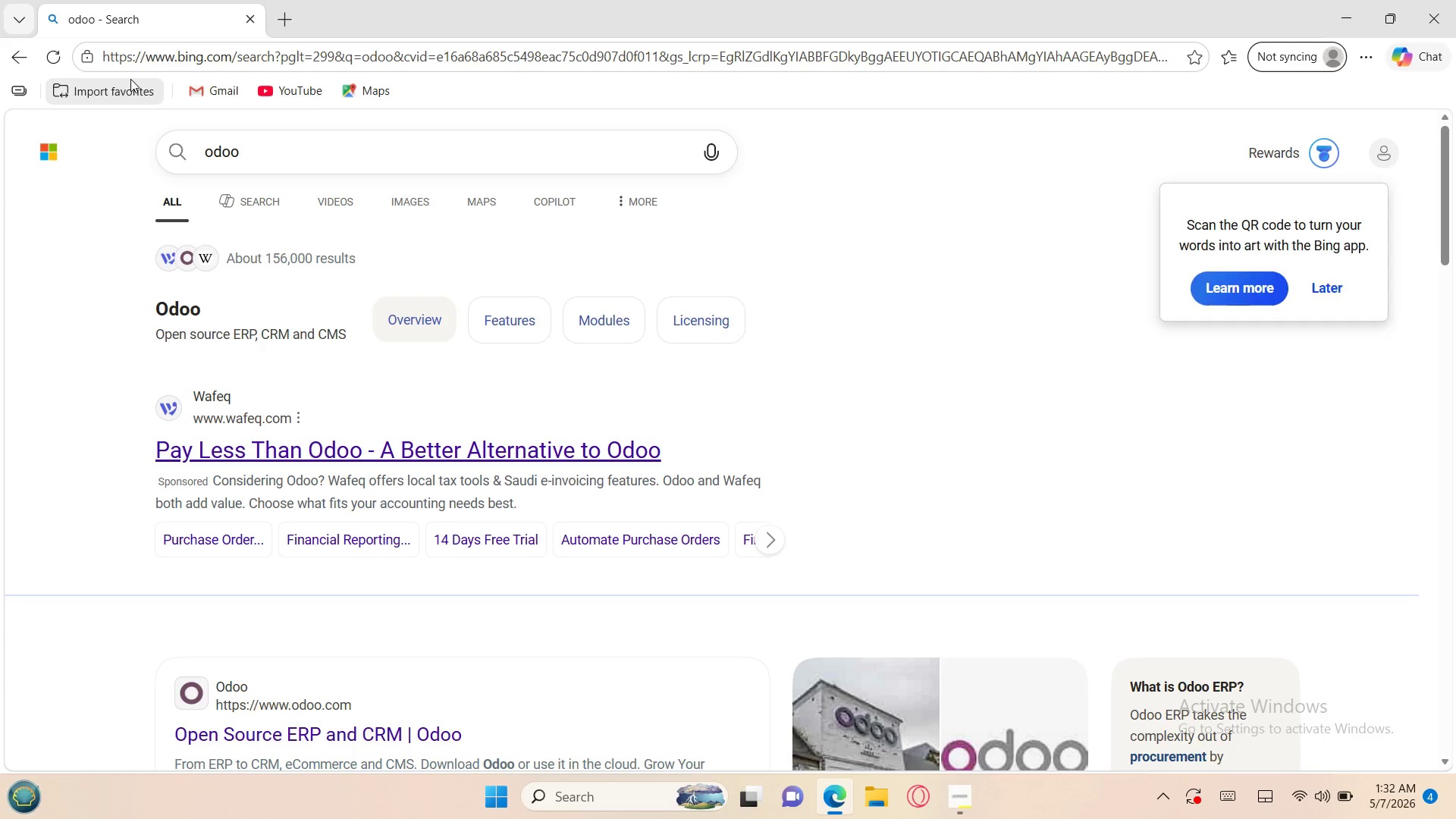 
left_click([257, 601])
 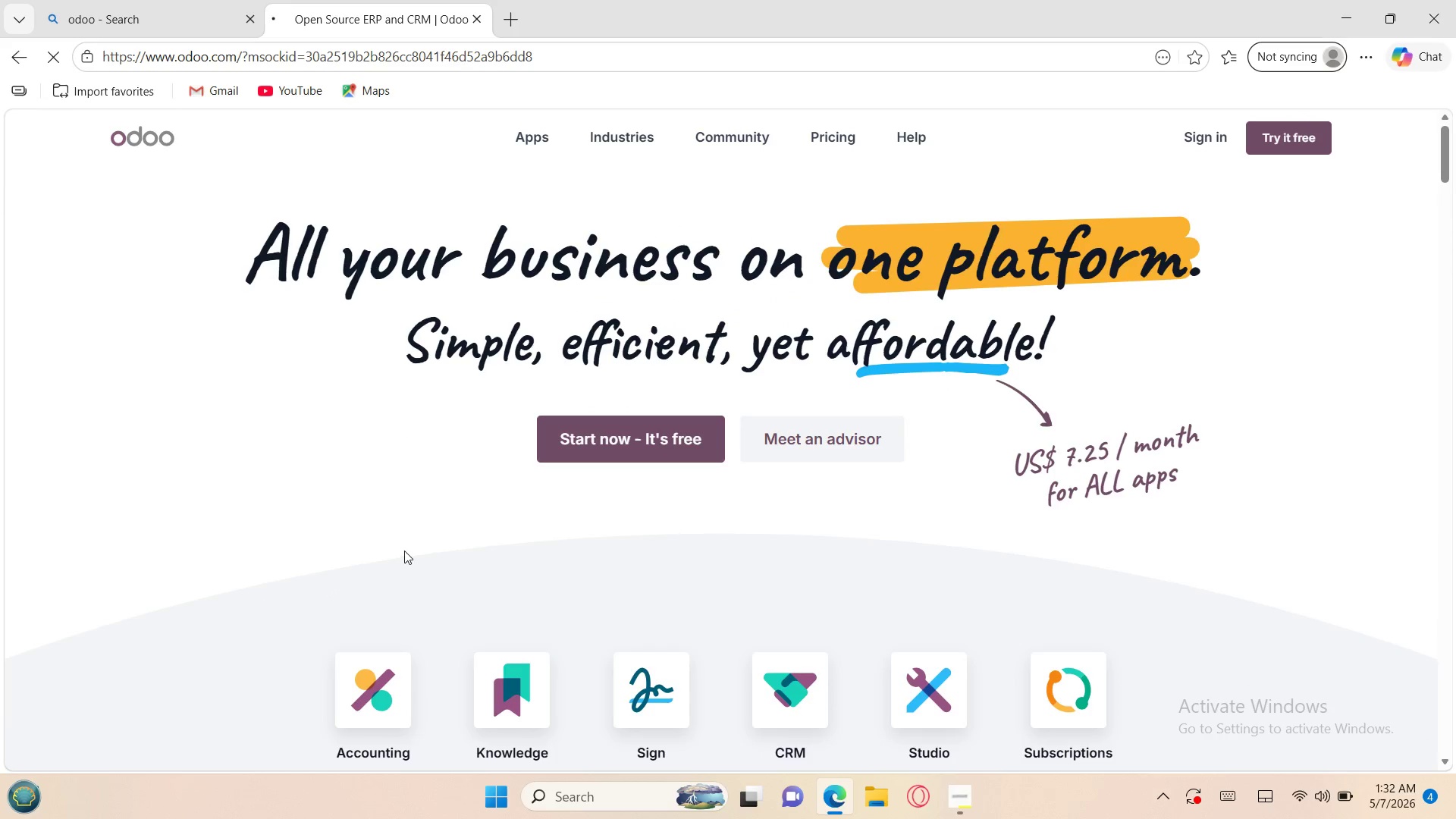 
wait(6.91)
 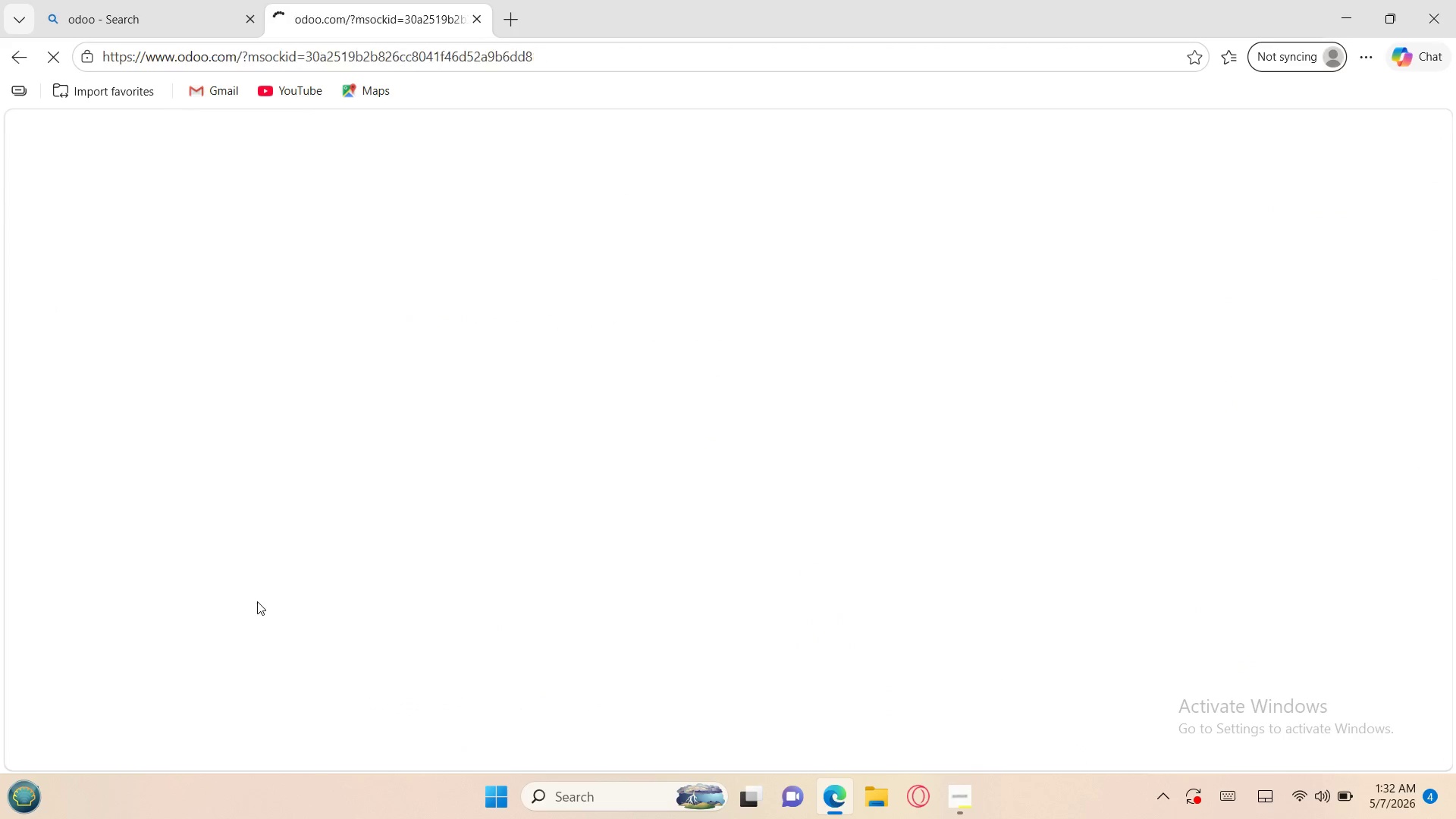 
left_click_drag(start_coordinate=[556, 444], to_coordinate=[394, 579])
 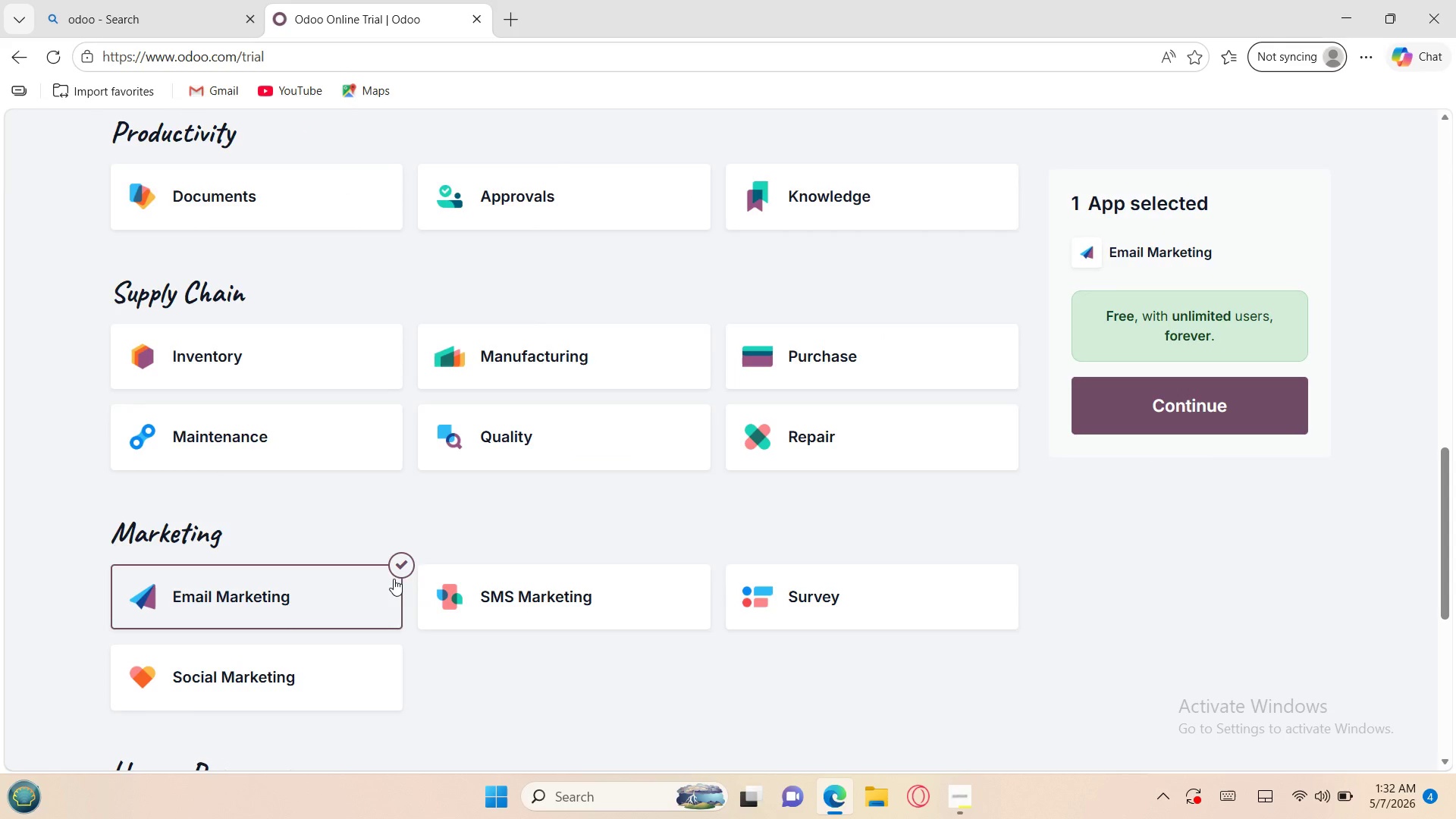 
left_click([394, 579])
 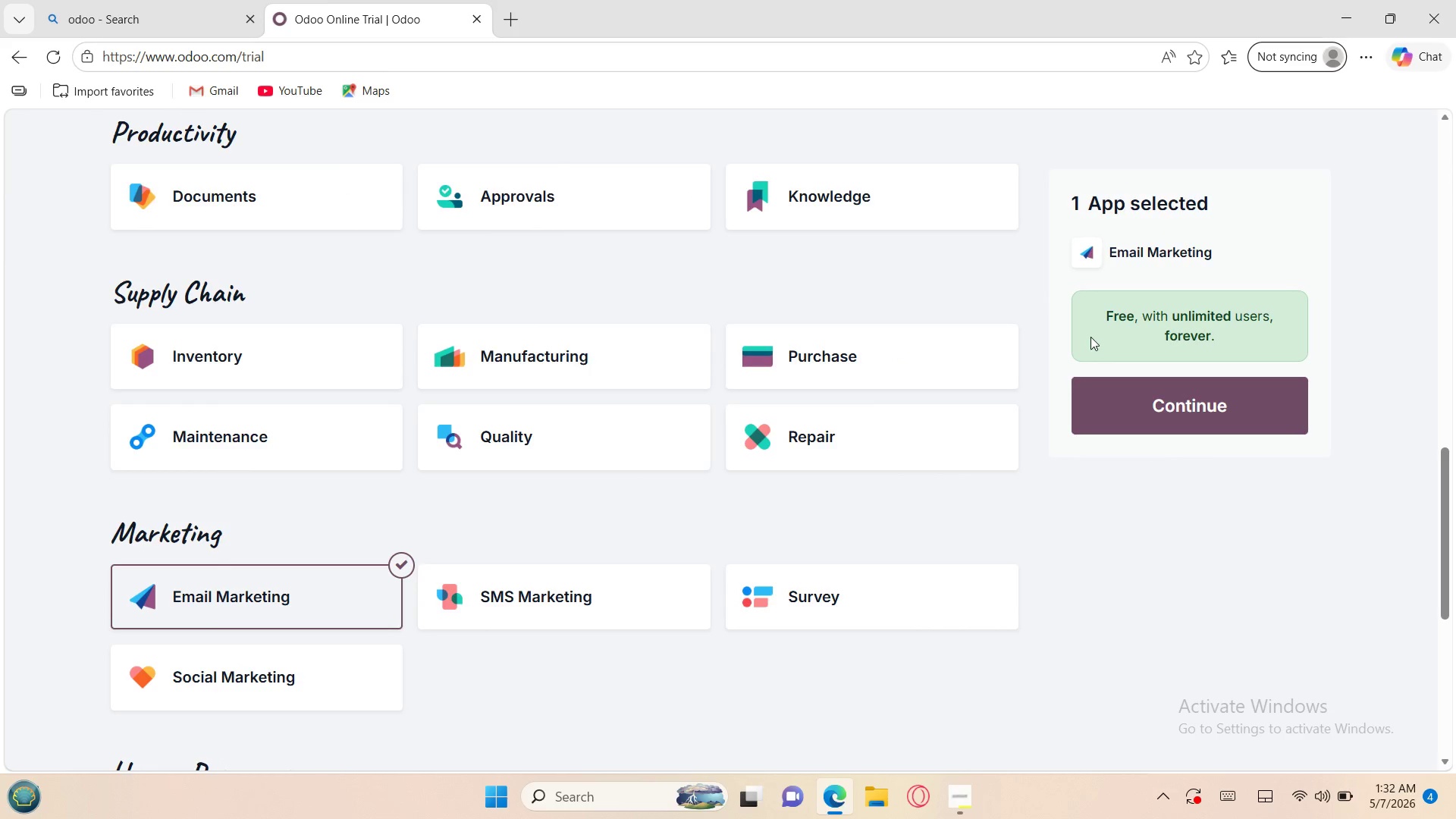 
left_click([1135, 387])
 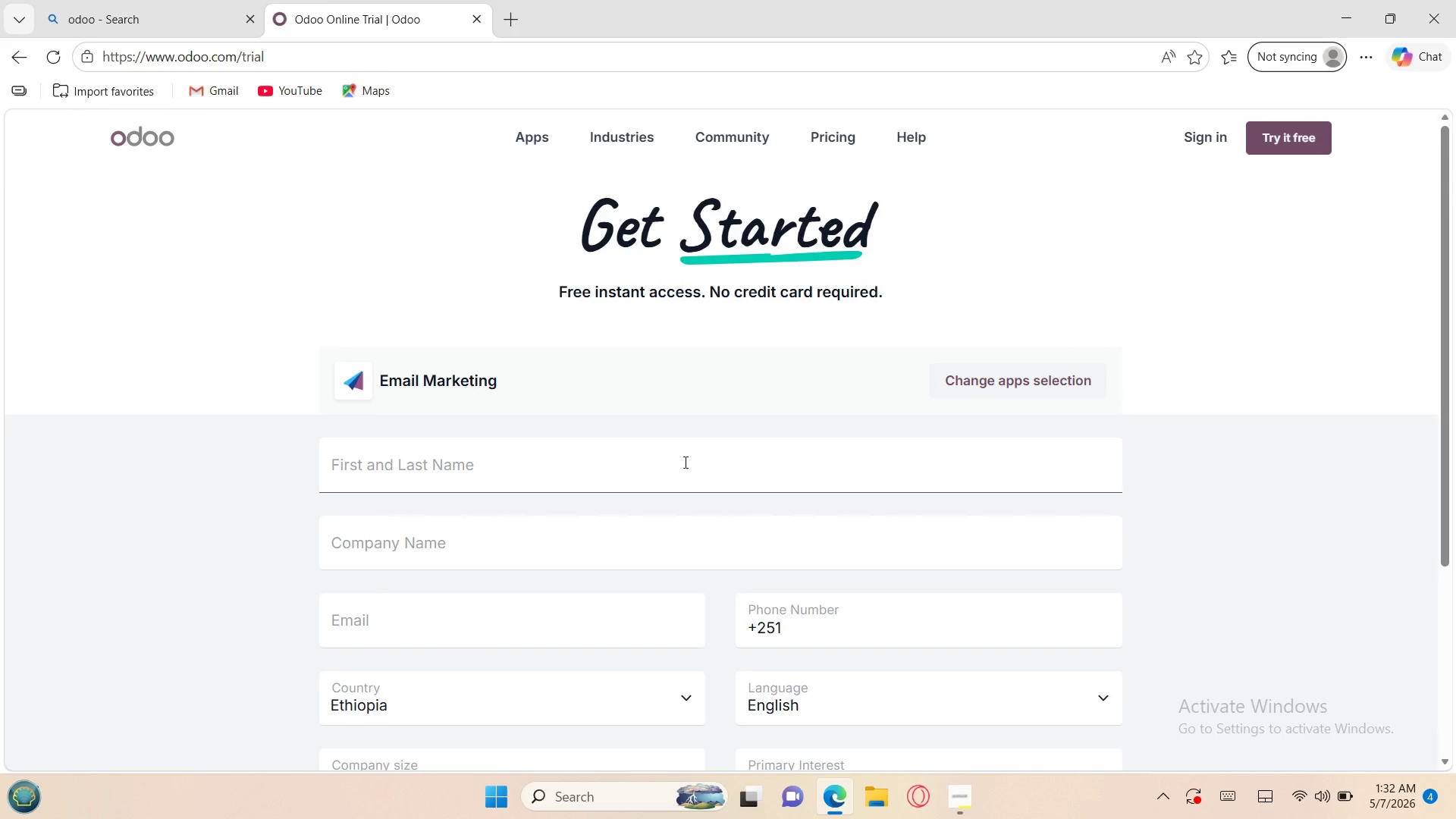 
left_click([644, 468])
 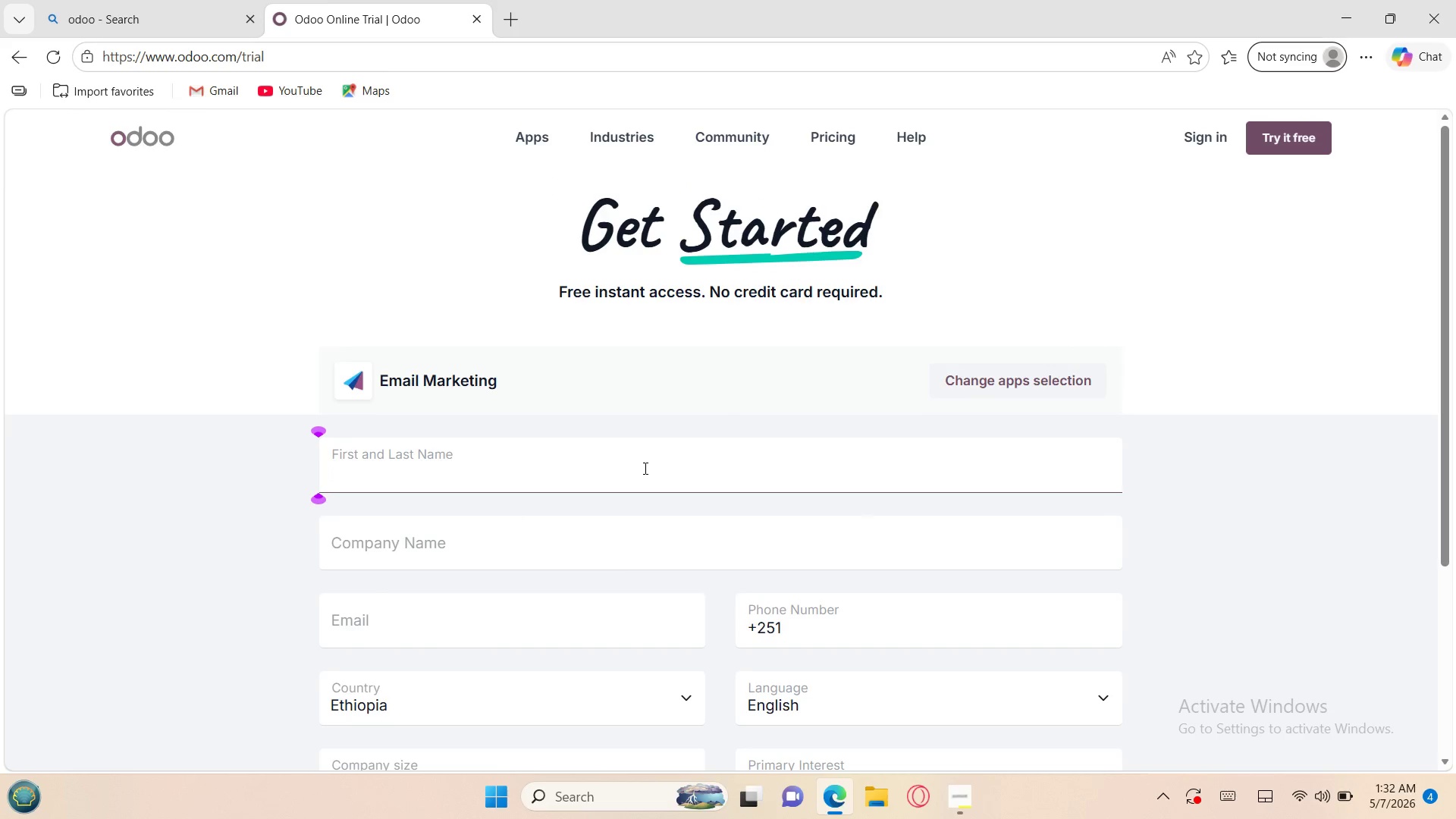 
type(natanabraa)
key(Backspace)
type(hamhelena2@gmail.com)
 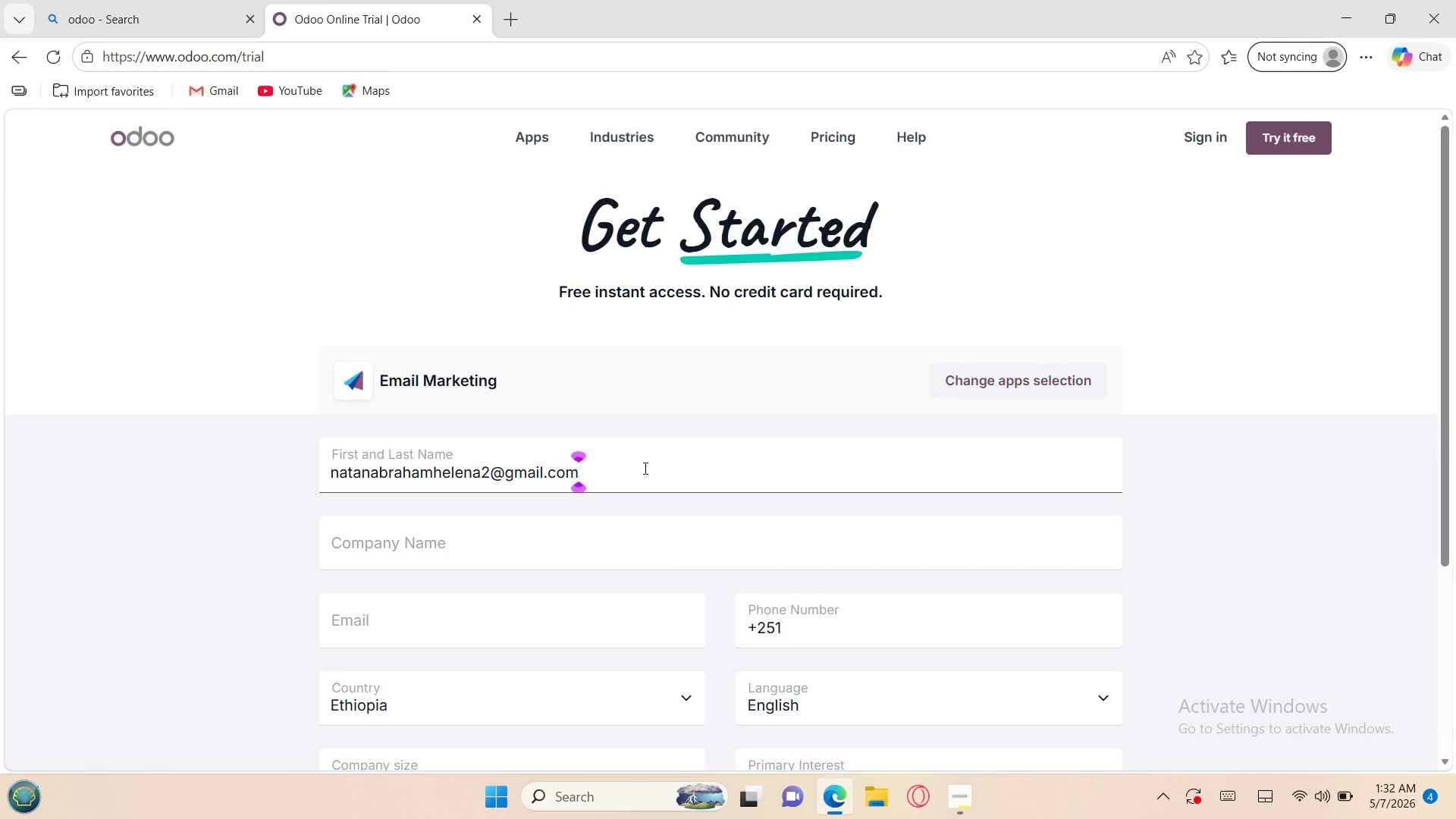 
left_click([545, 532])
 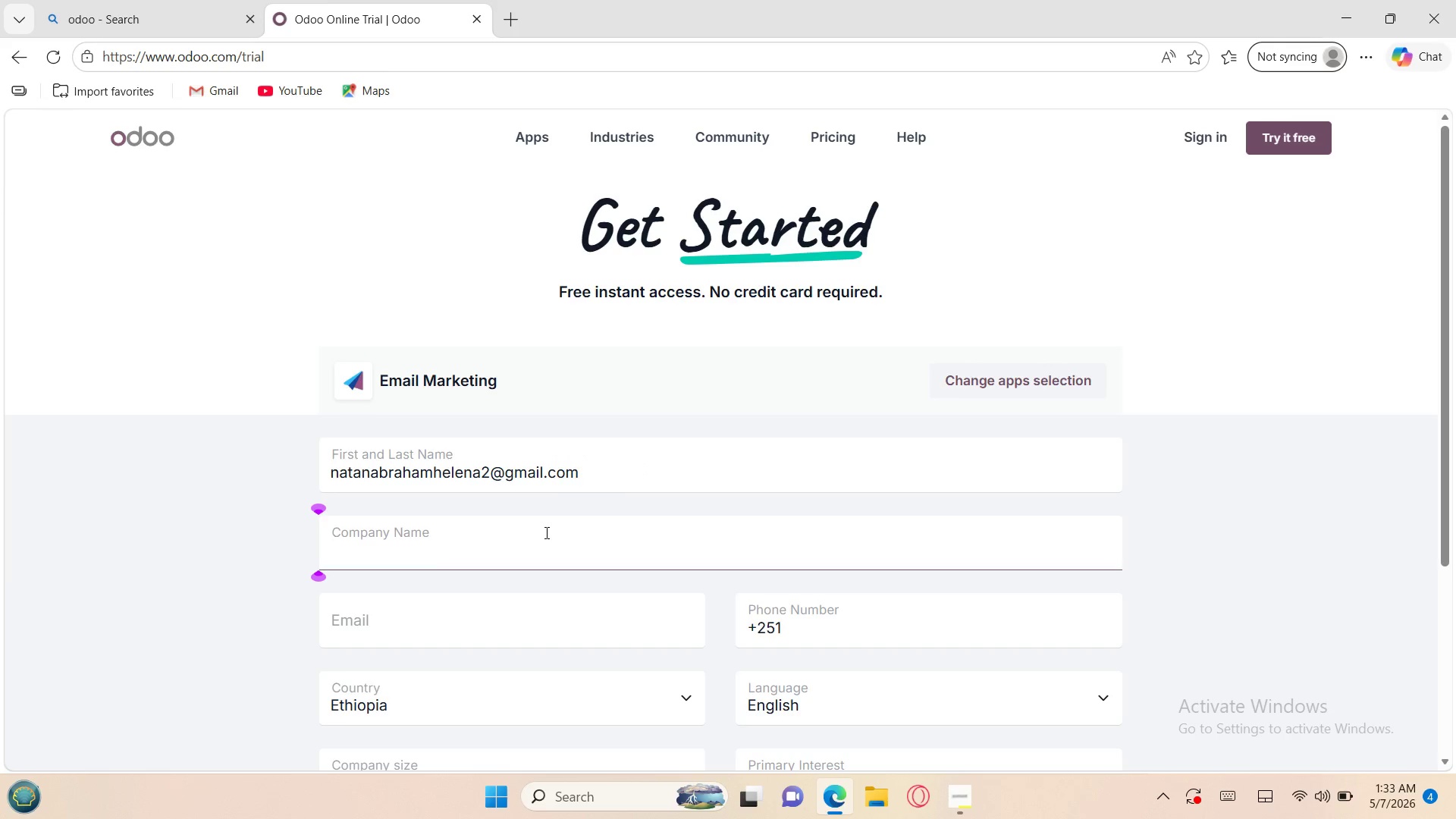 
hold_key(key=MetaLeft, duration=1.52)
 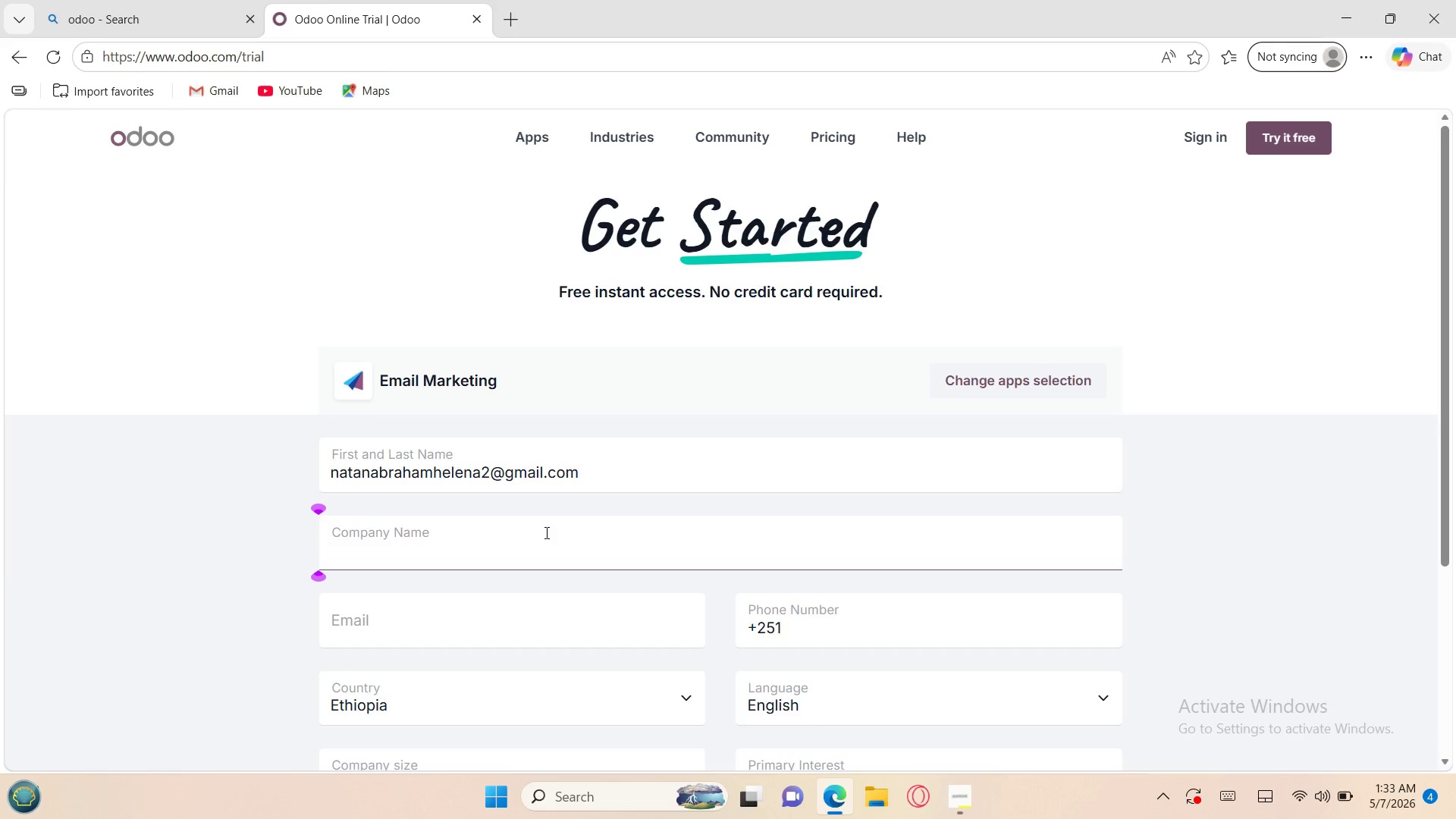 
key(Meta+V)
 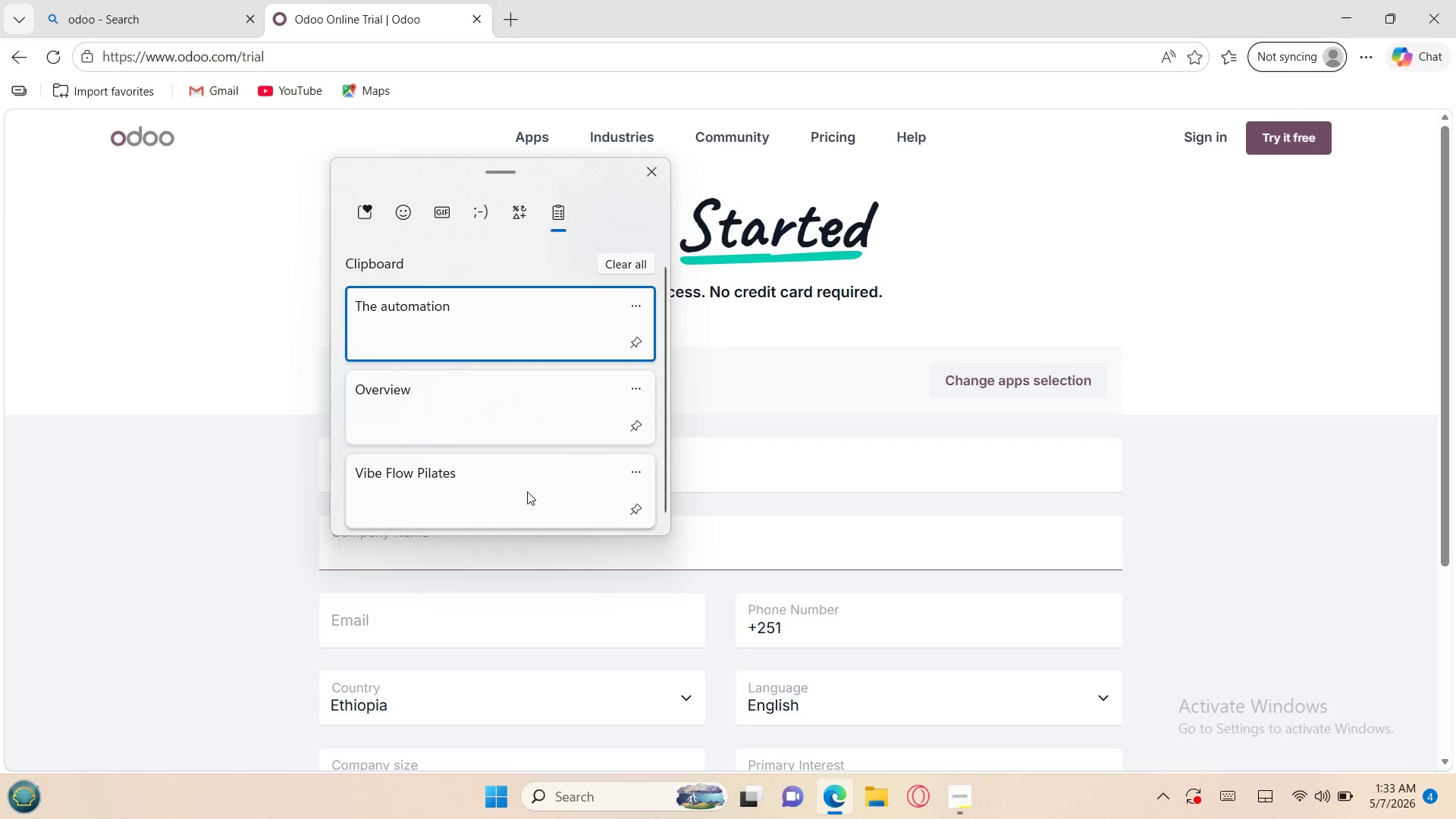 
left_click([478, 471])
 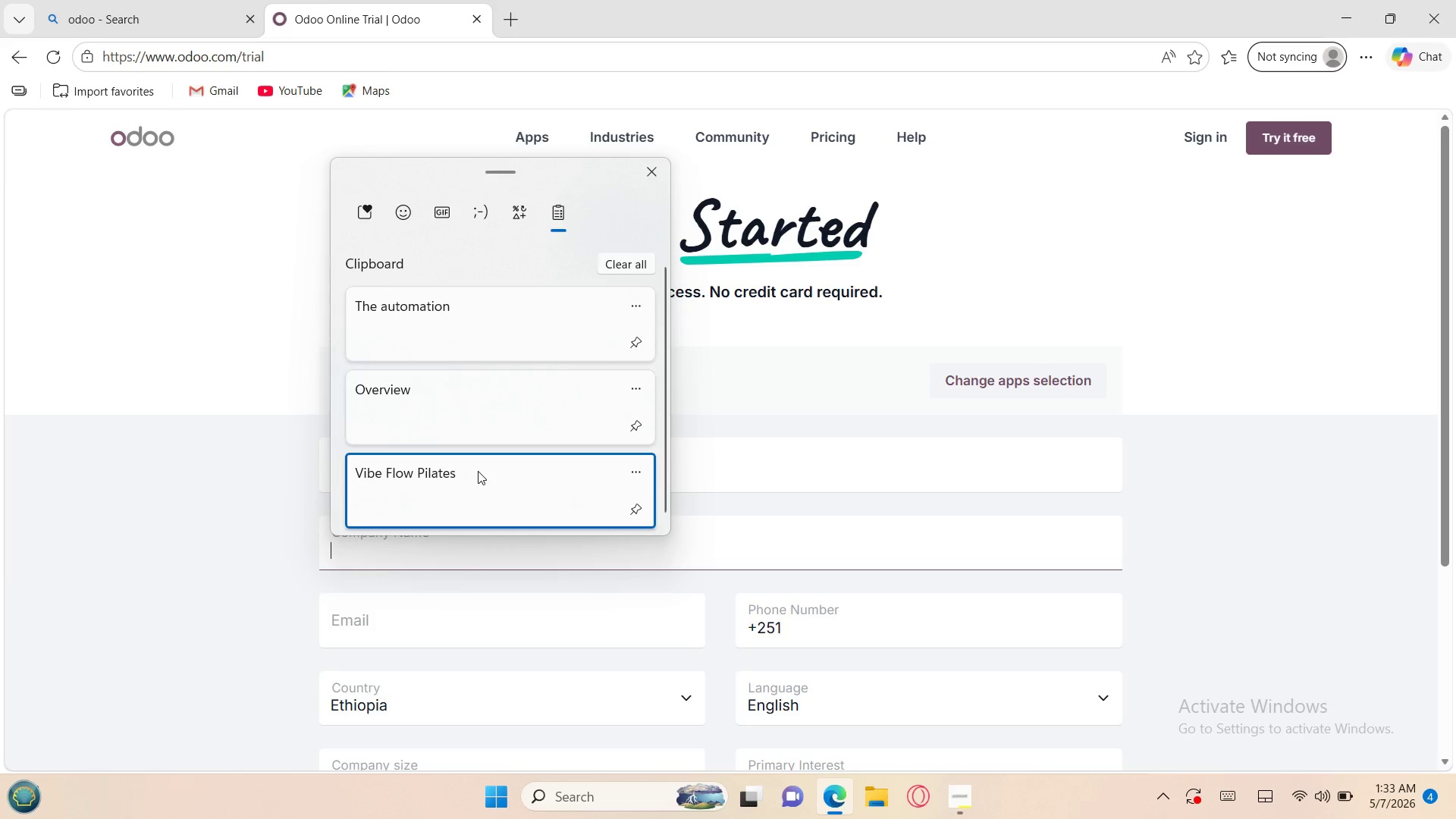 
key(Control+ControlLeft)
 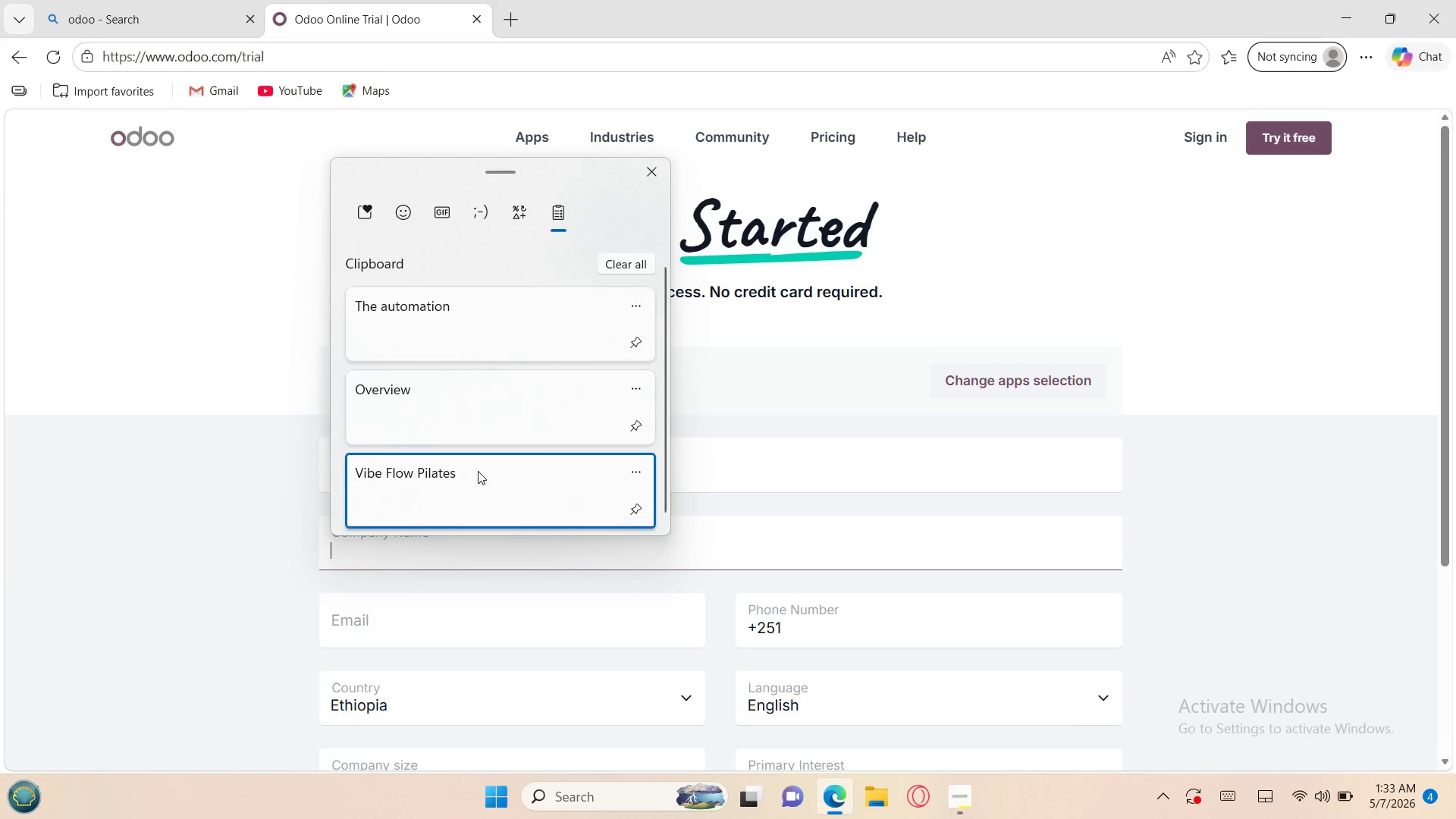 
key(Control+V)
 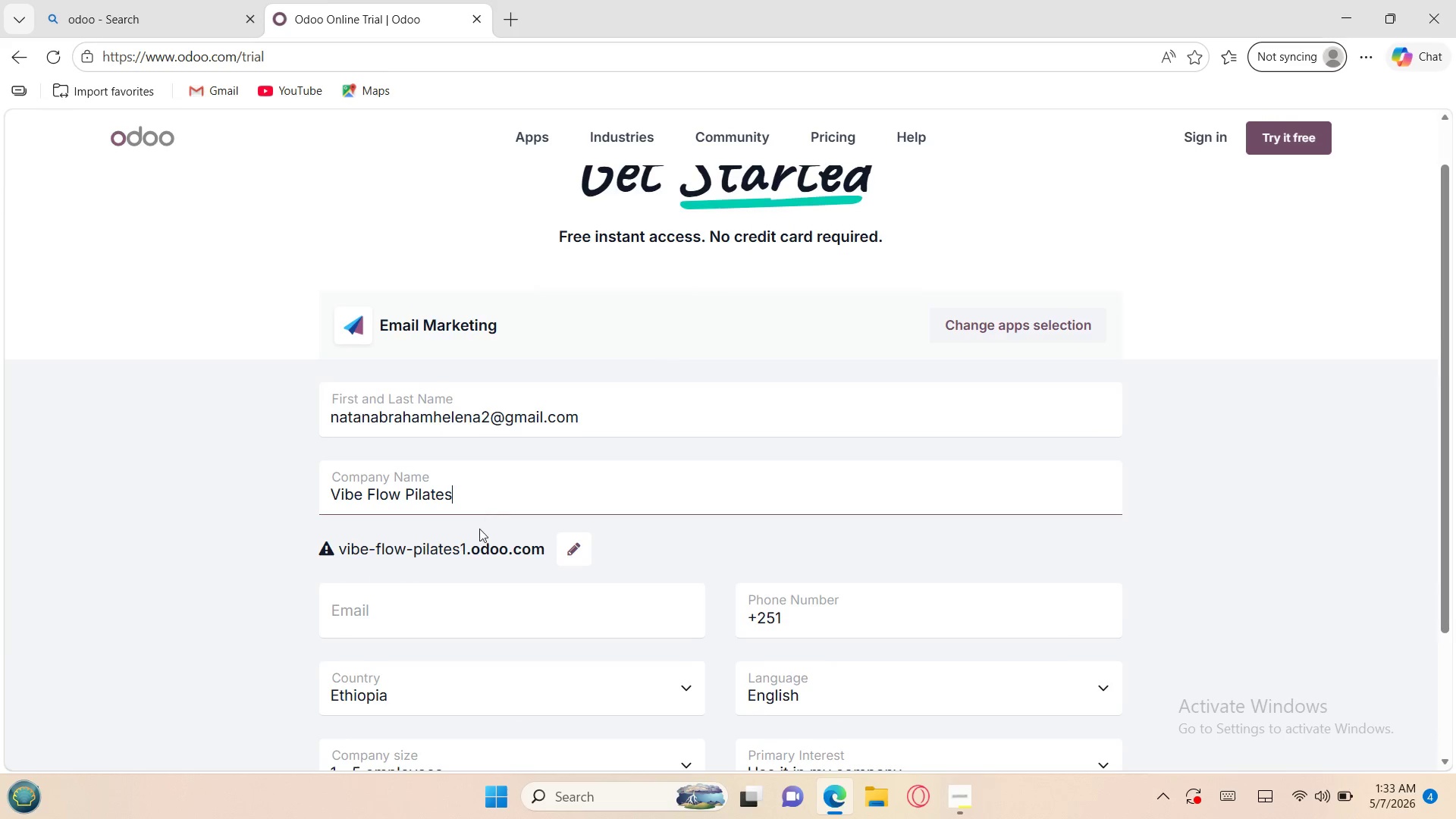 
left_click([425, 617])
 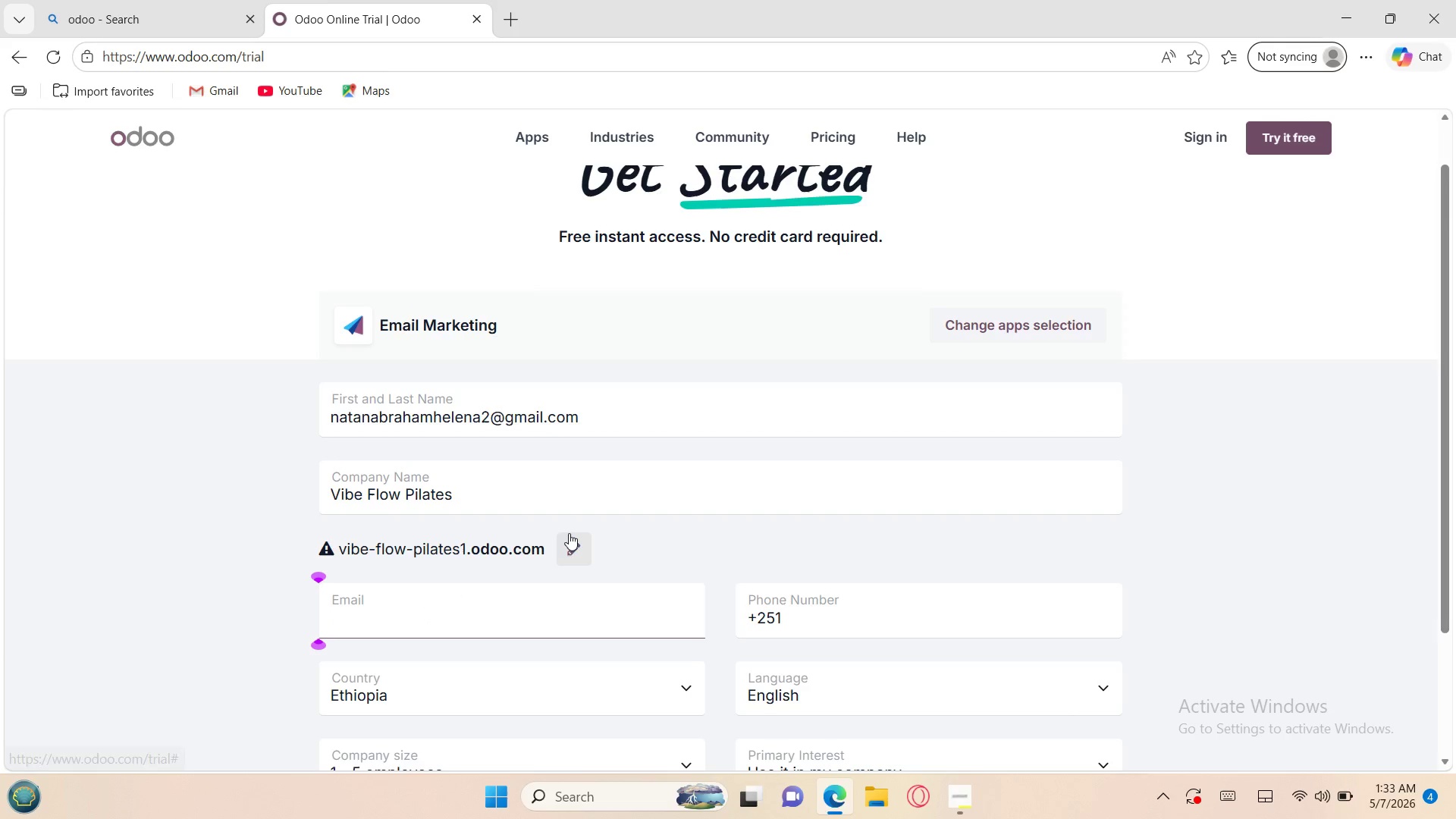 
wait(5.36)
 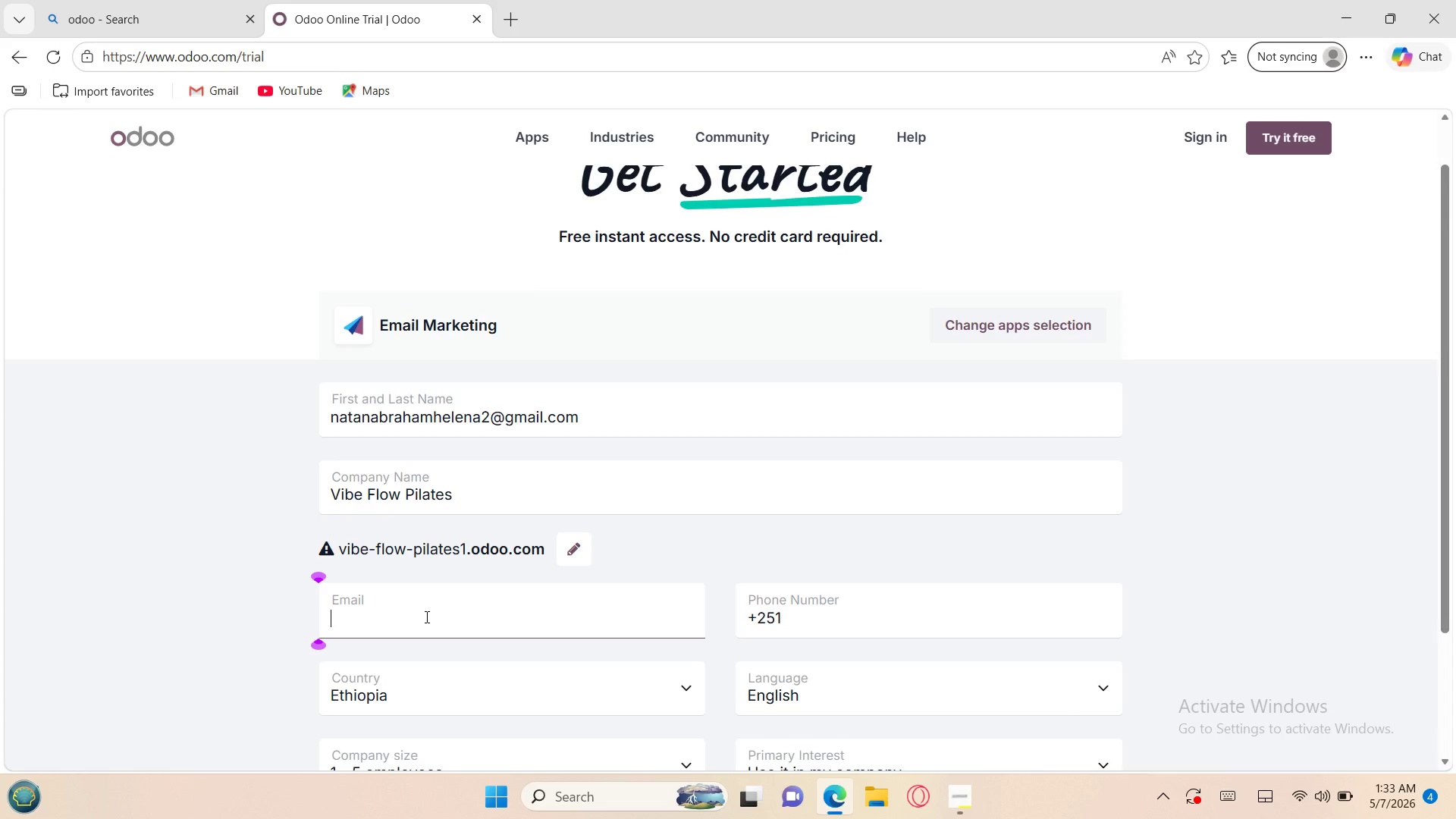 
left_click([592, 422])
 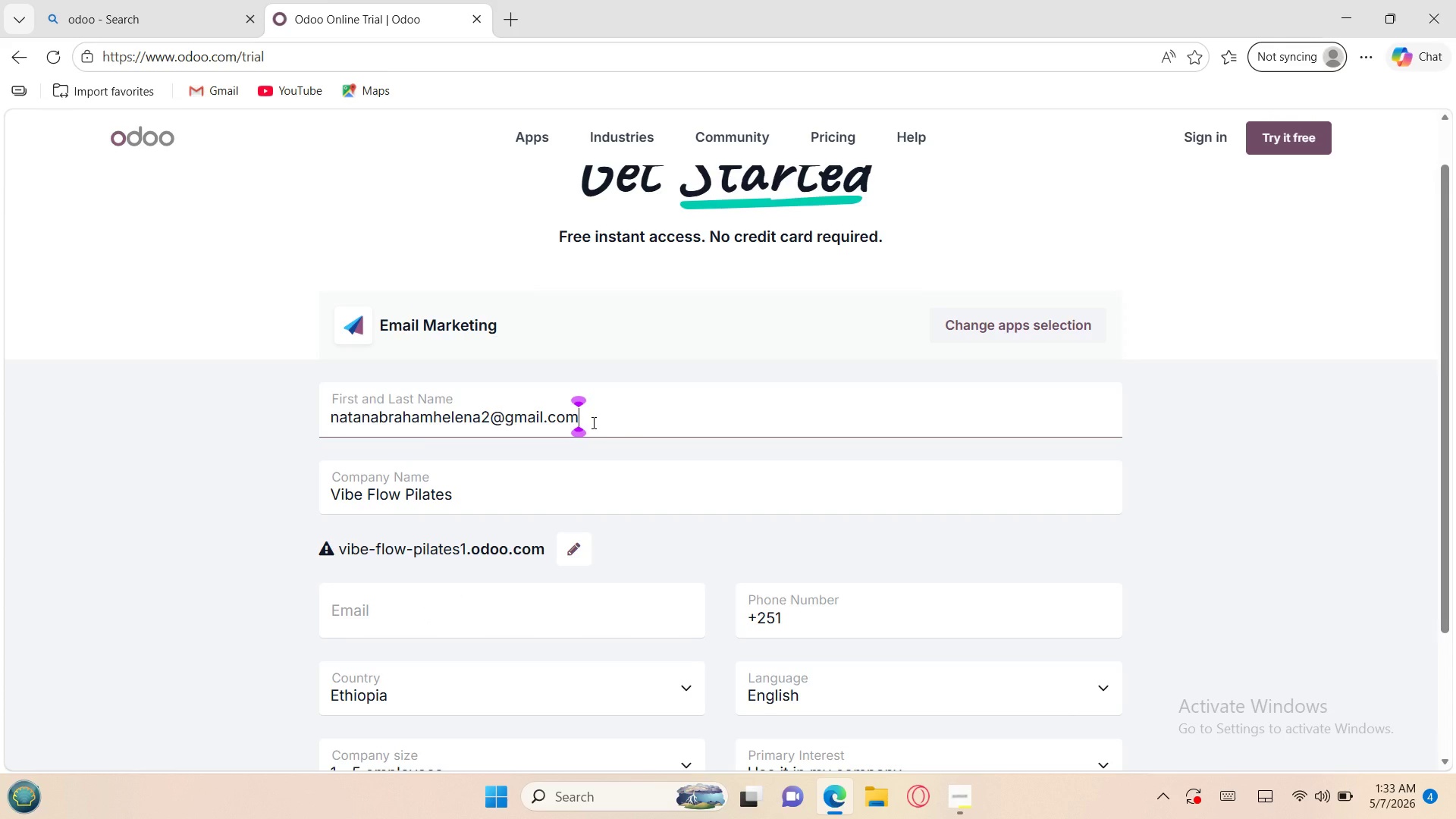 
key(Control+A)
 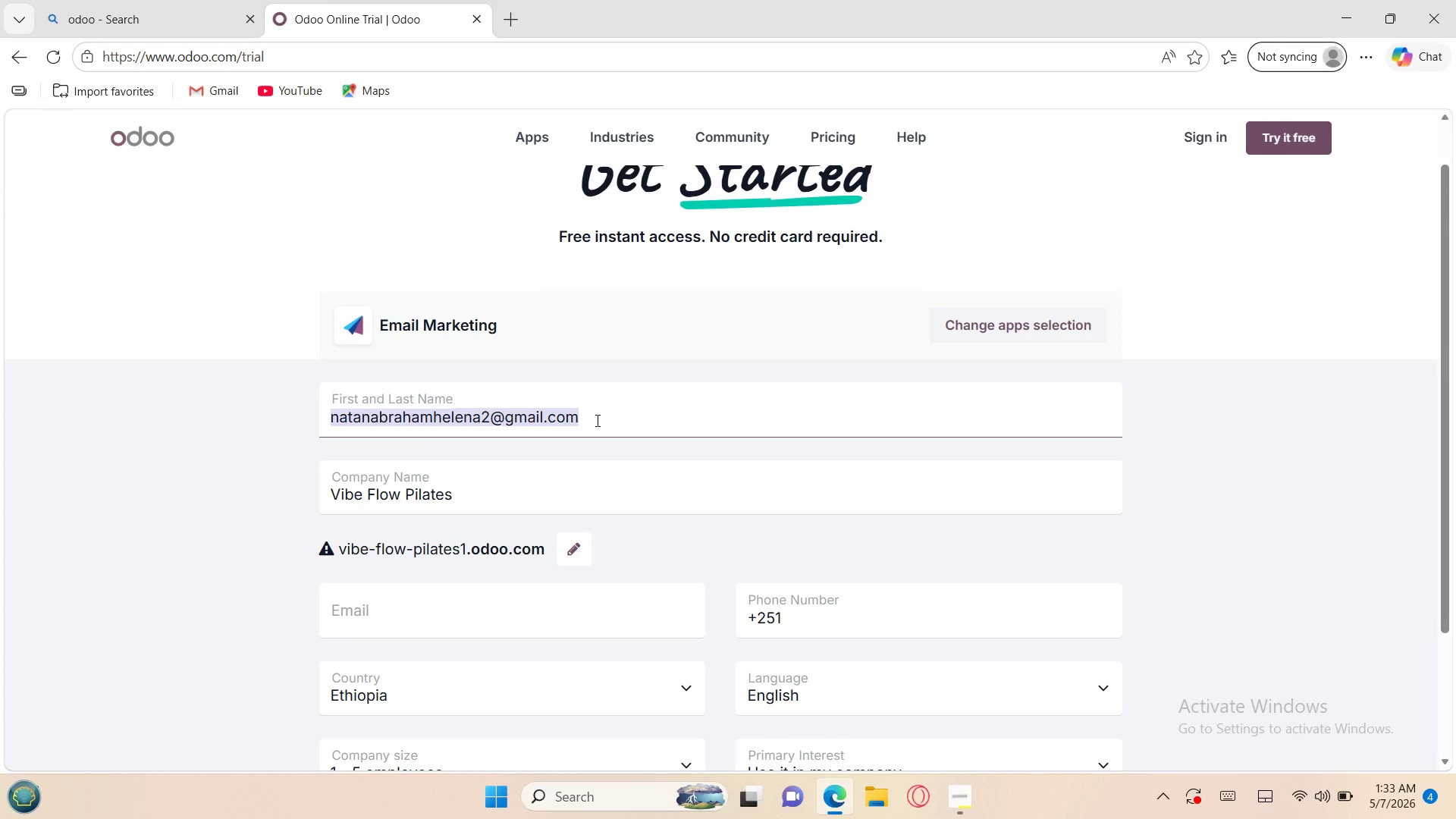 
key(Control+X)
 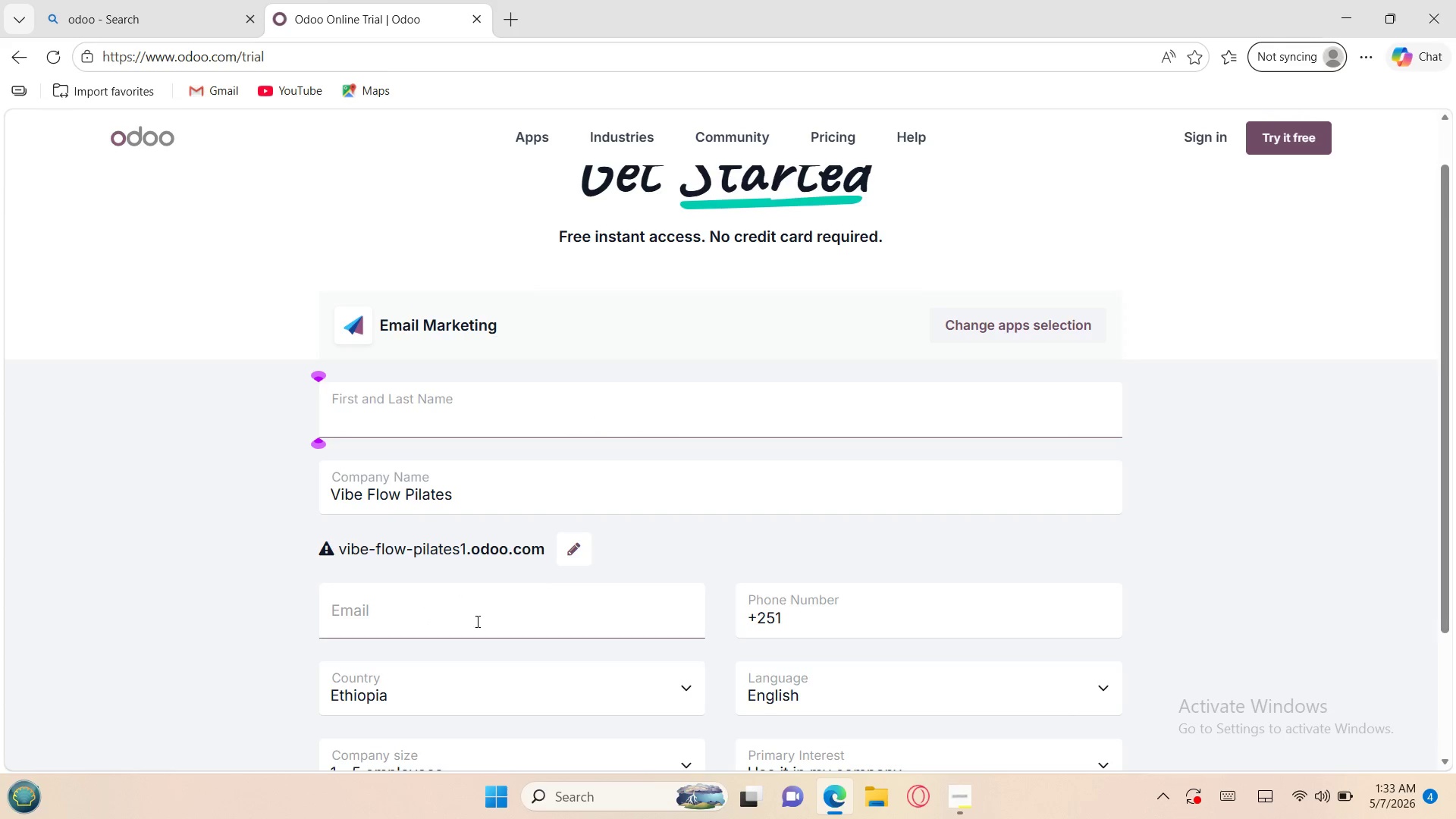 
left_click([472, 621])
 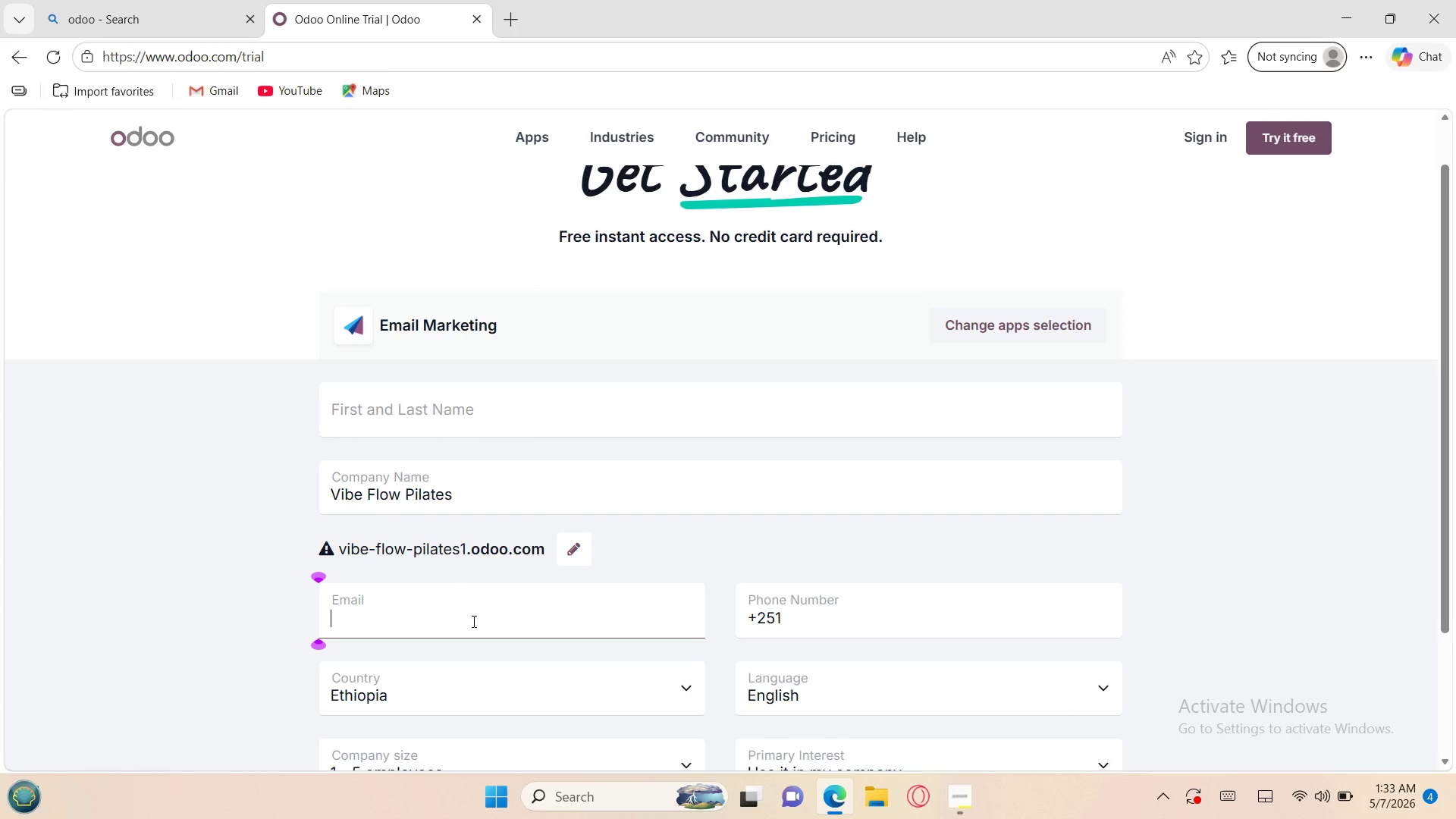 
left_click([472, 621])
 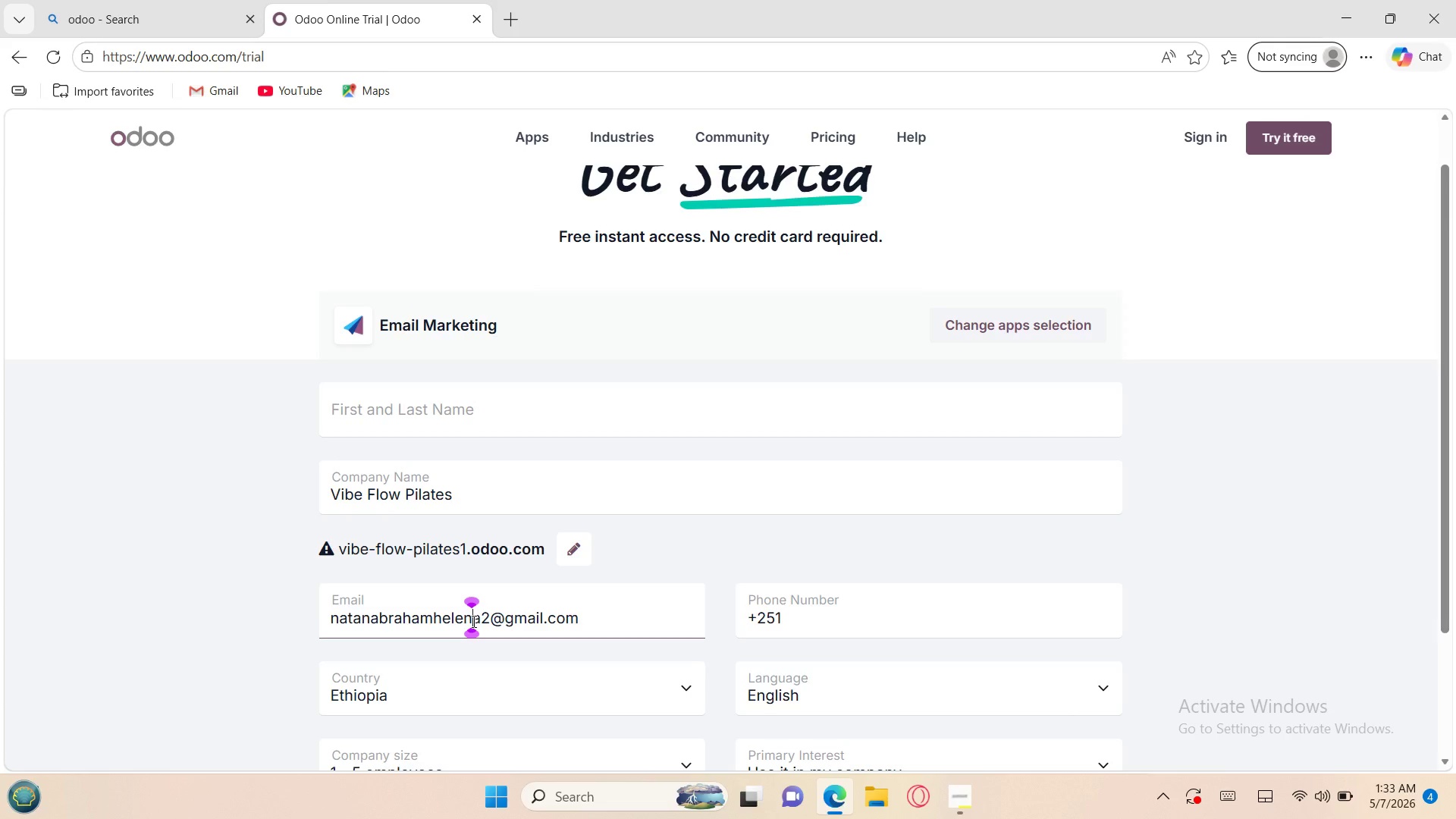 
key(Control+V)
 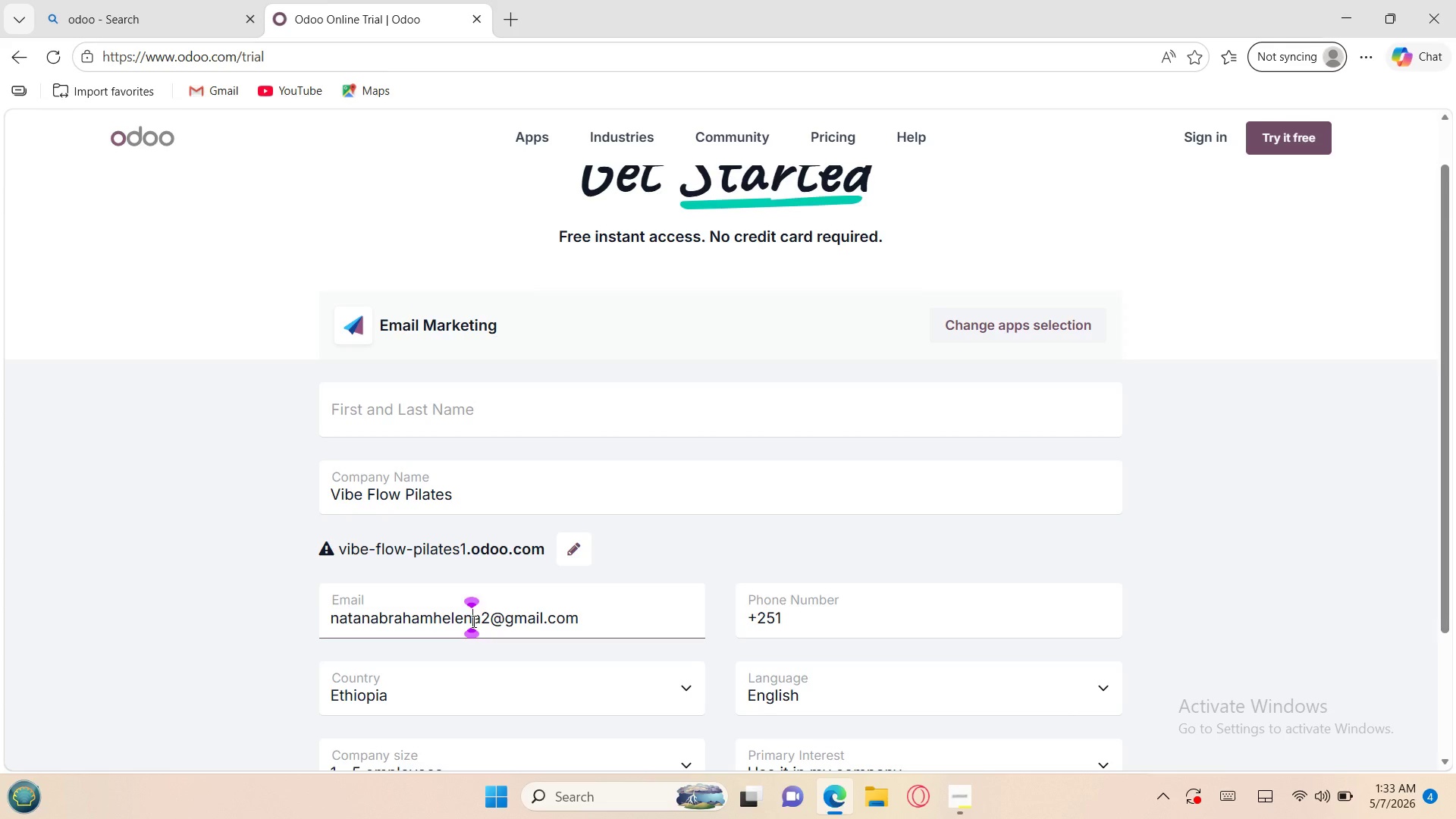 
double_click([472, 621])
 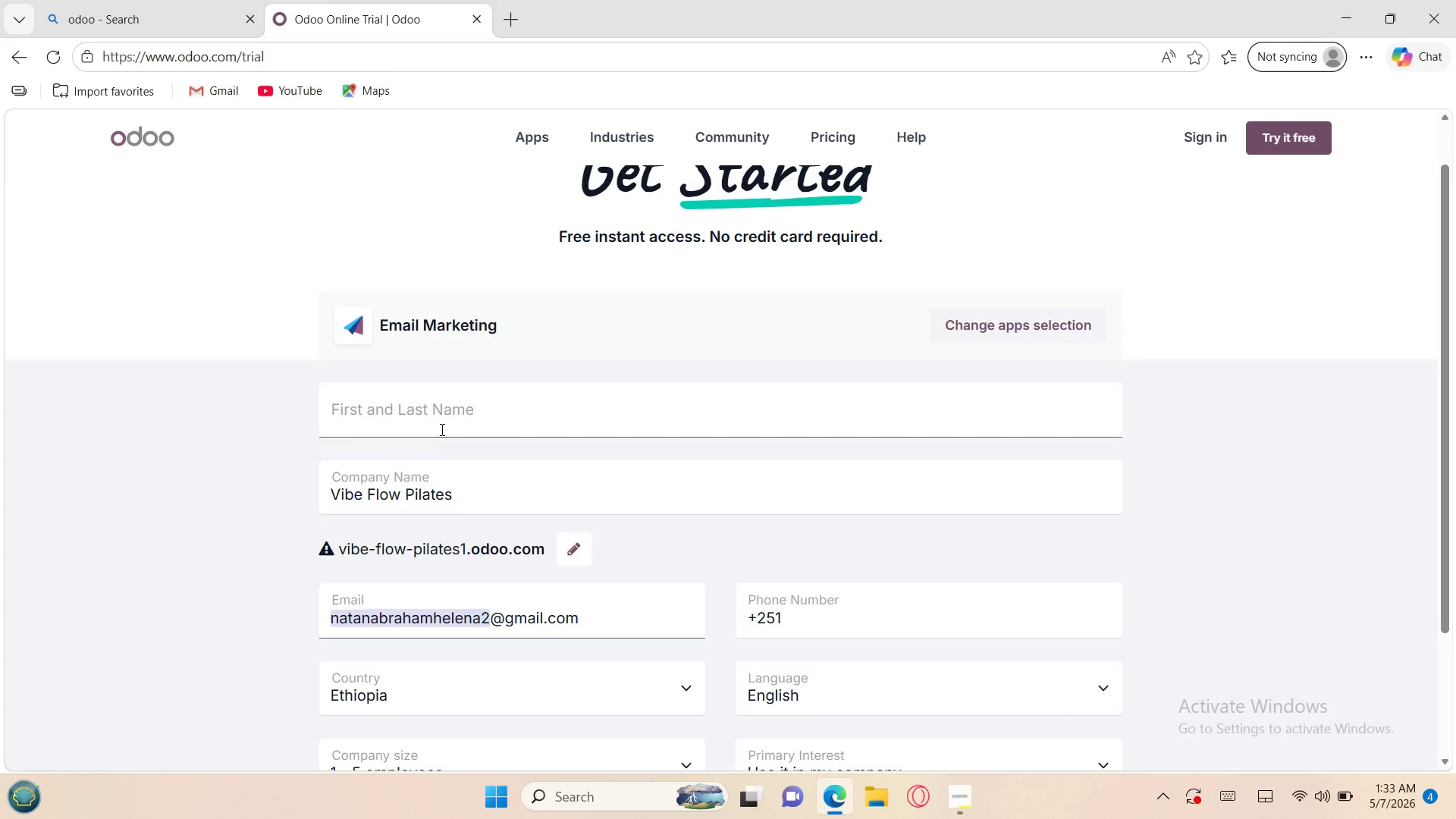 
left_click([441, 426])
 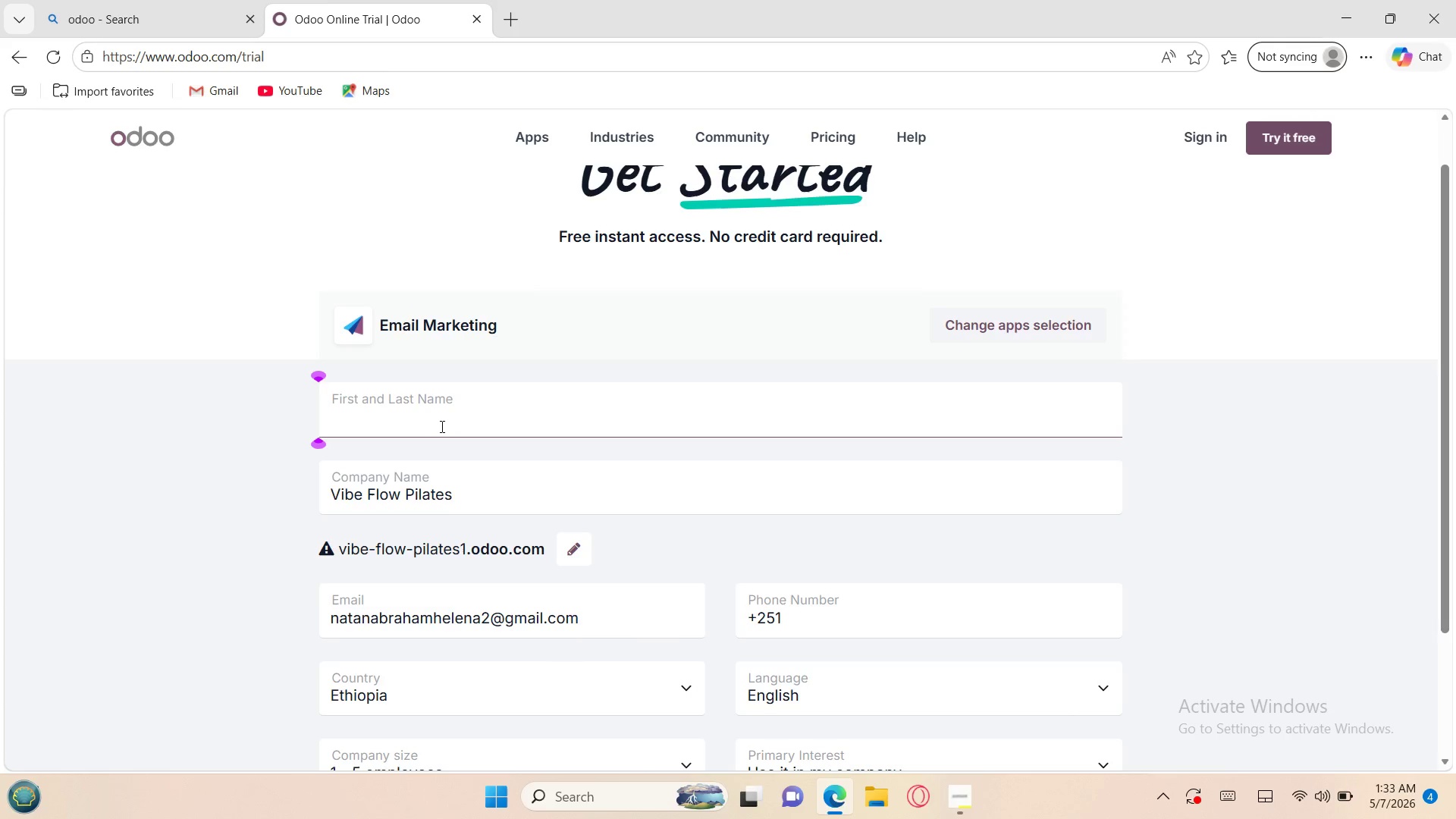 
type(ayele)
 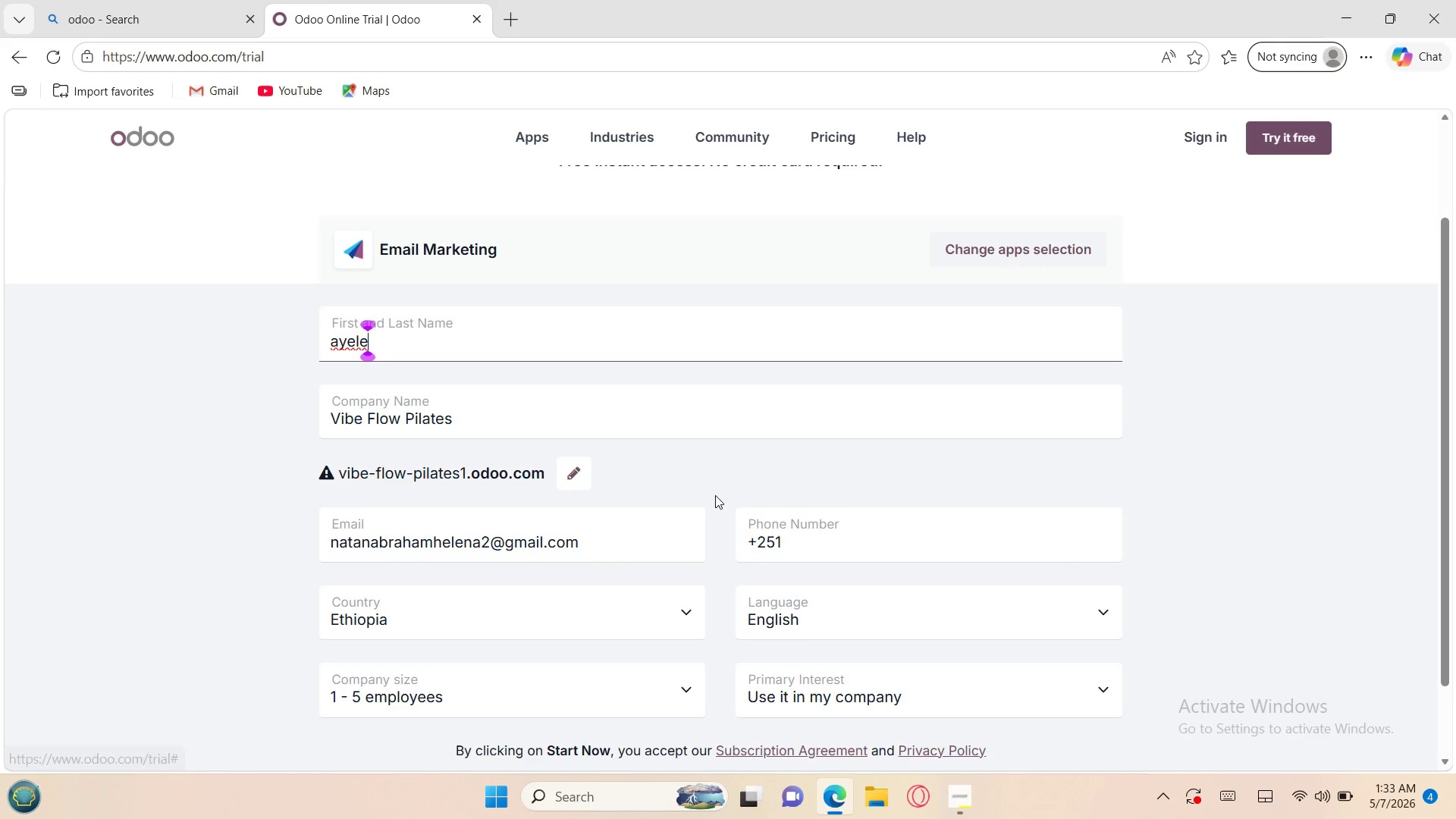 
left_click([788, 542])
 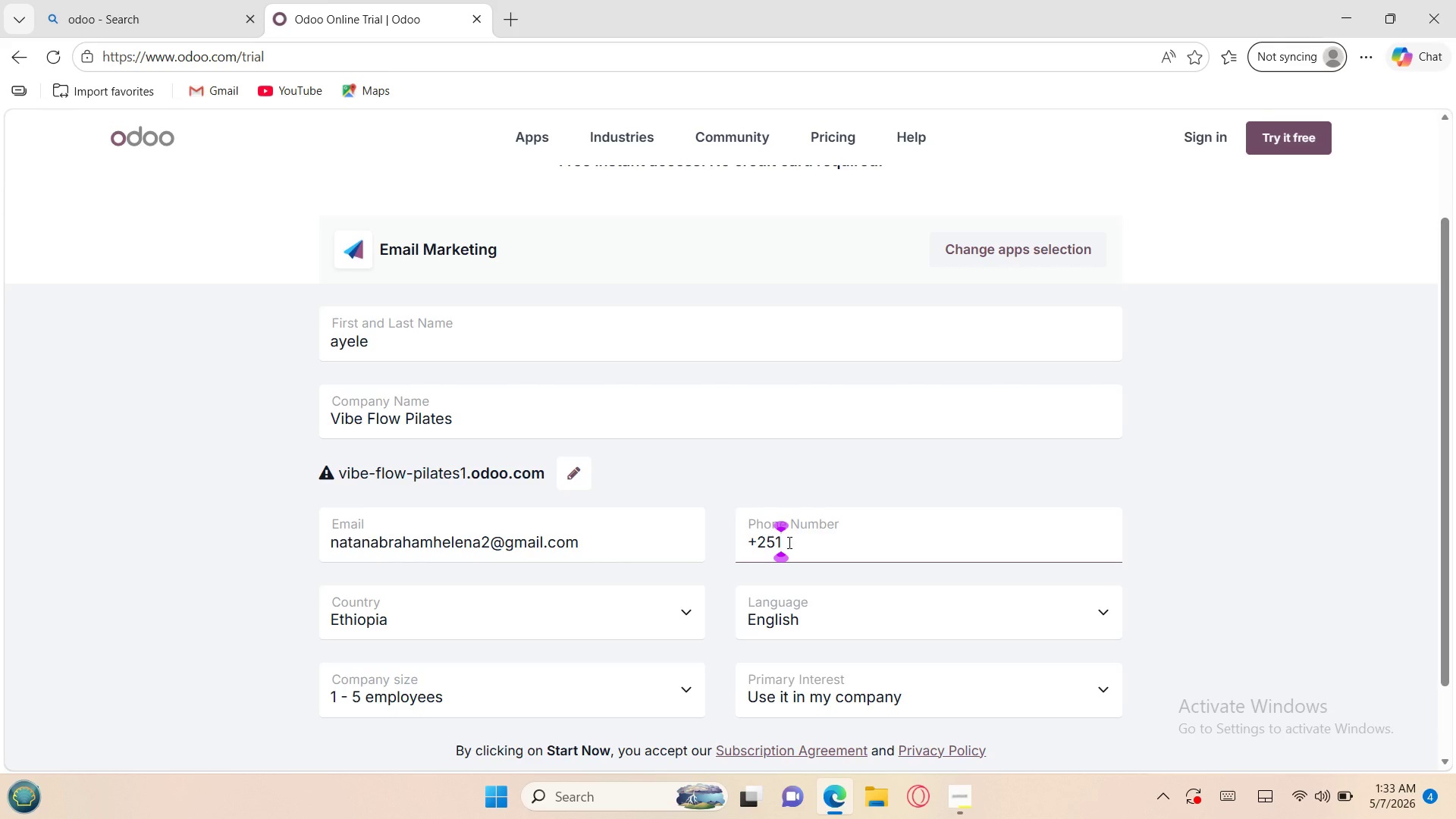 
type(8)
key(Backspace)
type(98)
 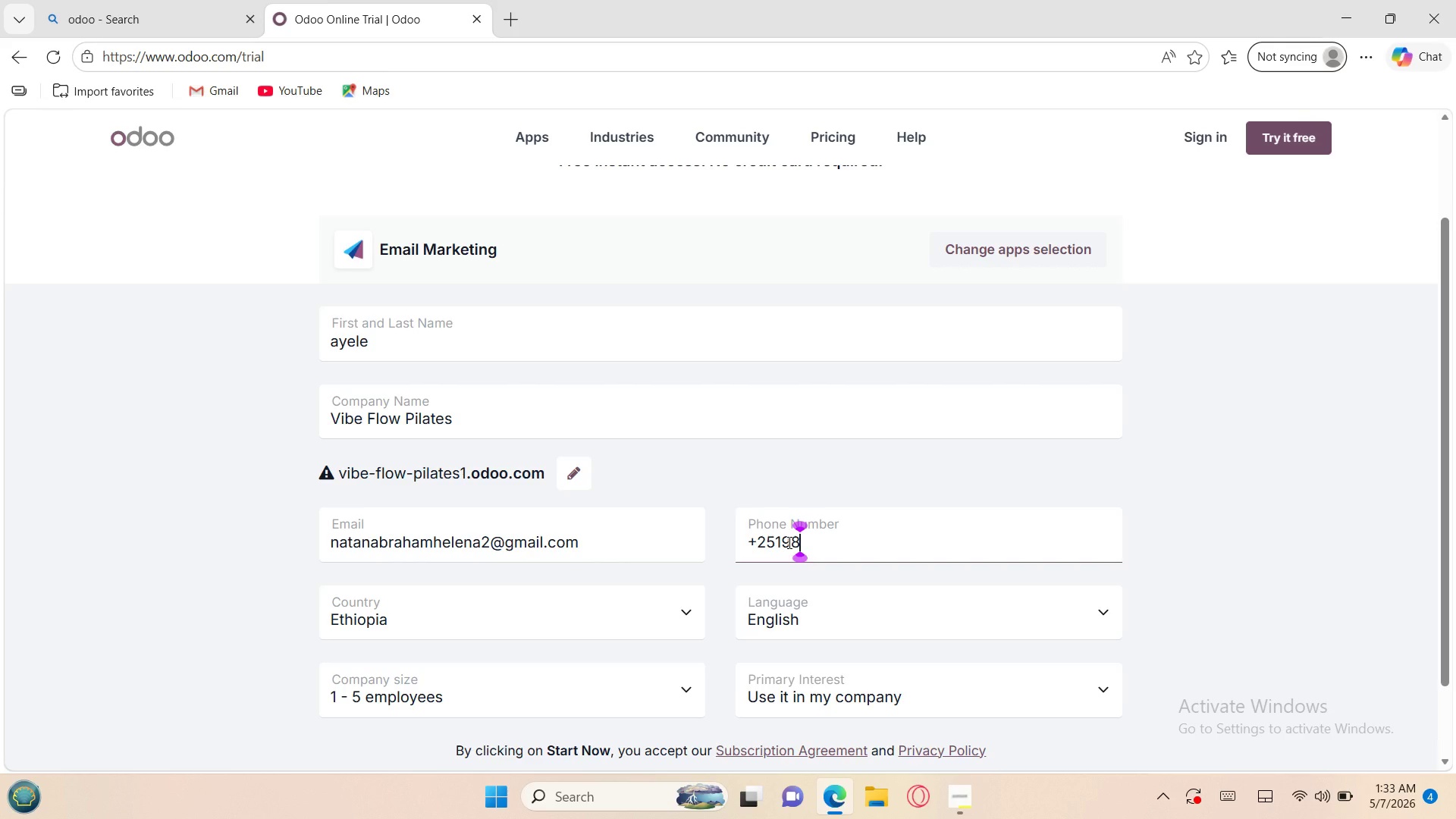 
type(3660276)
 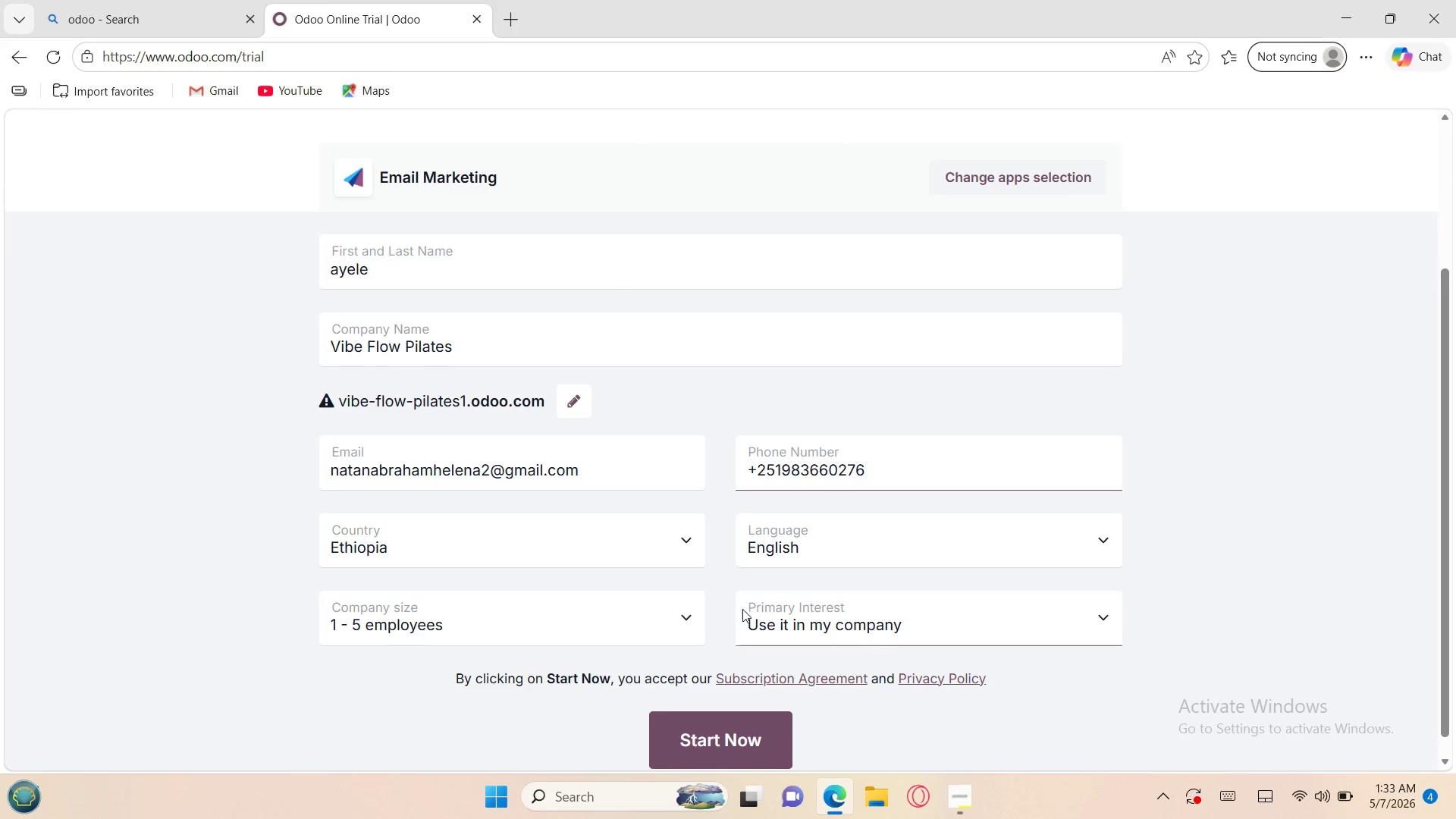 
left_click([723, 726])
 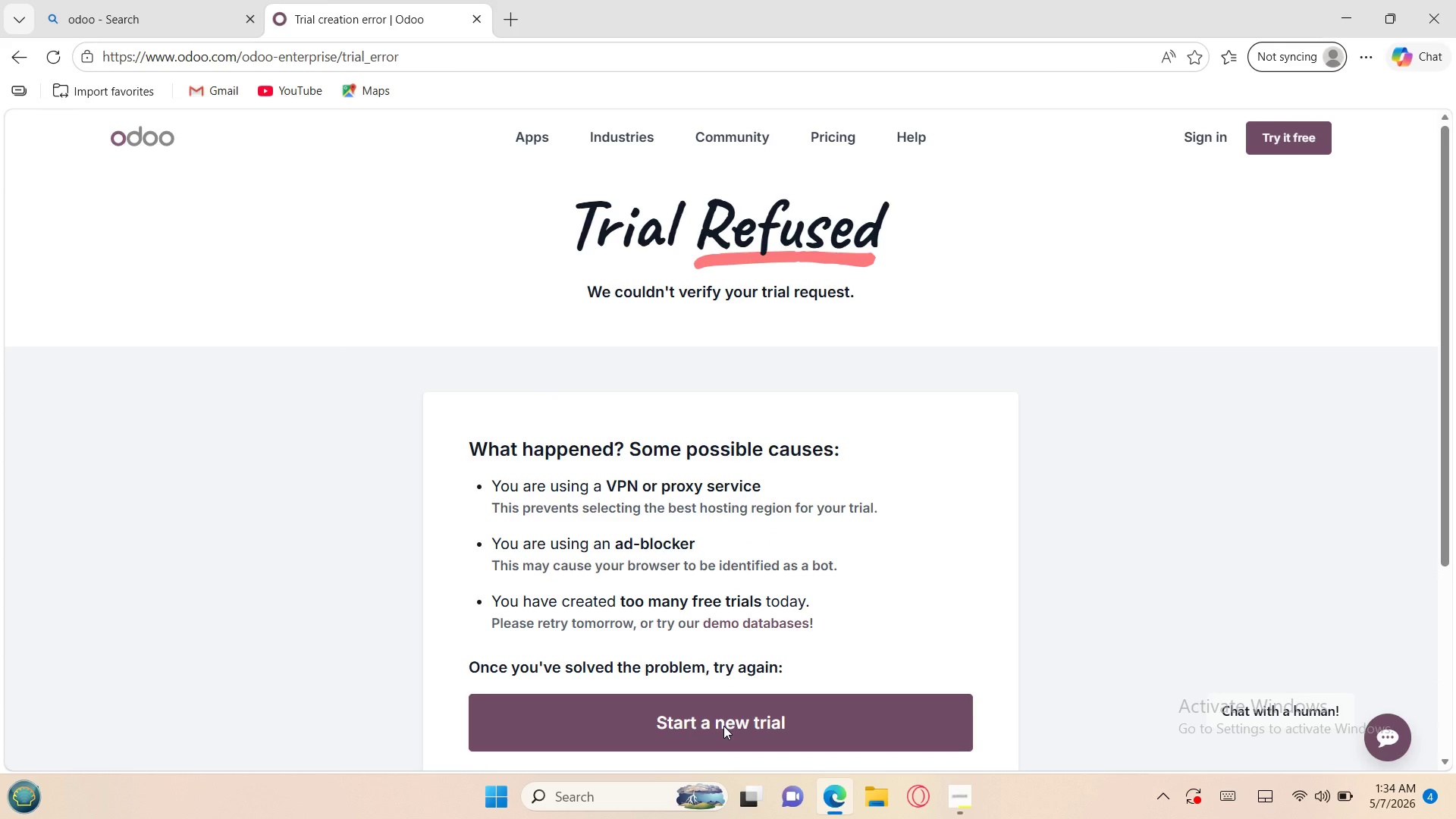 
wait(22.5)
 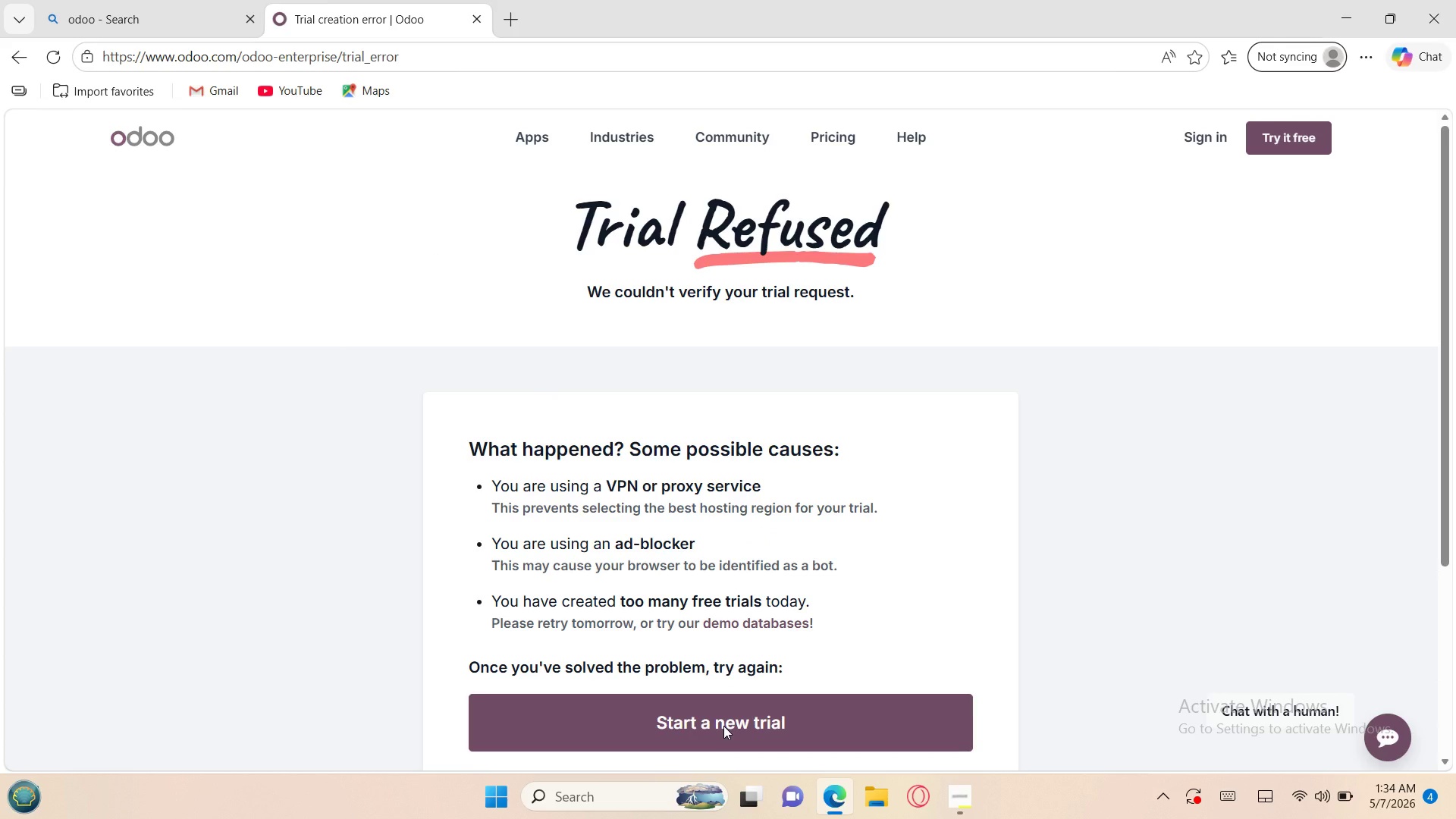 
left_click([1297, 136])
 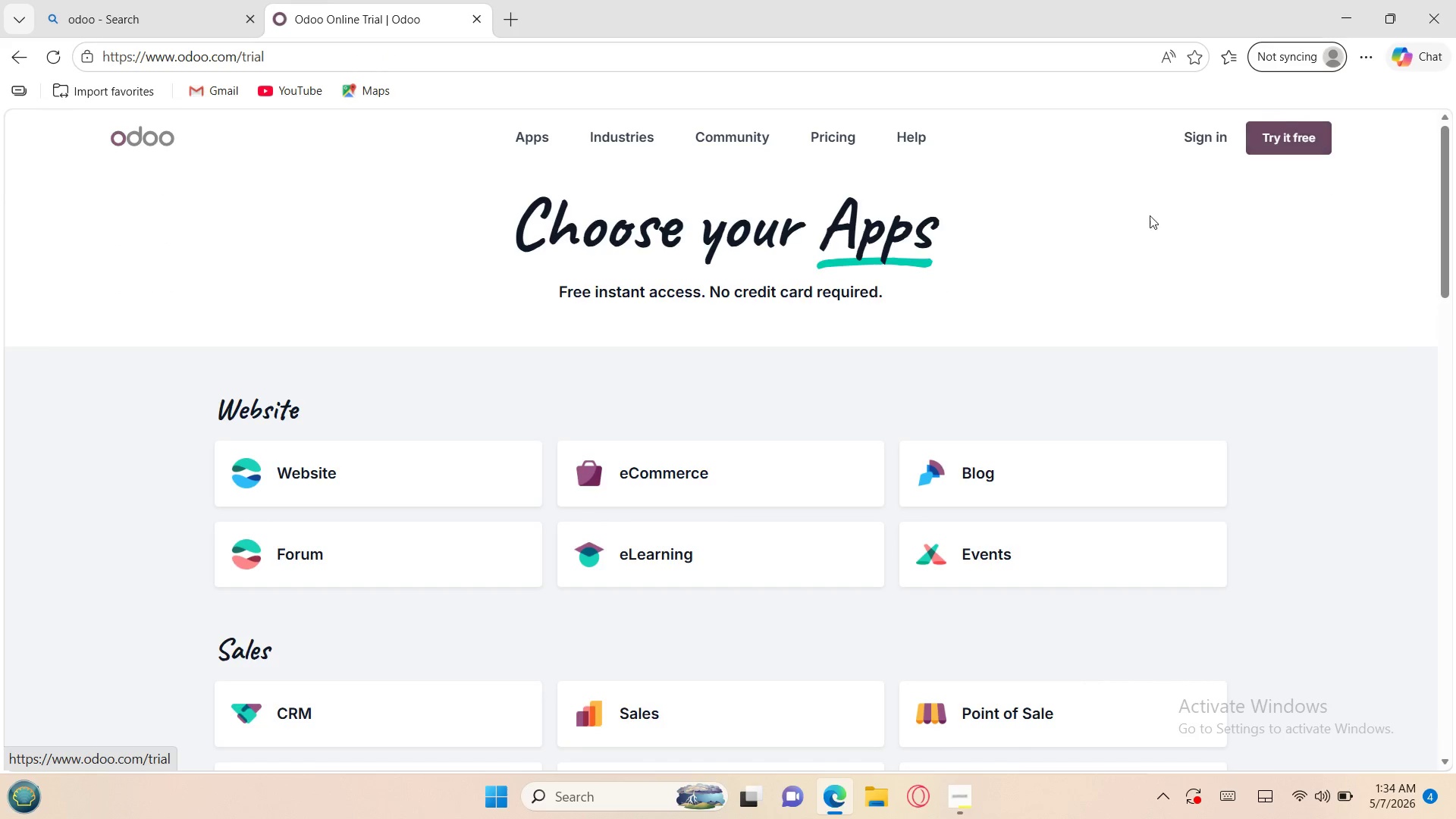 
wait(5.76)
 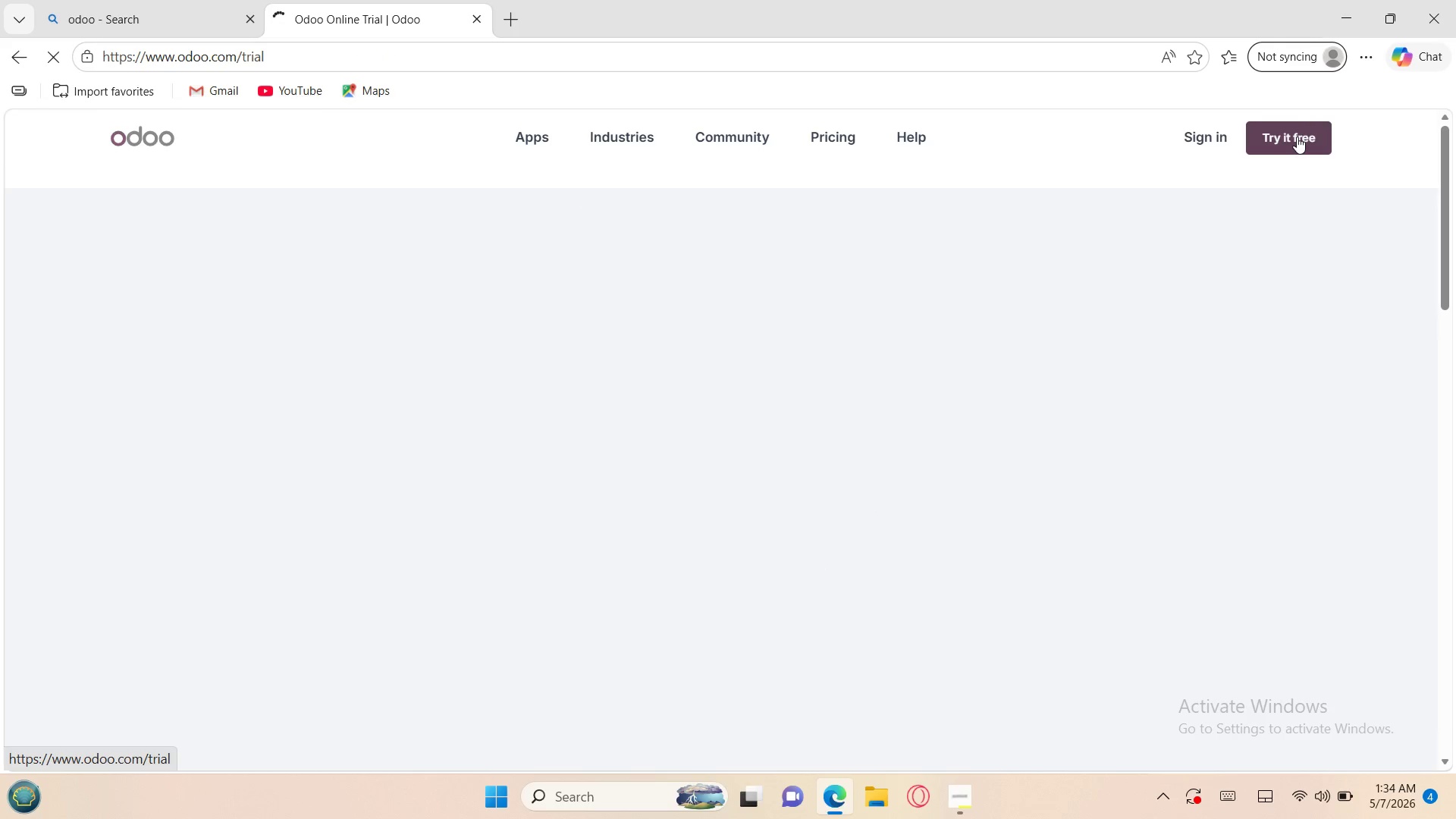 
left_click([981, 496])
 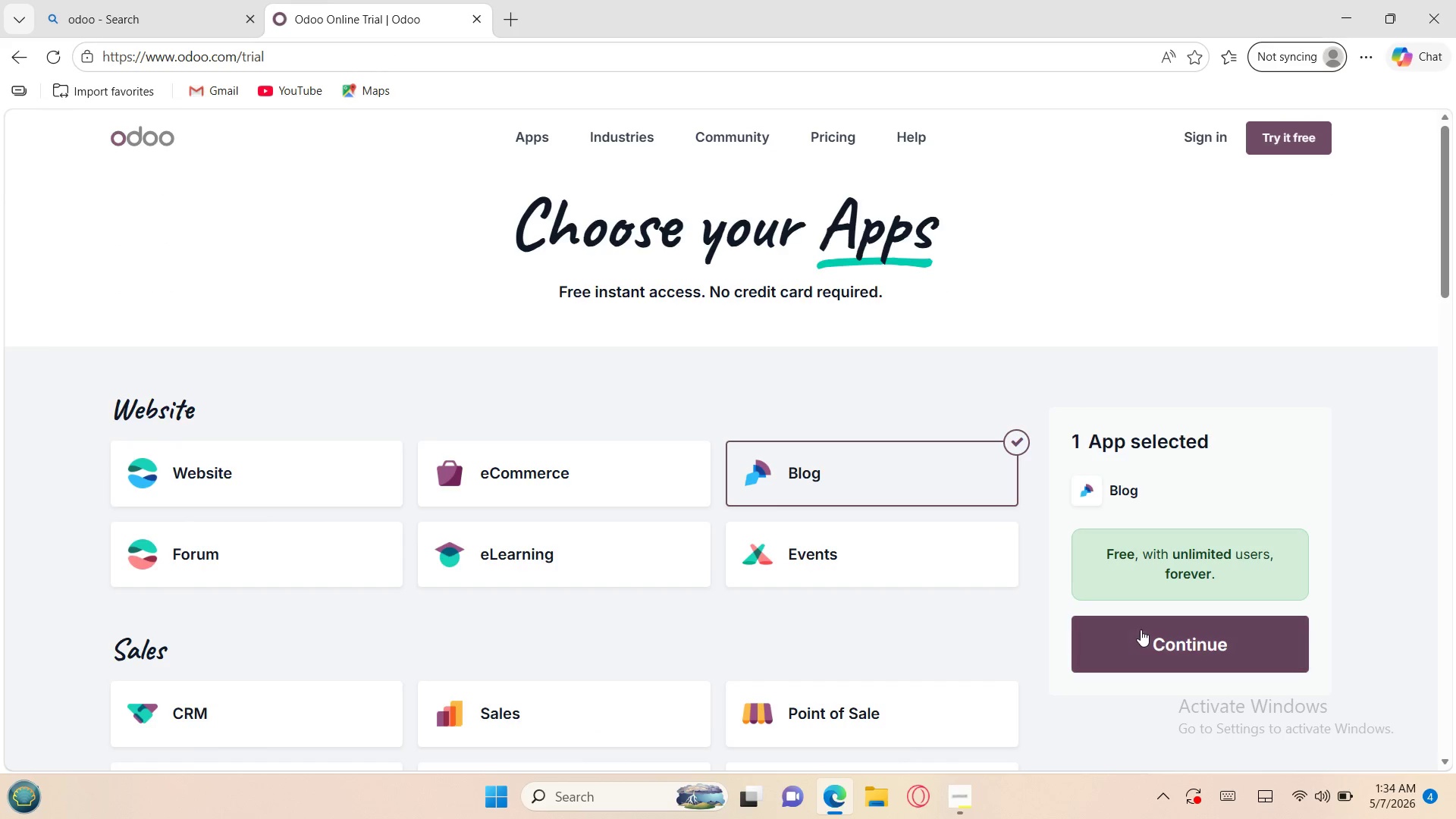 
left_click([1147, 639])
 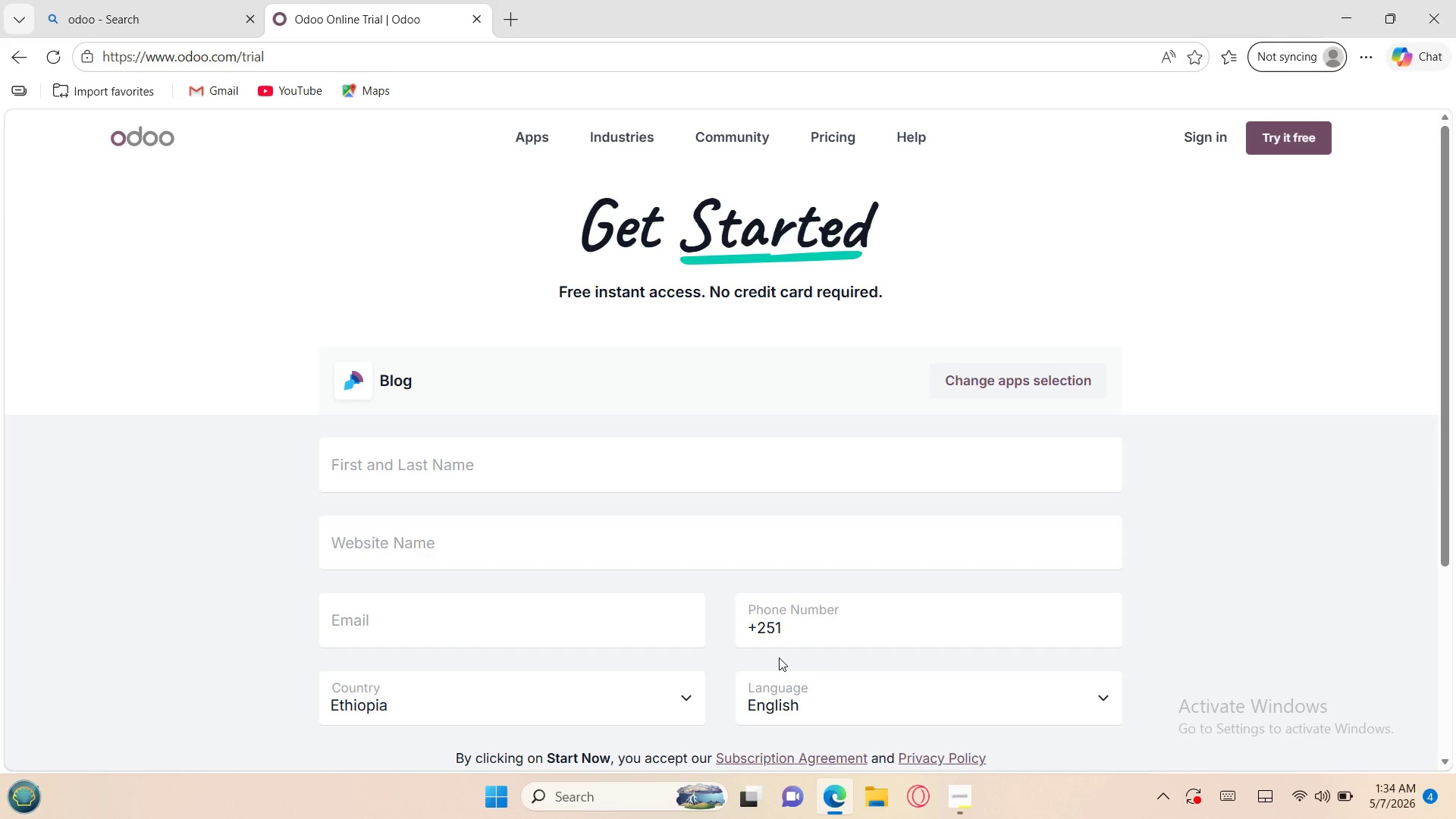 
wait(6.2)
 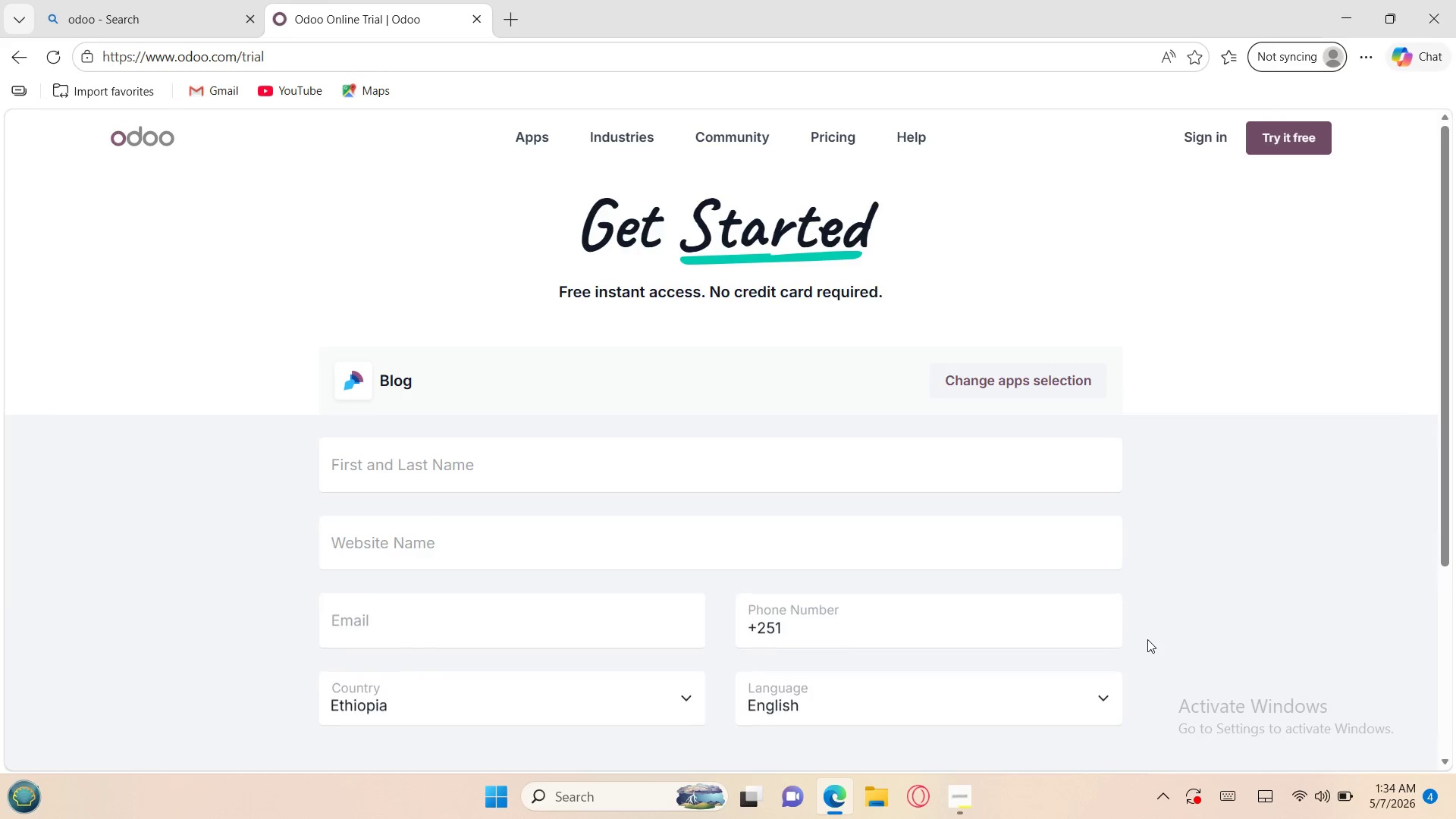 
left_click([535, 623])
 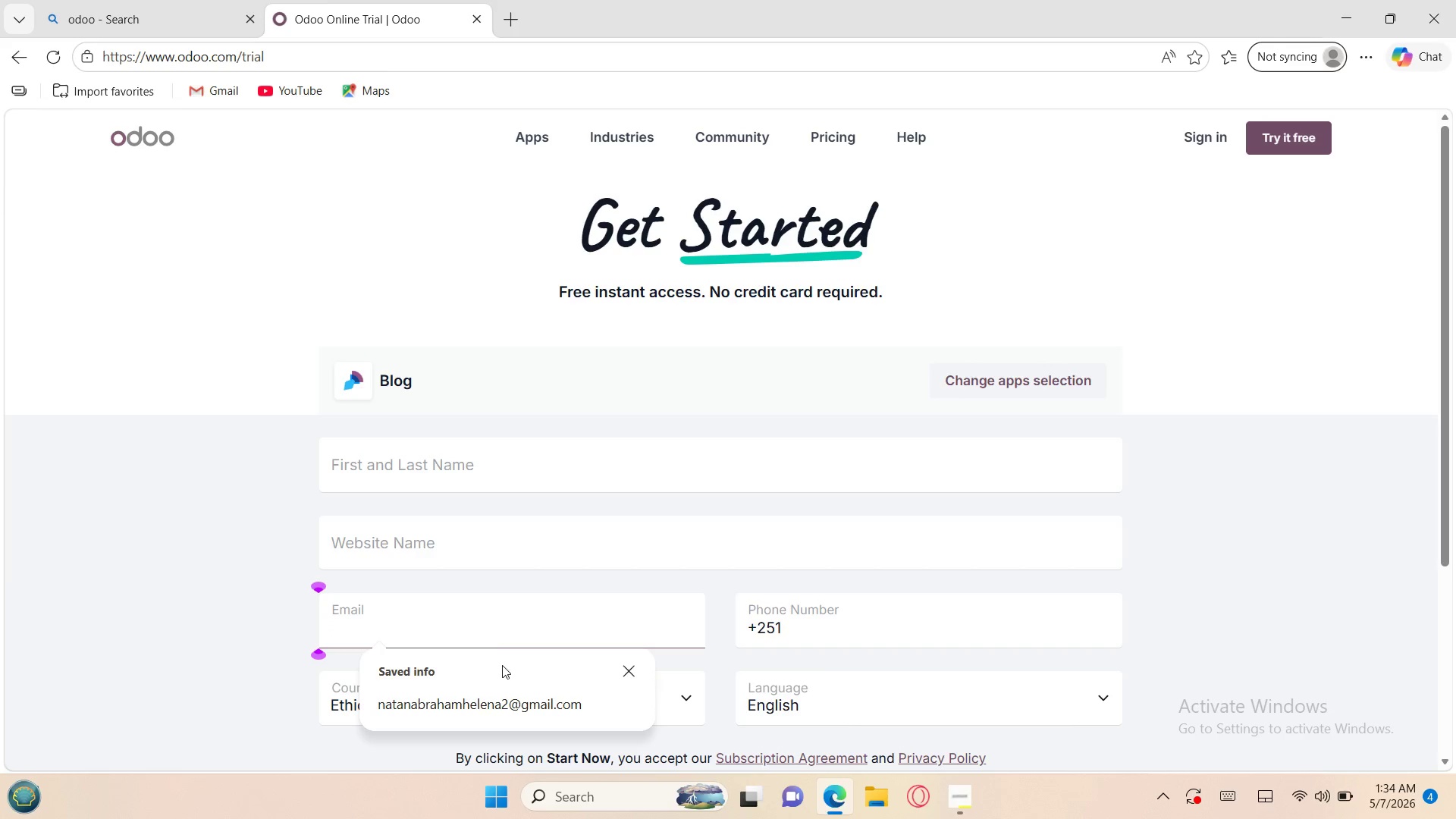 
left_click([489, 693])
 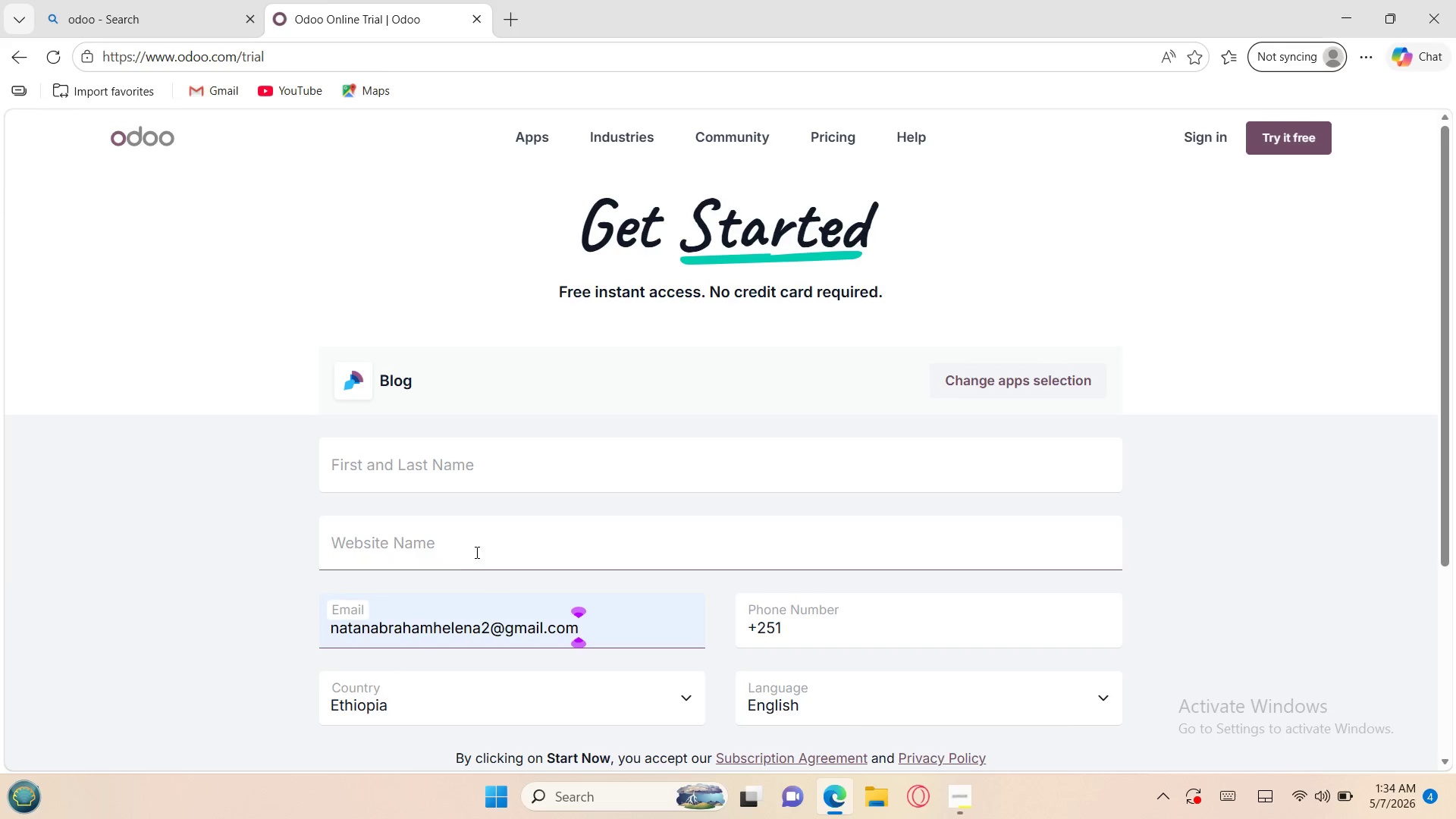 
left_click([470, 552])
 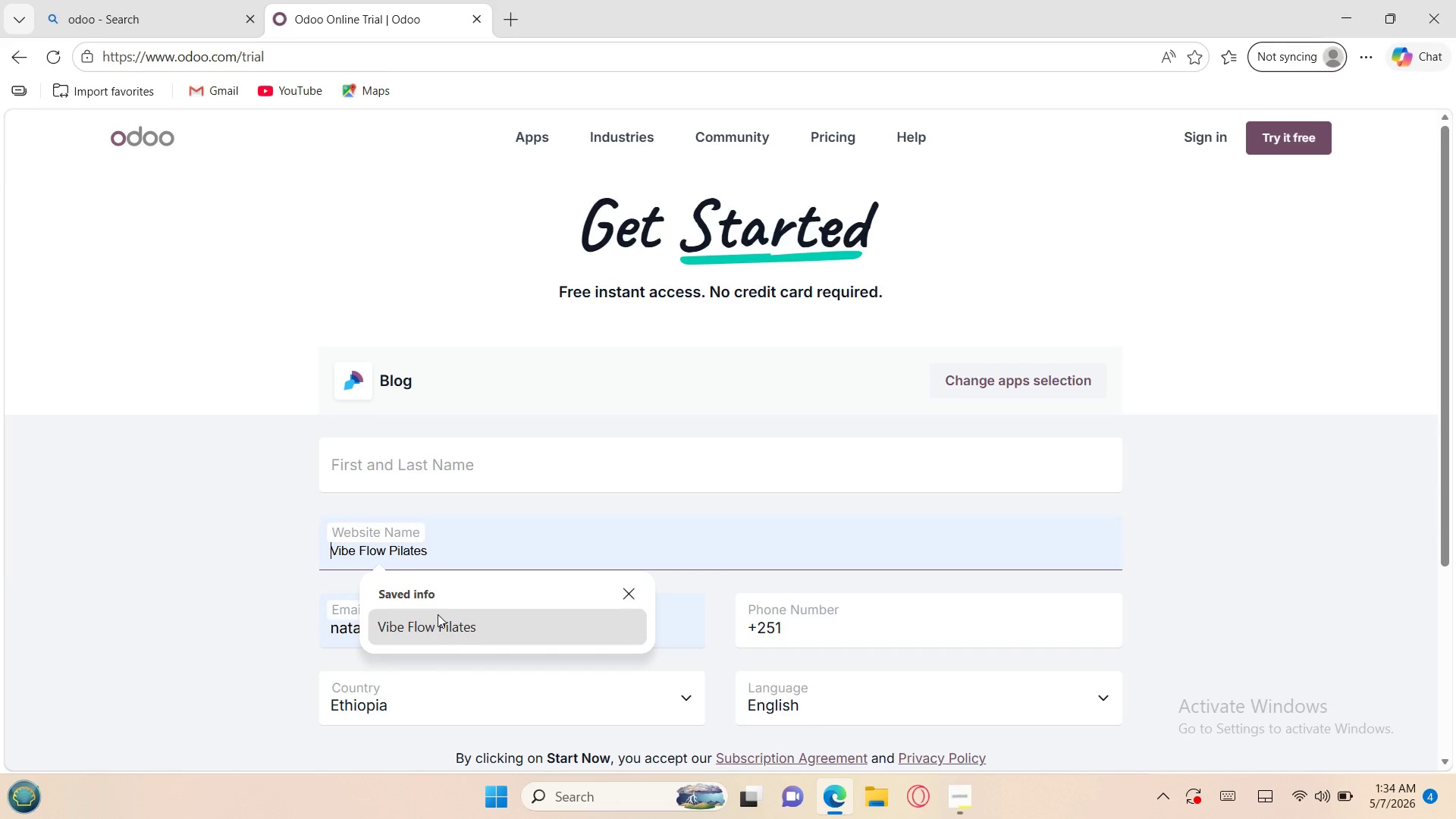 
wait(5.58)
 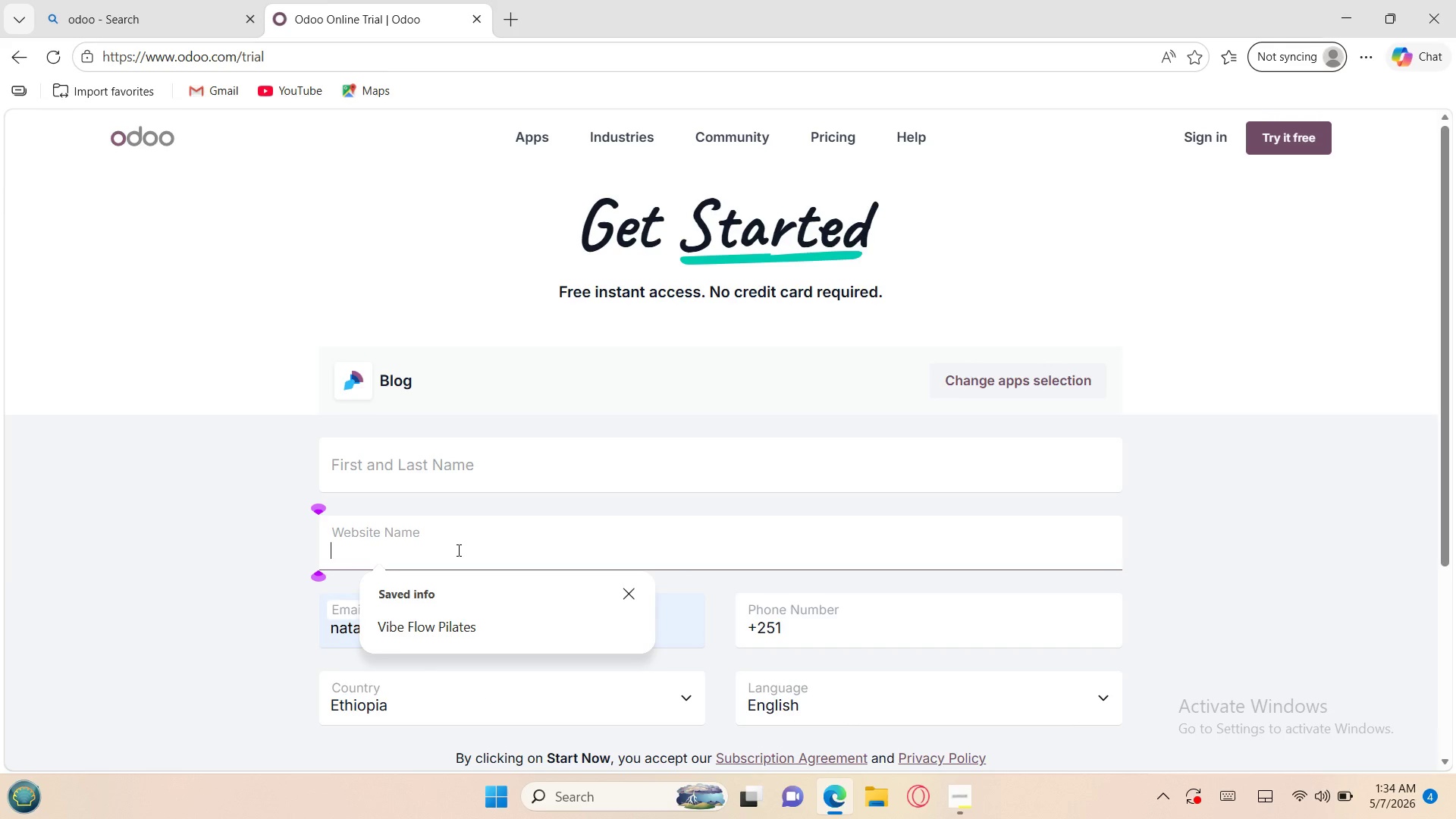 
left_click([438, 613])
 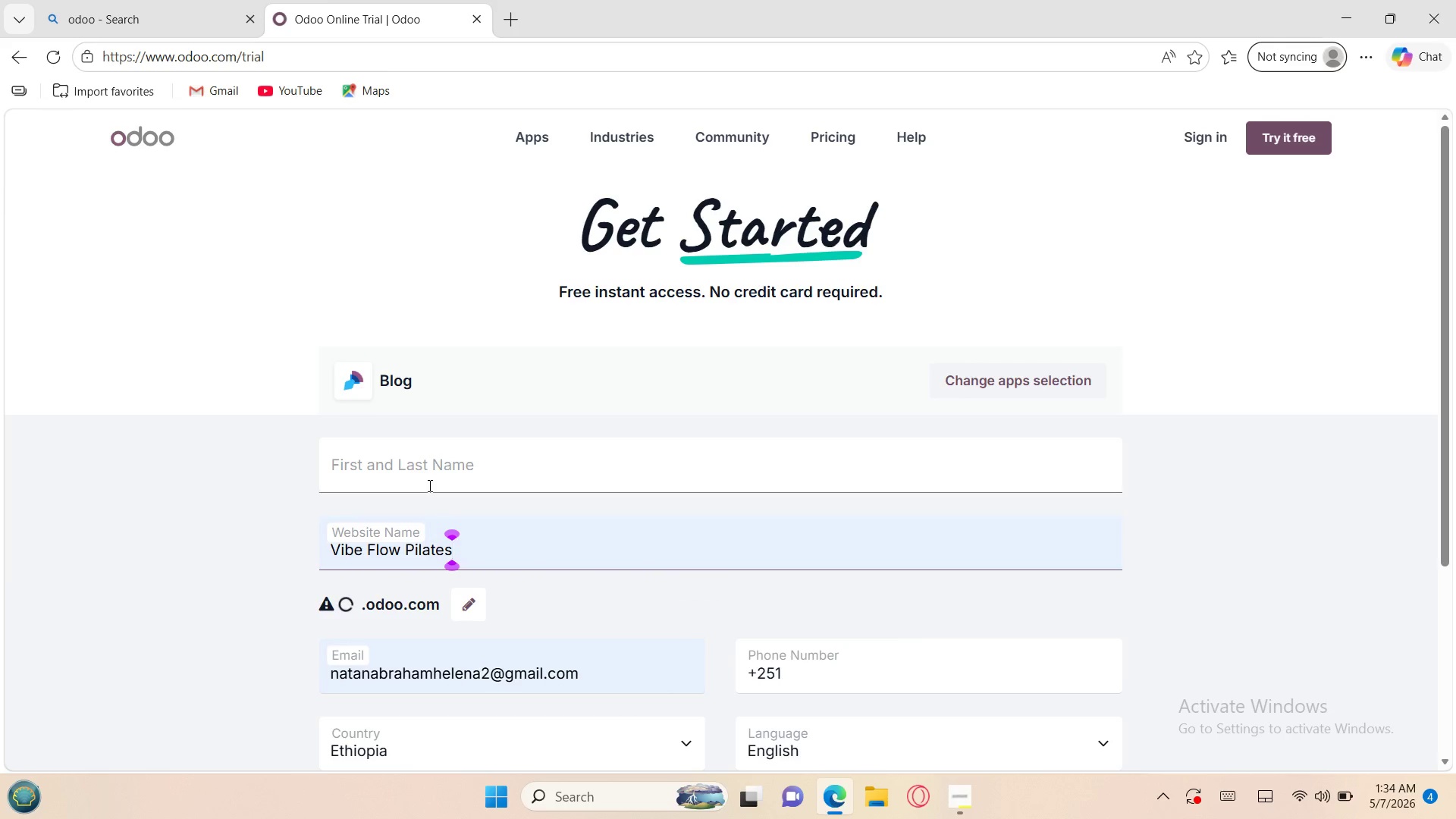 
left_click([428, 485])
 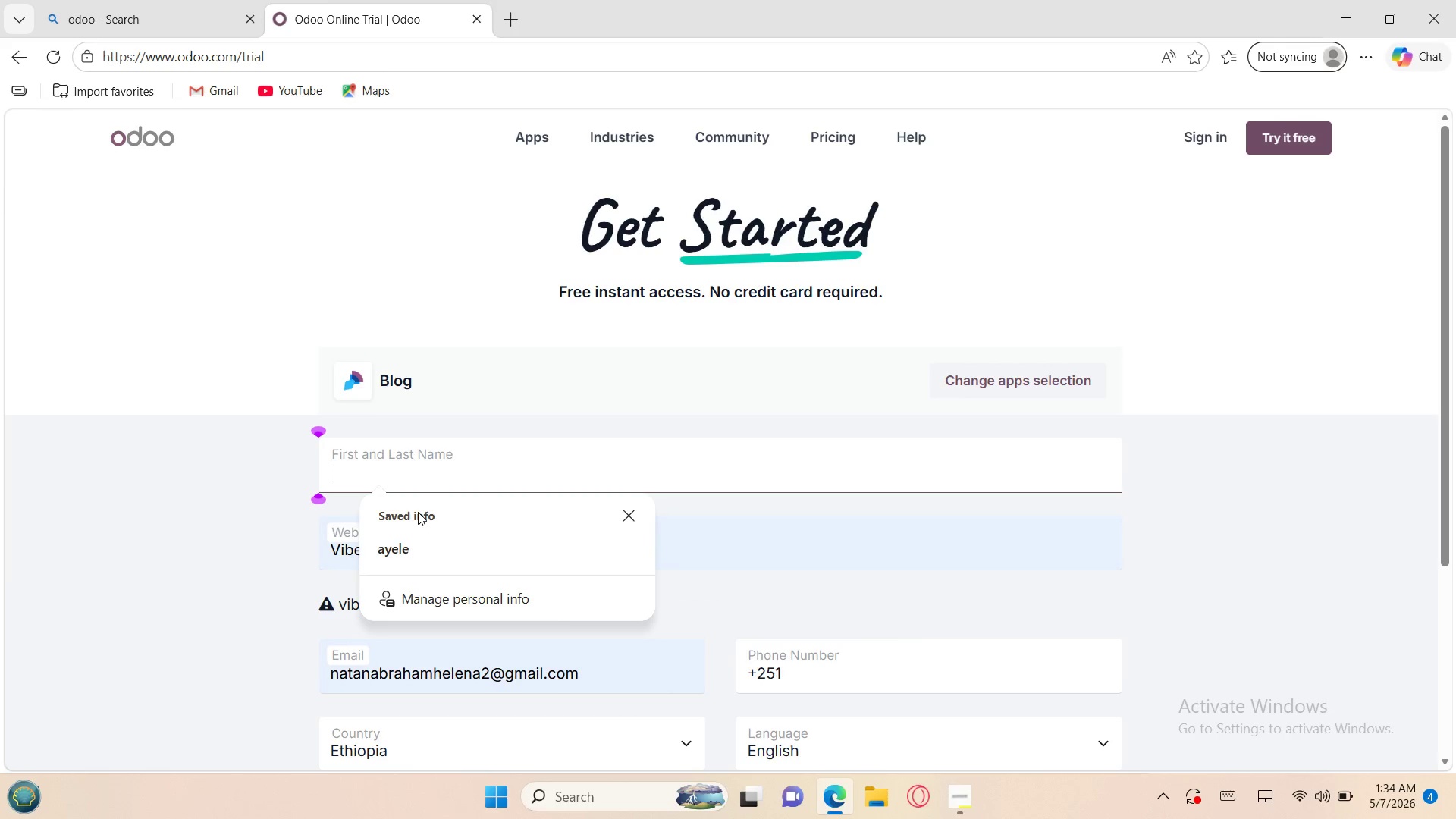 
left_click([418, 512])
 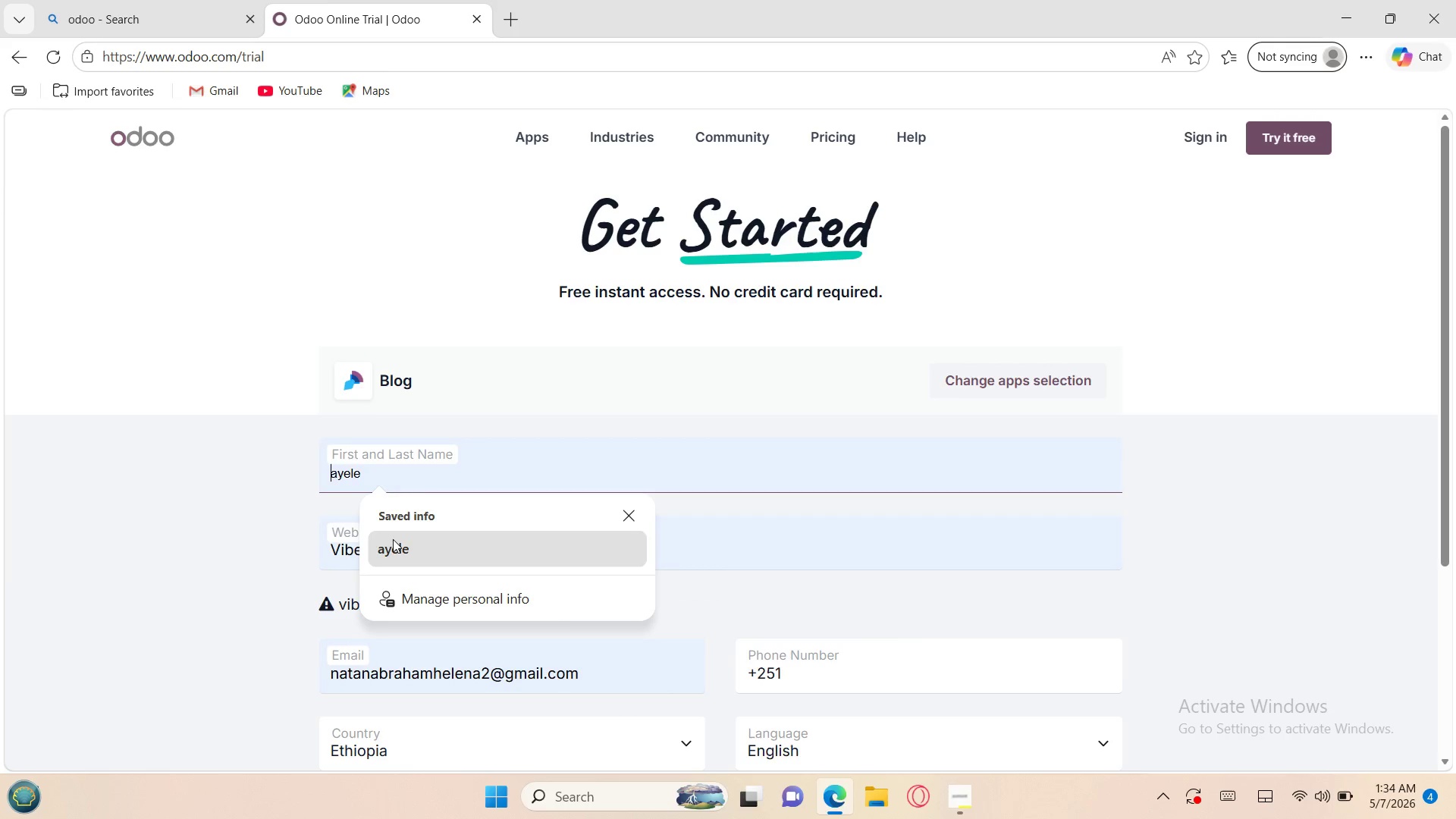 
left_click([392, 541])
 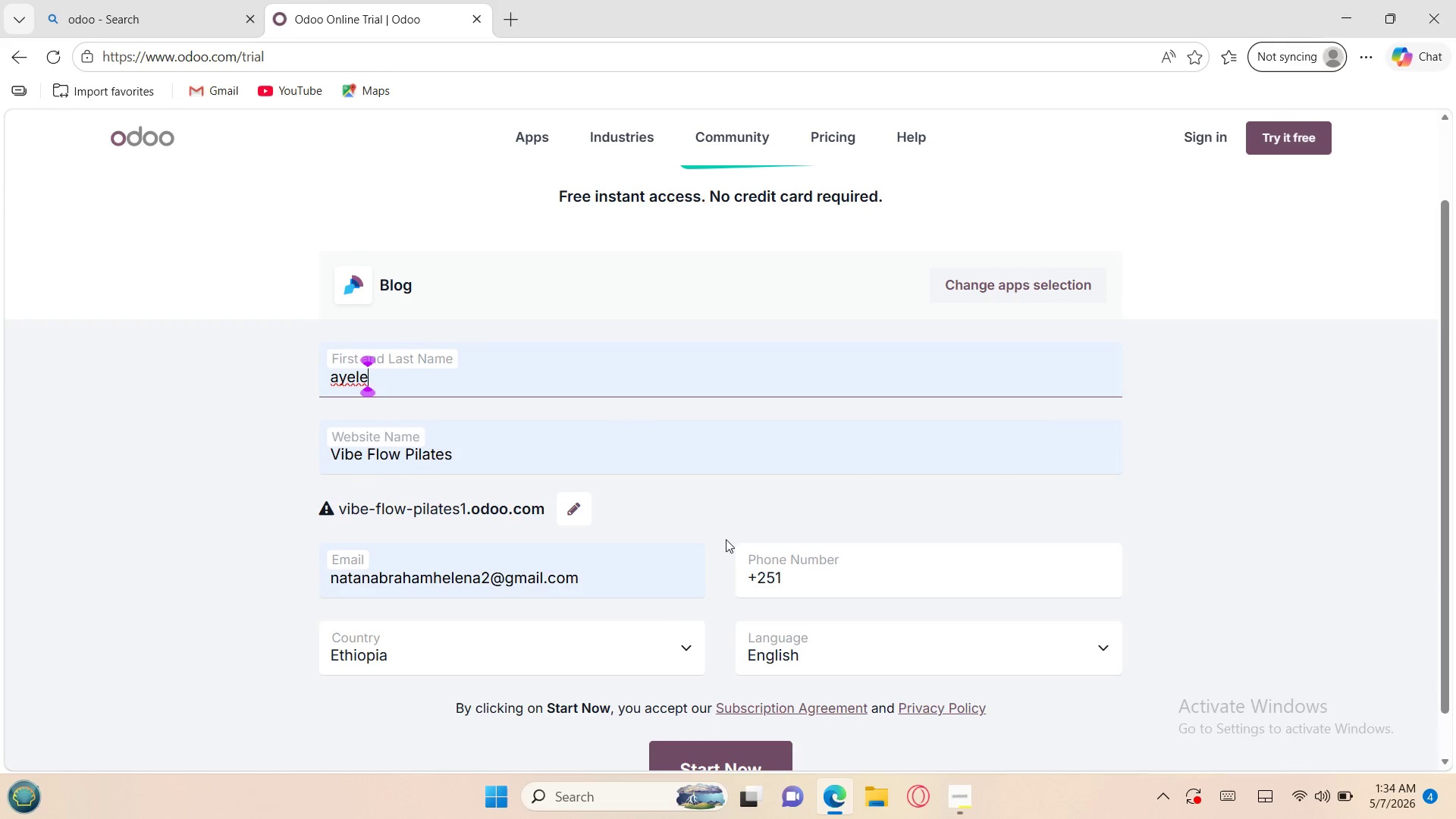 
left_click([849, 595])
 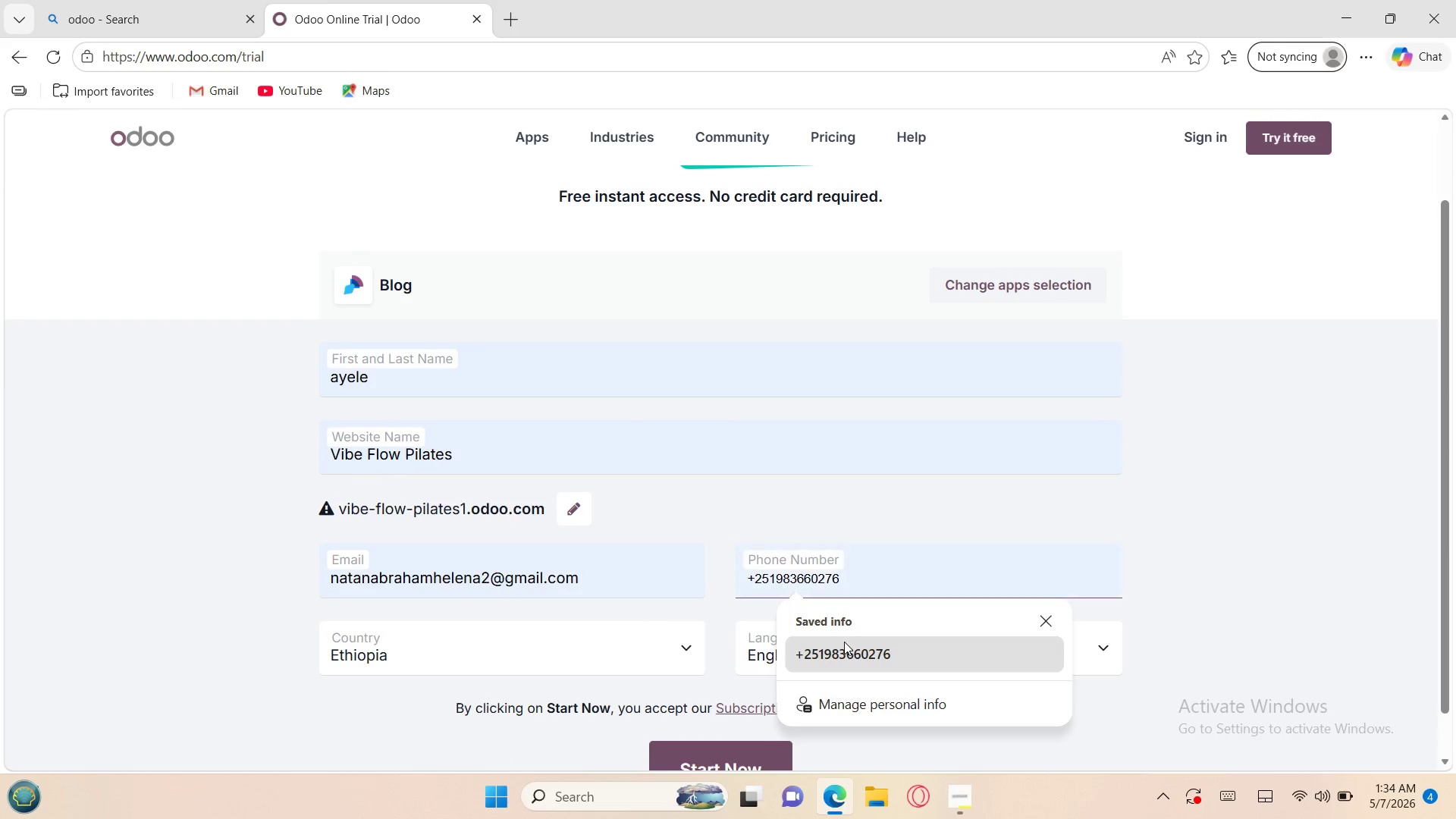 
left_click([844, 642])
 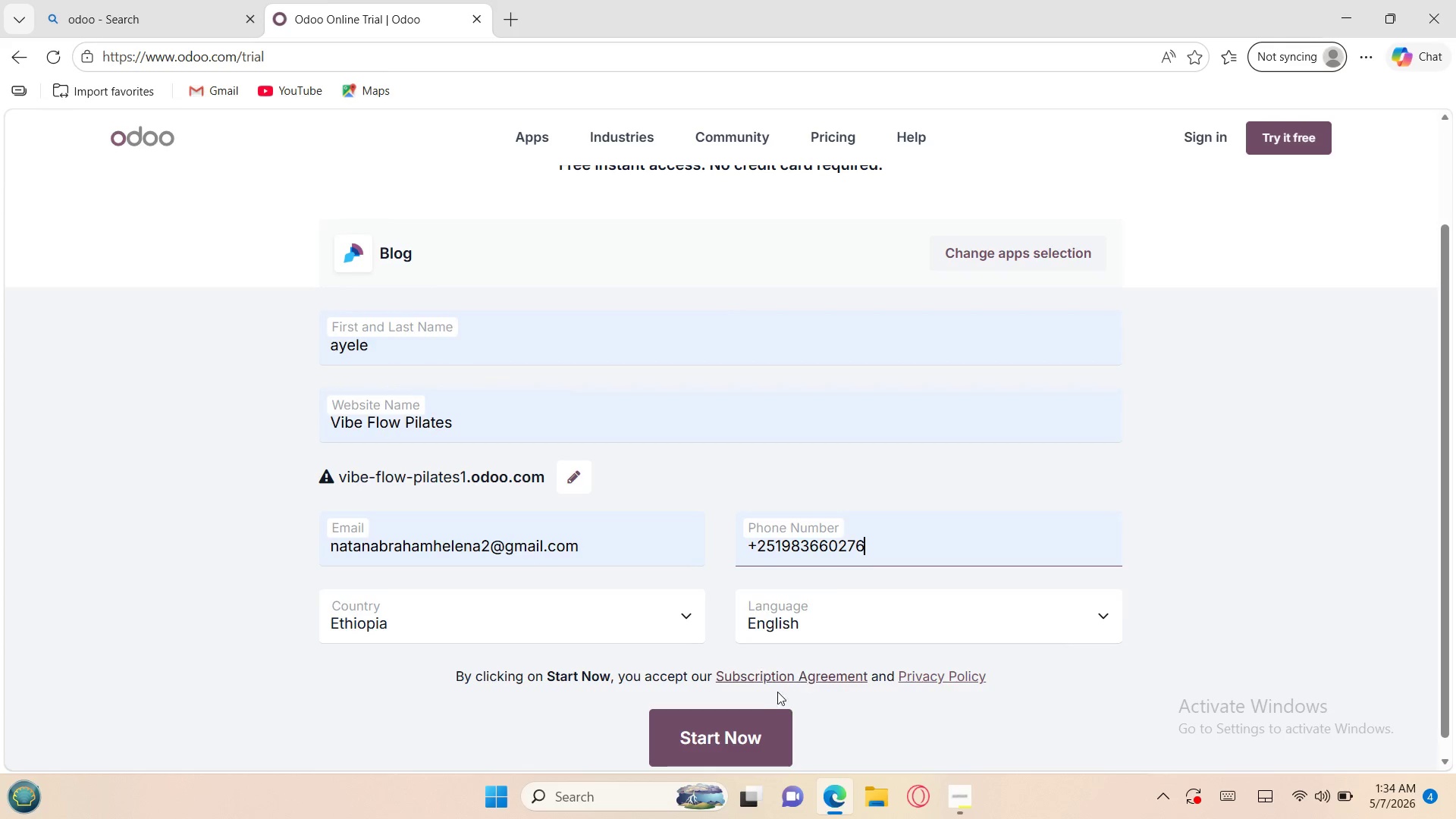 
left_click([749, 723])
 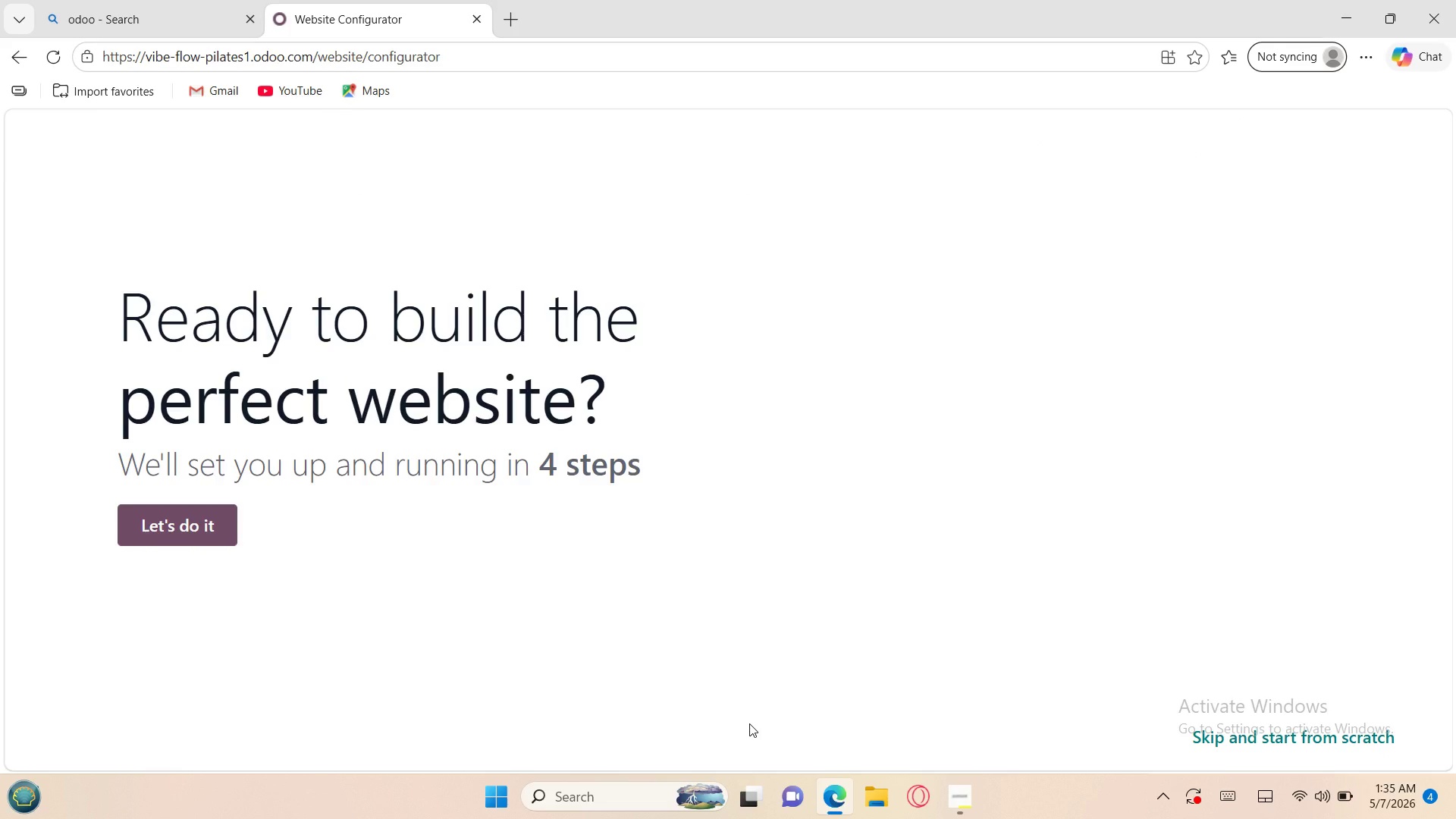 
wait(32.0)
 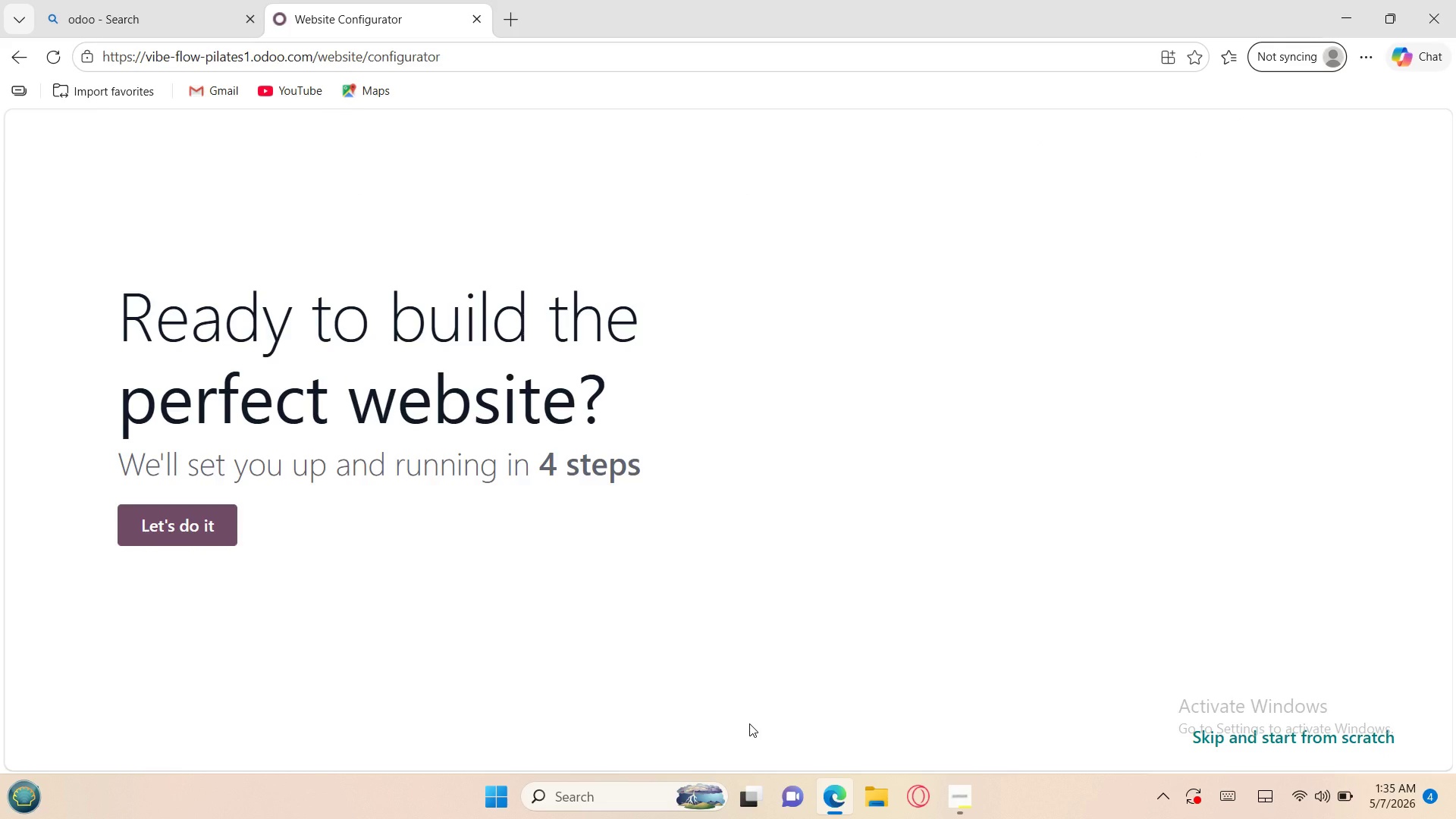 
left_click([191, 535])
 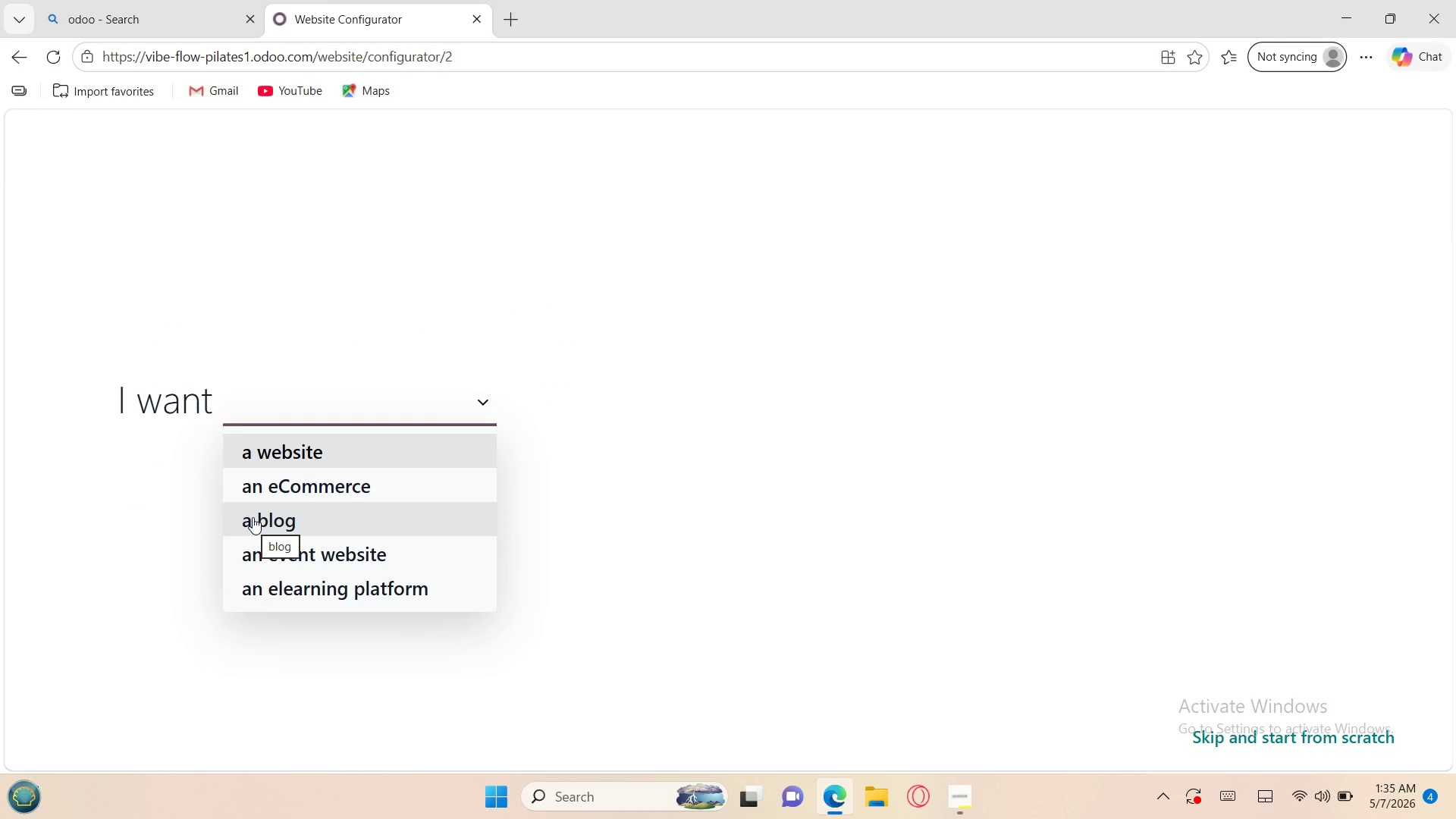 
wait(5.86)
 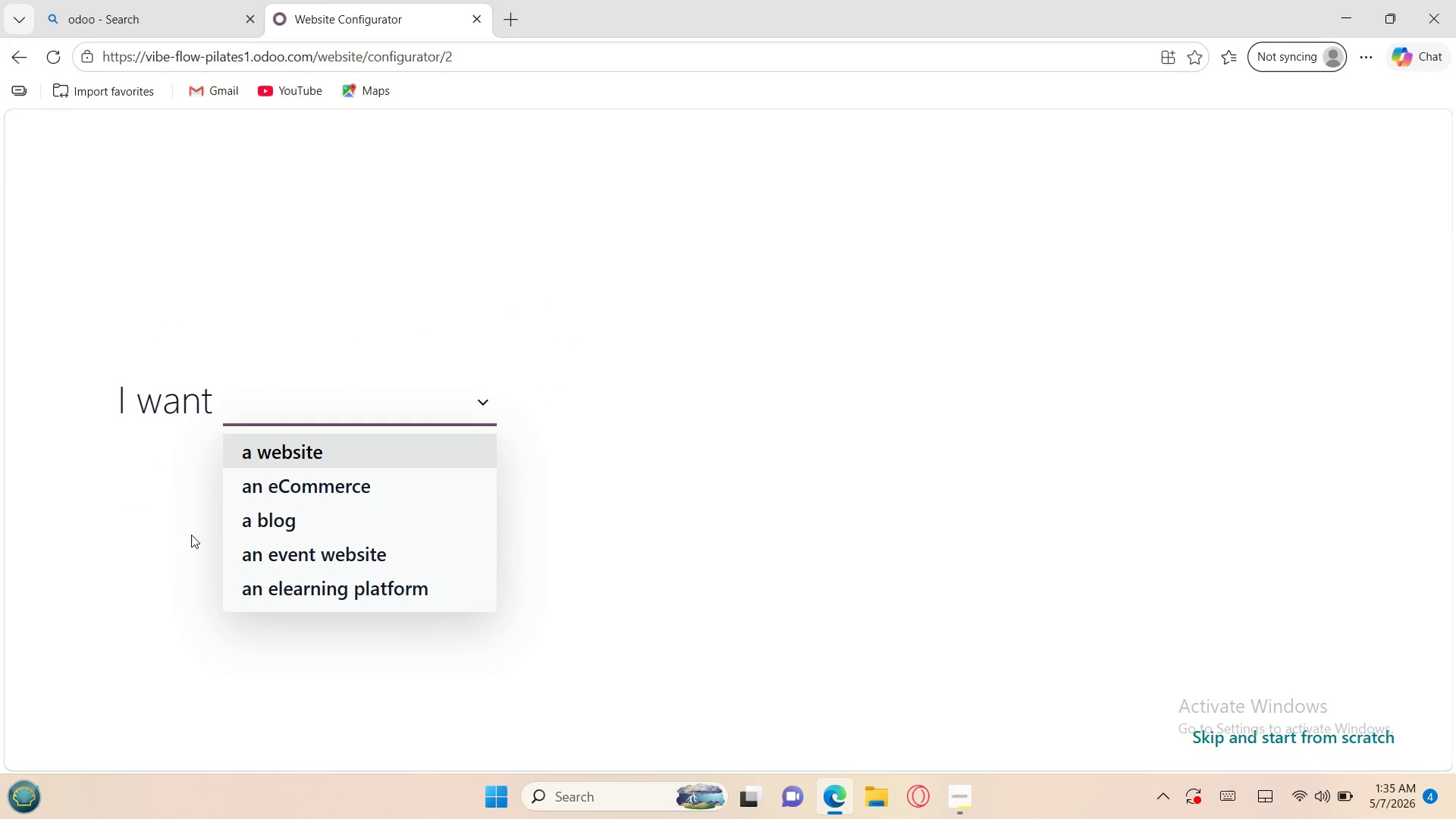 
left_click([263, 453])
 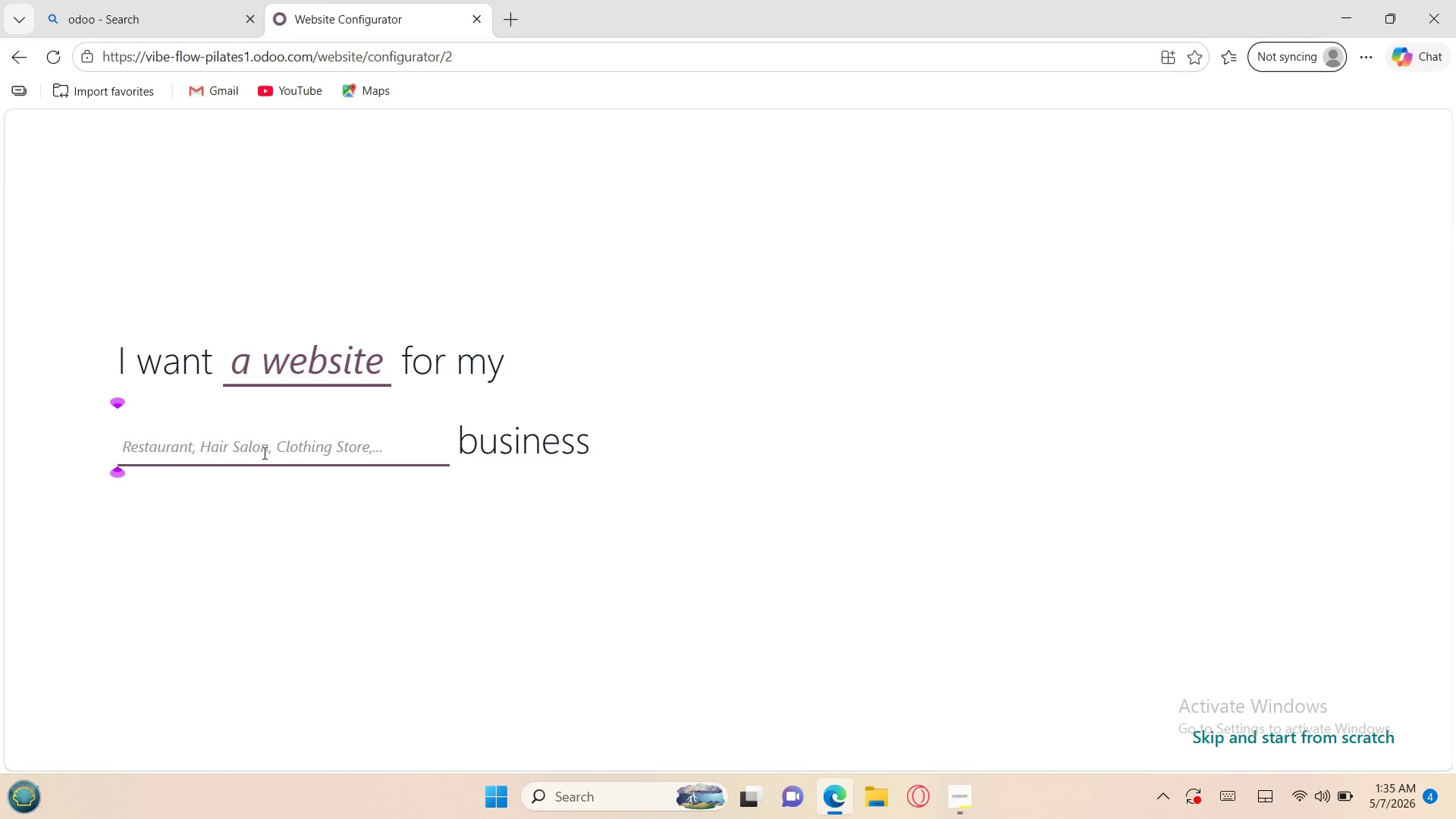 
left_click([263, 453])
 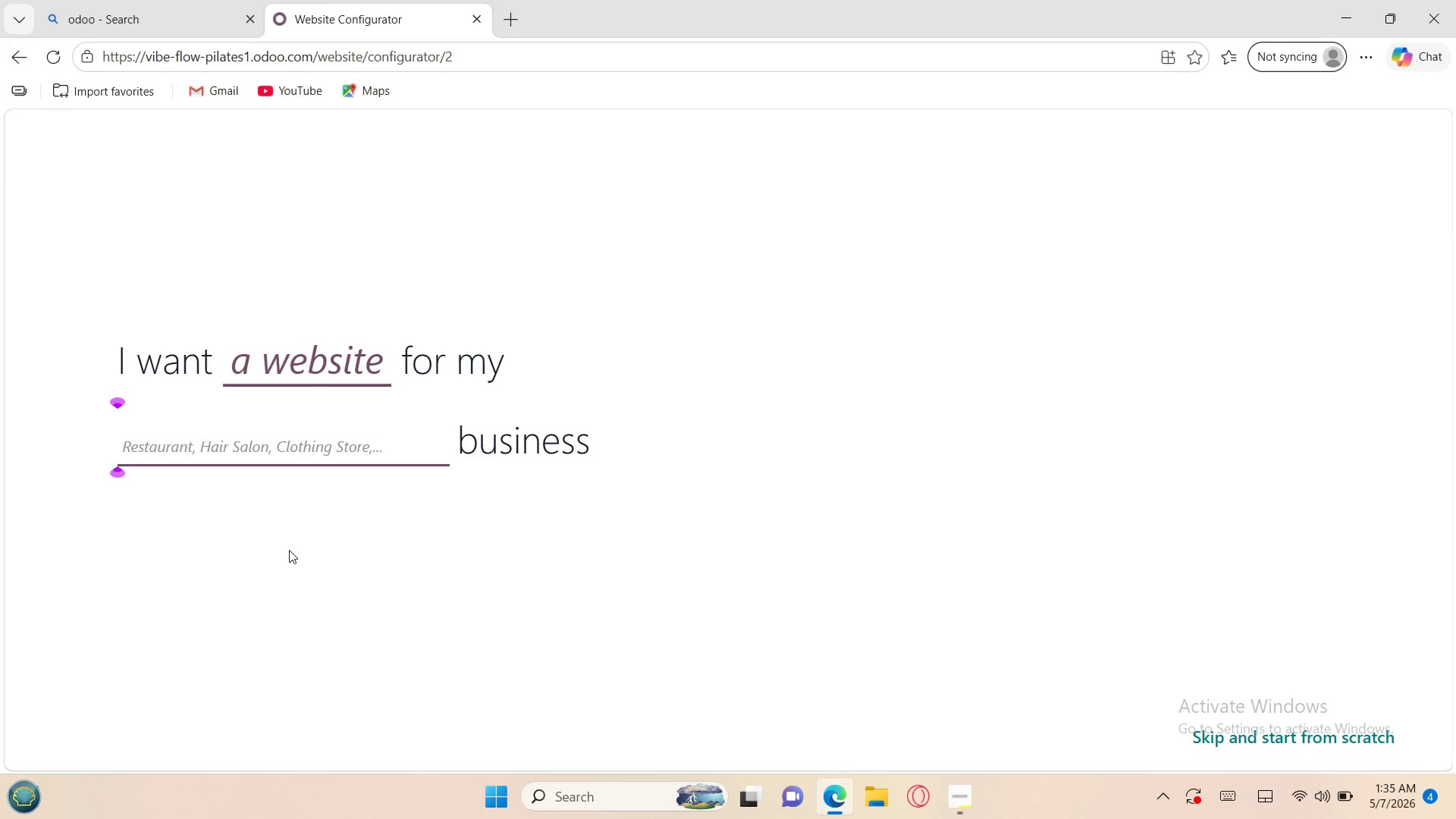 
wait(8.42)
 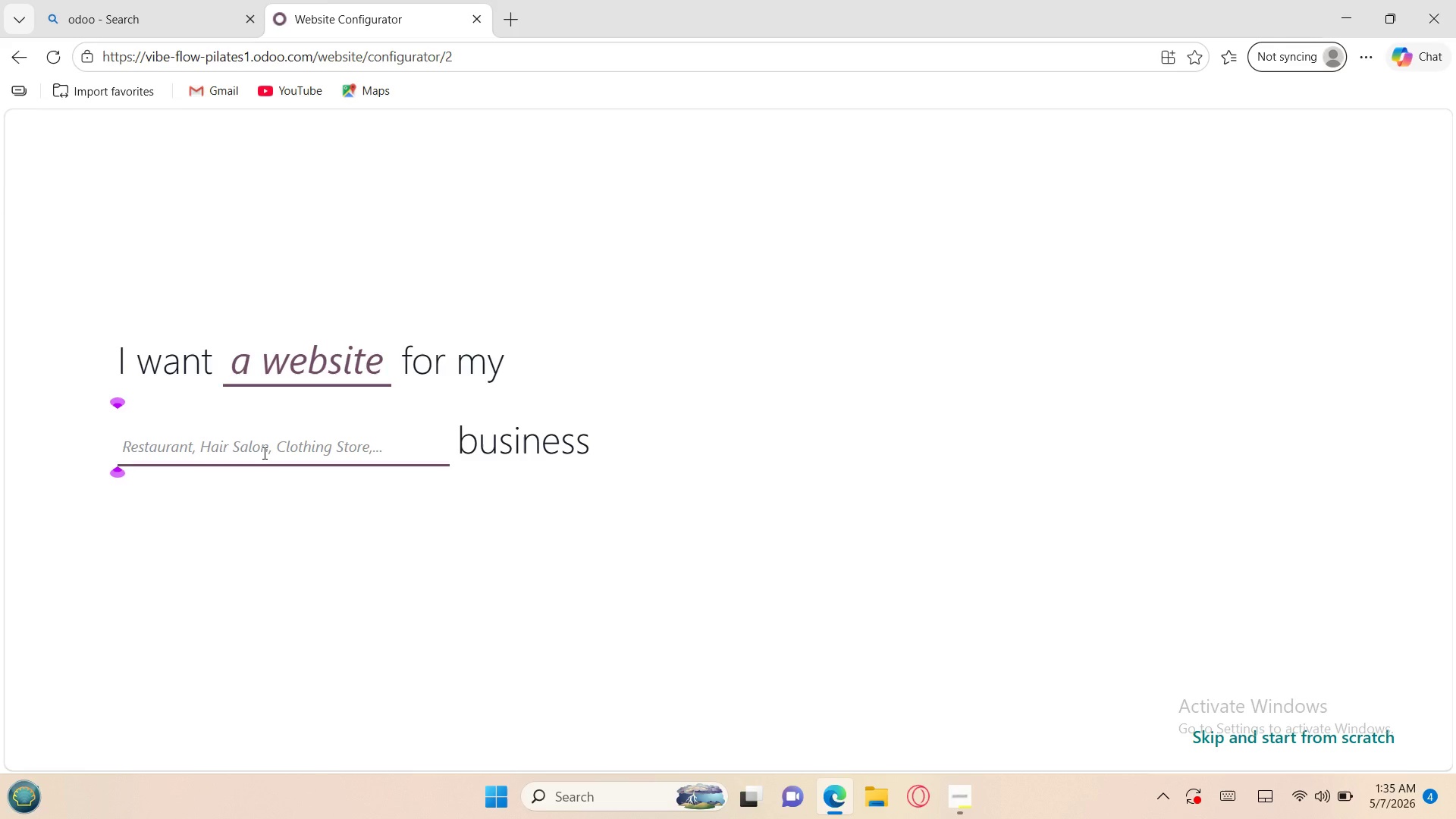 
key(Control+V)
 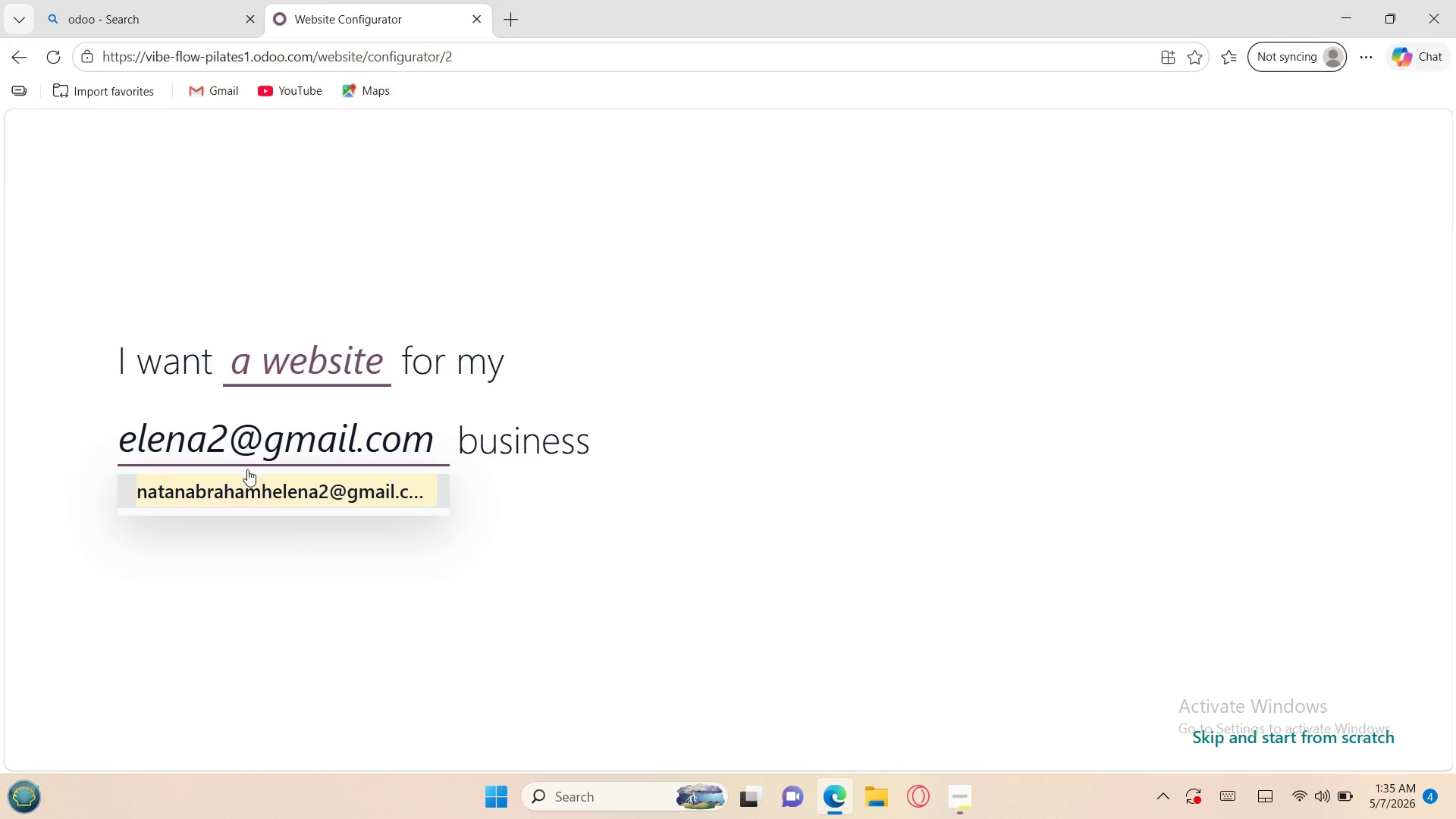 
left_click([262, 551])
 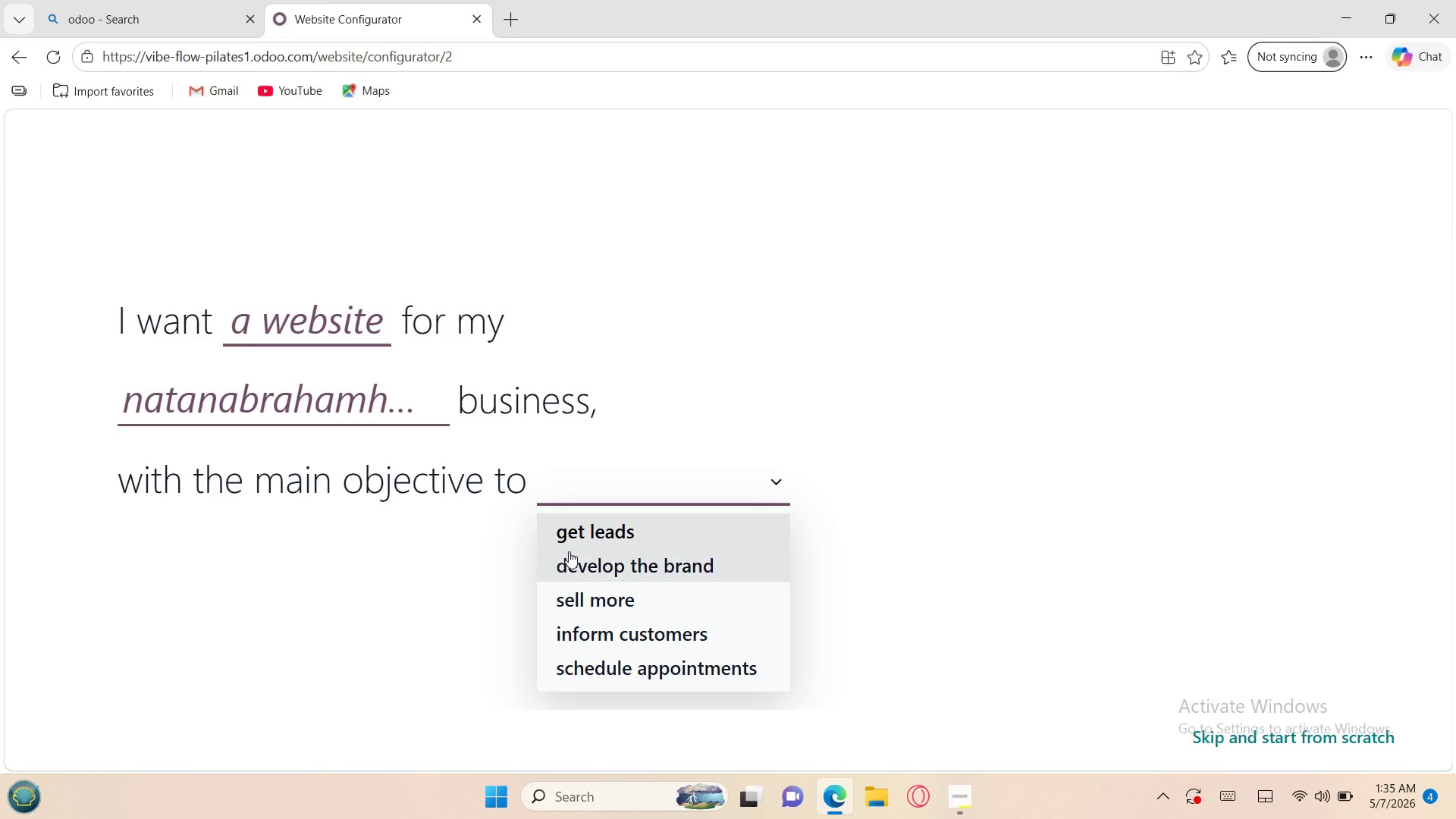 
wait(5.12)
 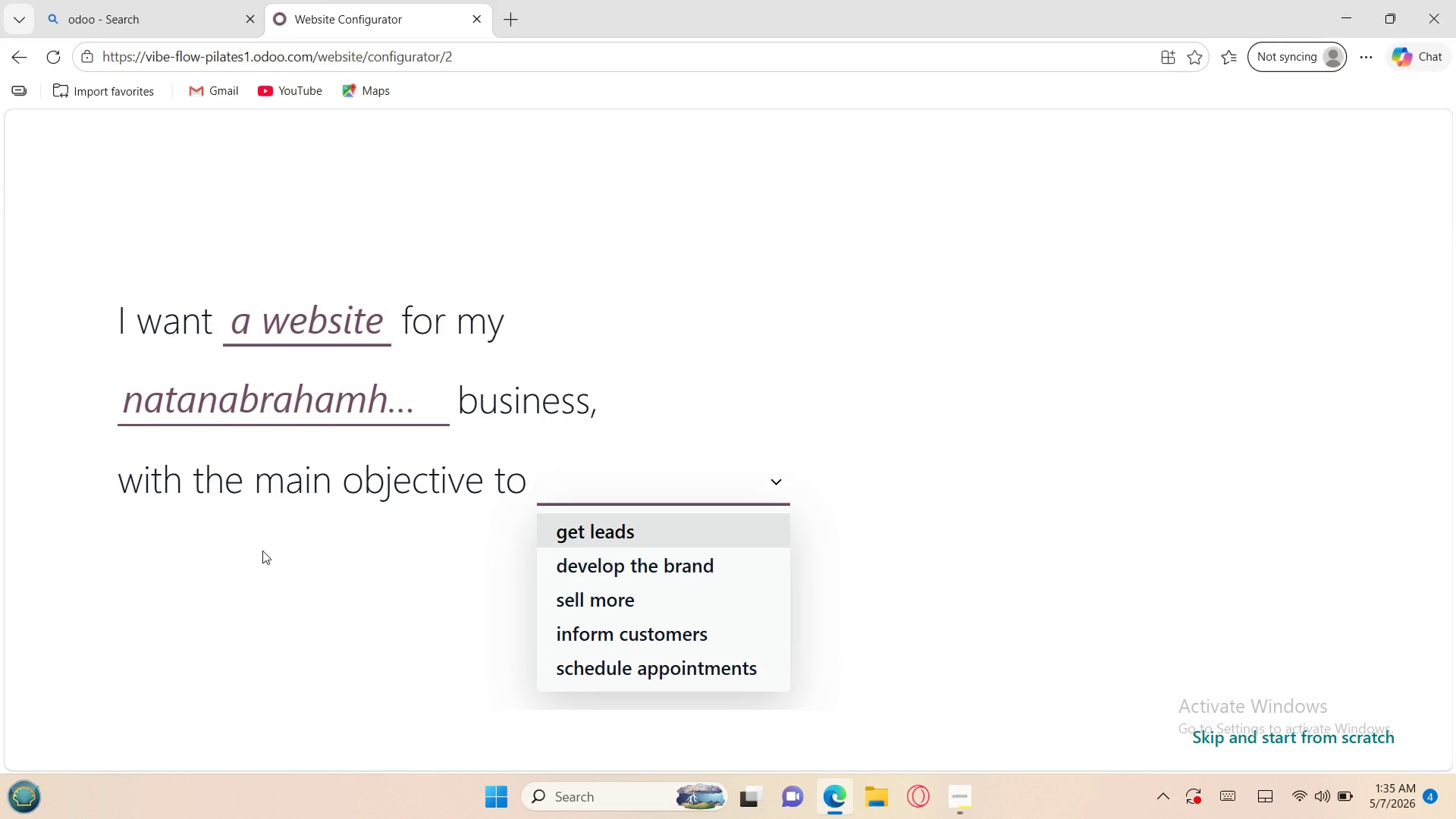 
left_click([594, 562])
 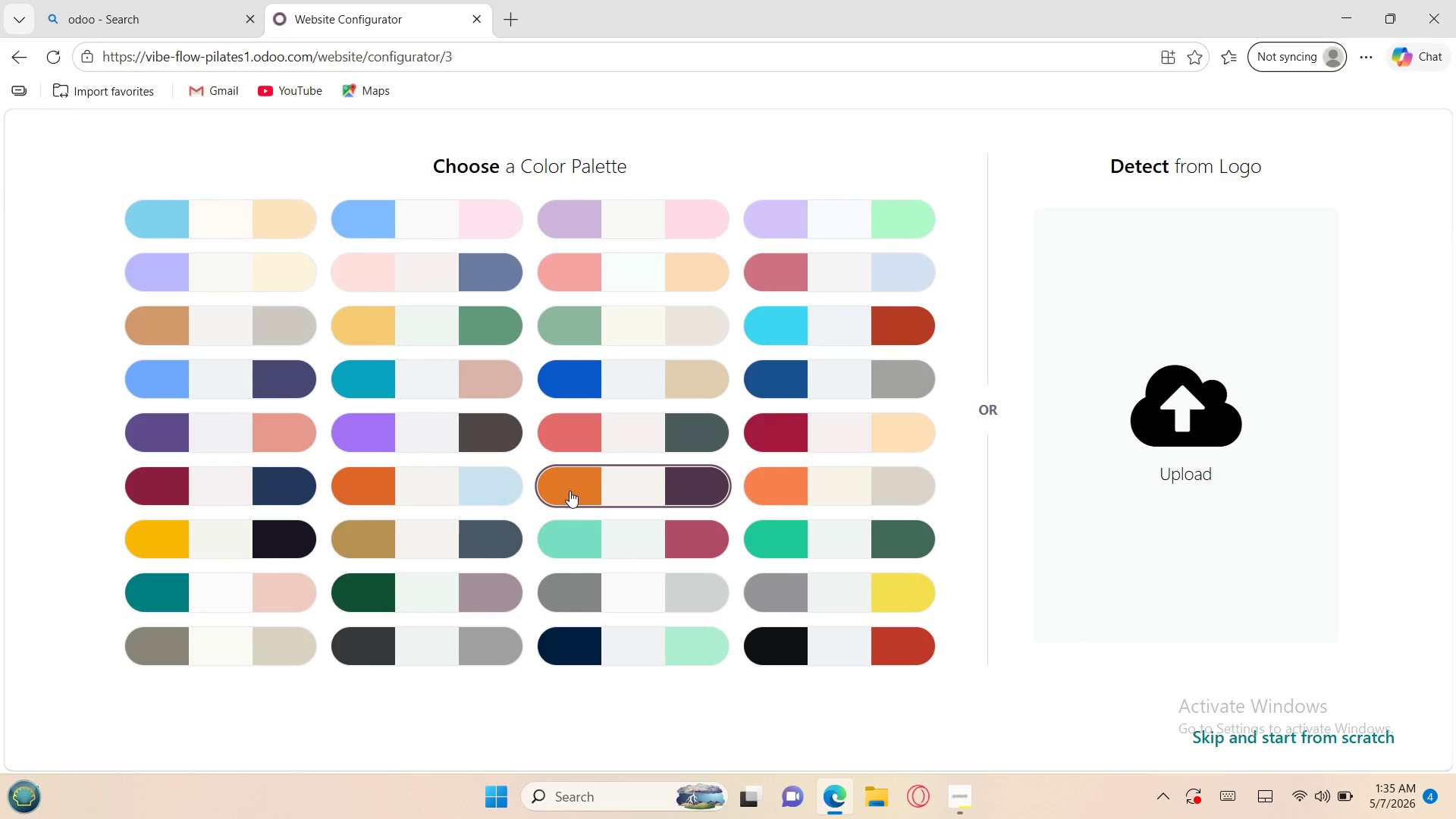 
left_click([568, 485])
 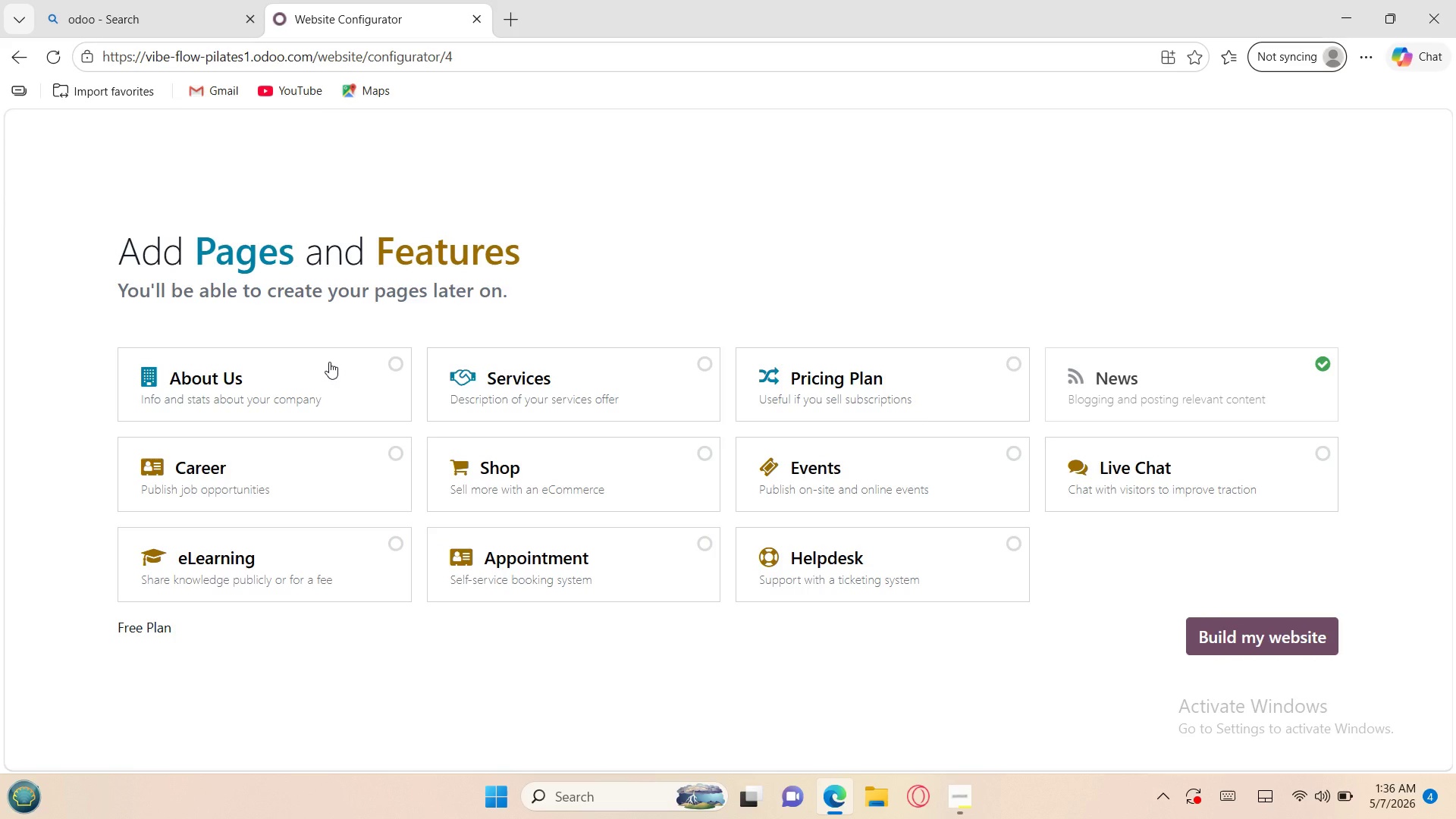 
wait(16.66)
 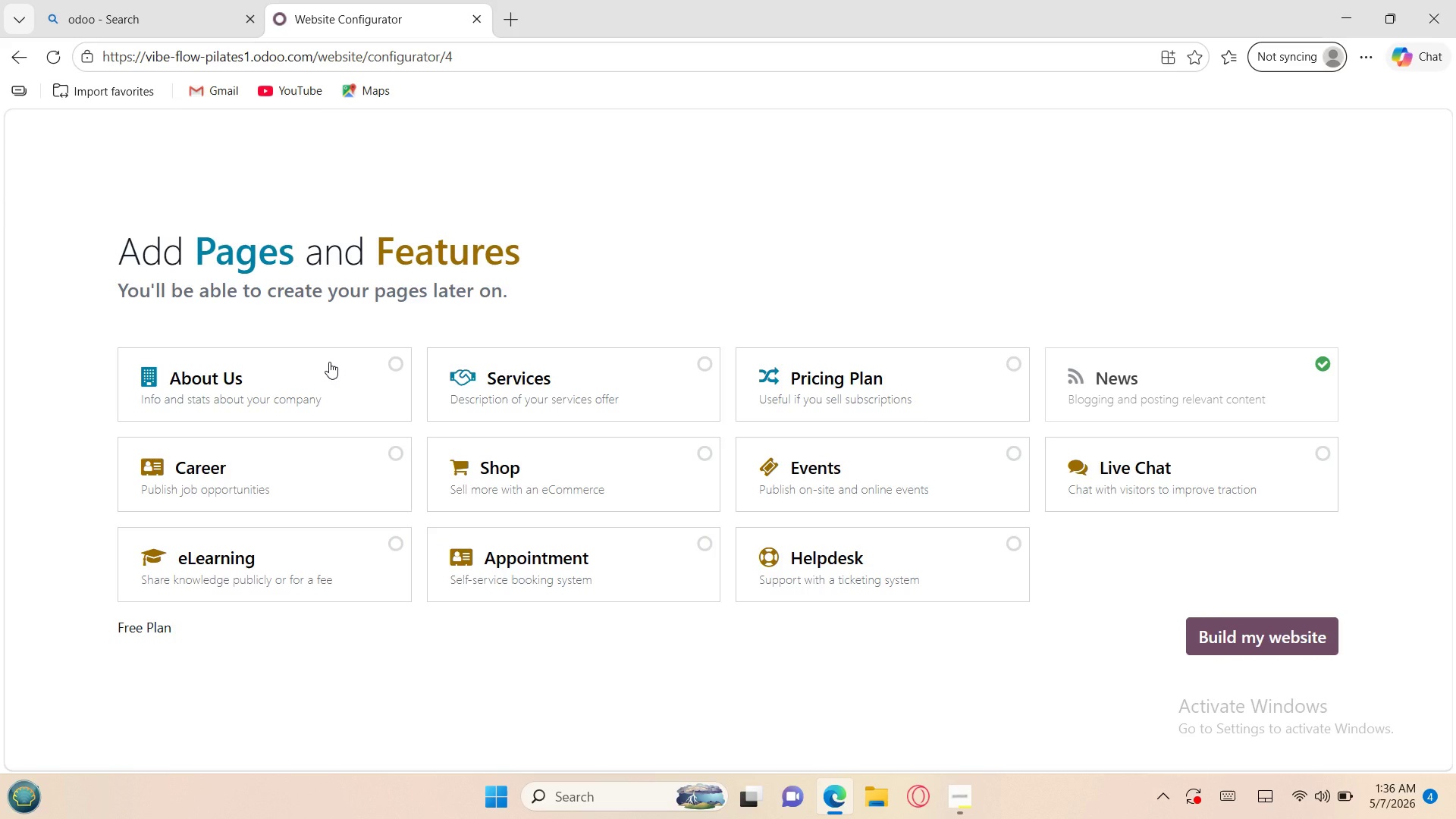 
left_click([10, 61])
 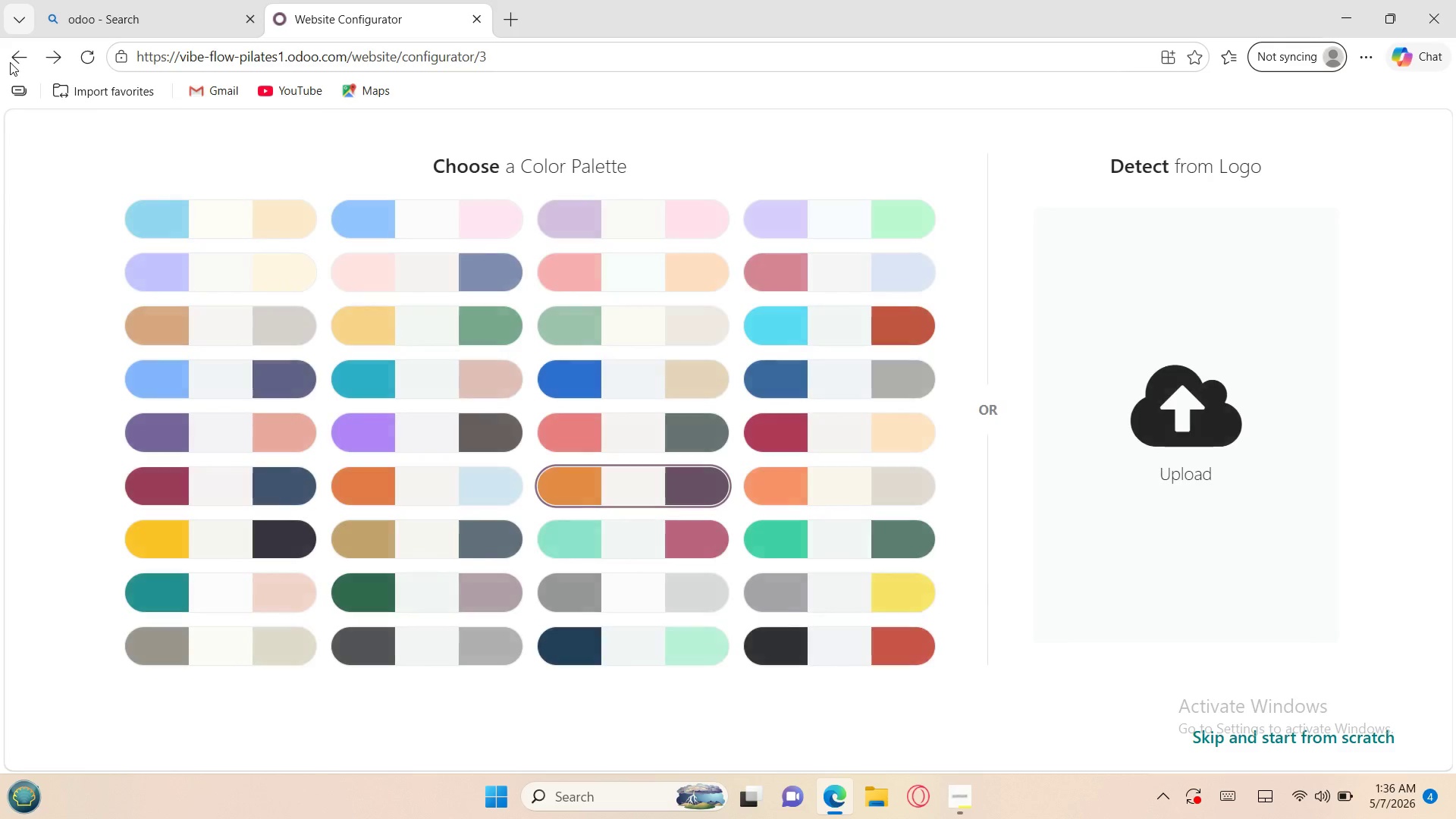 
left_click([5, 62])
 